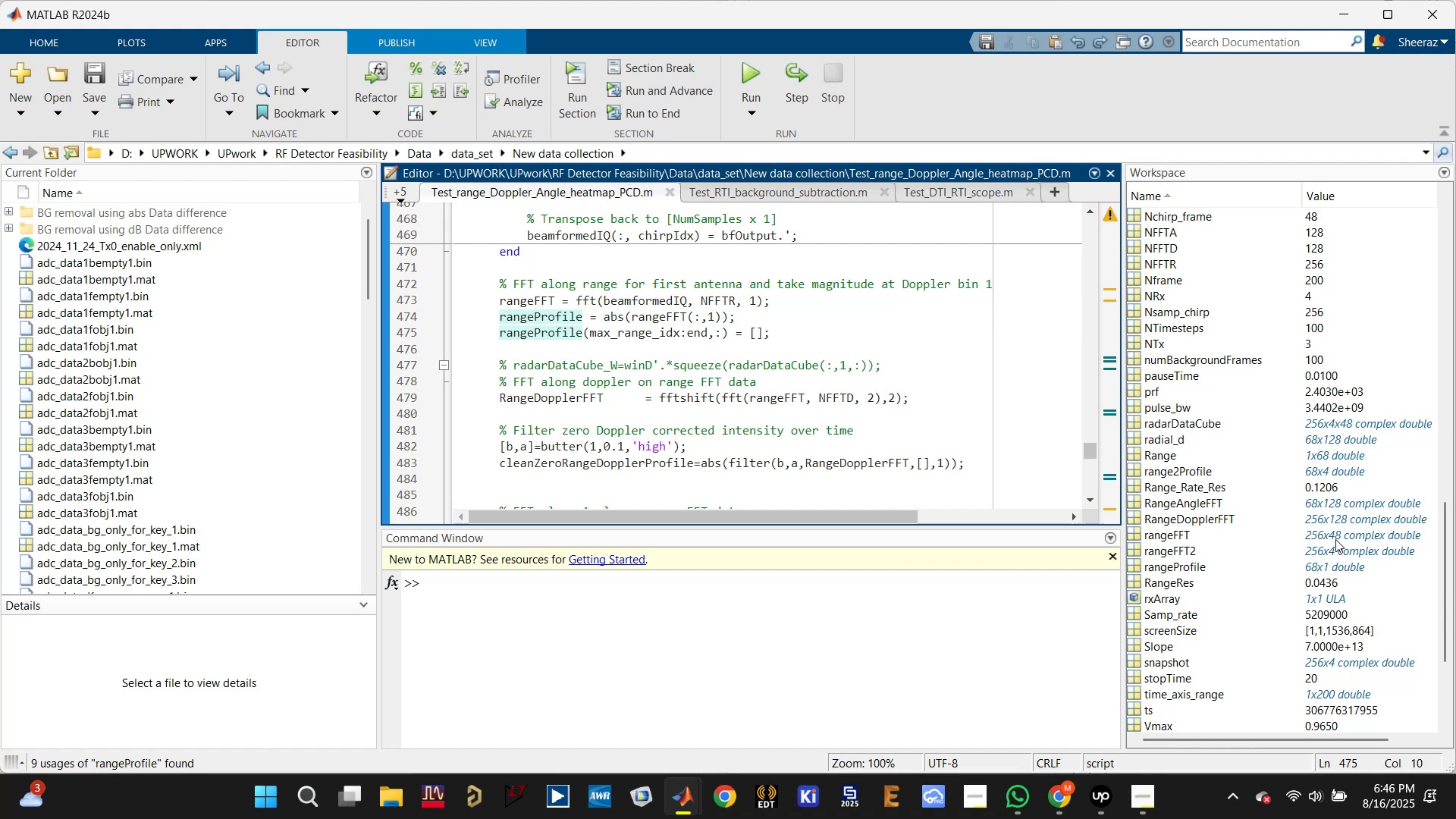 
mouse_move([1172, 548])
 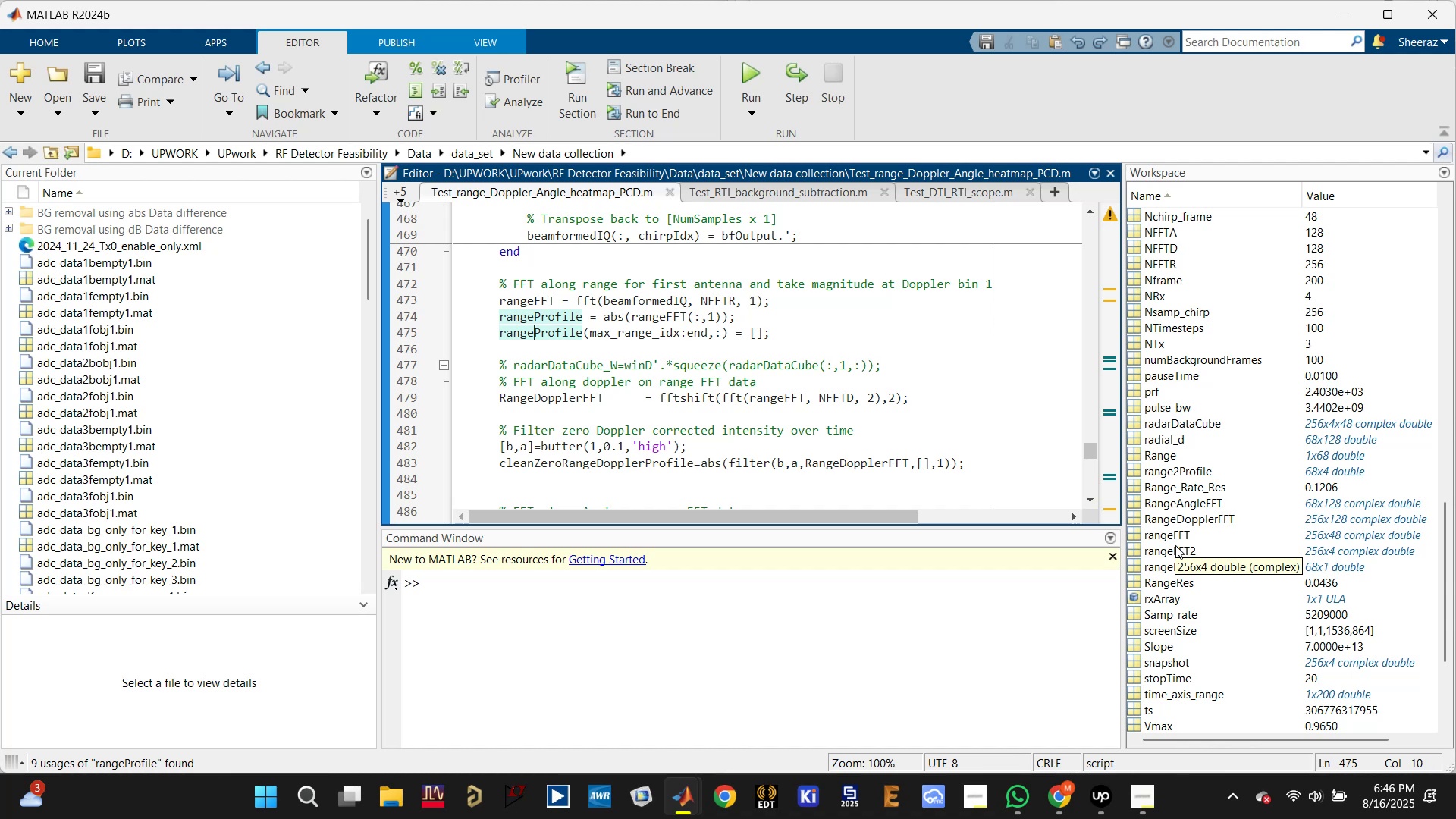 
wait(11.27)
 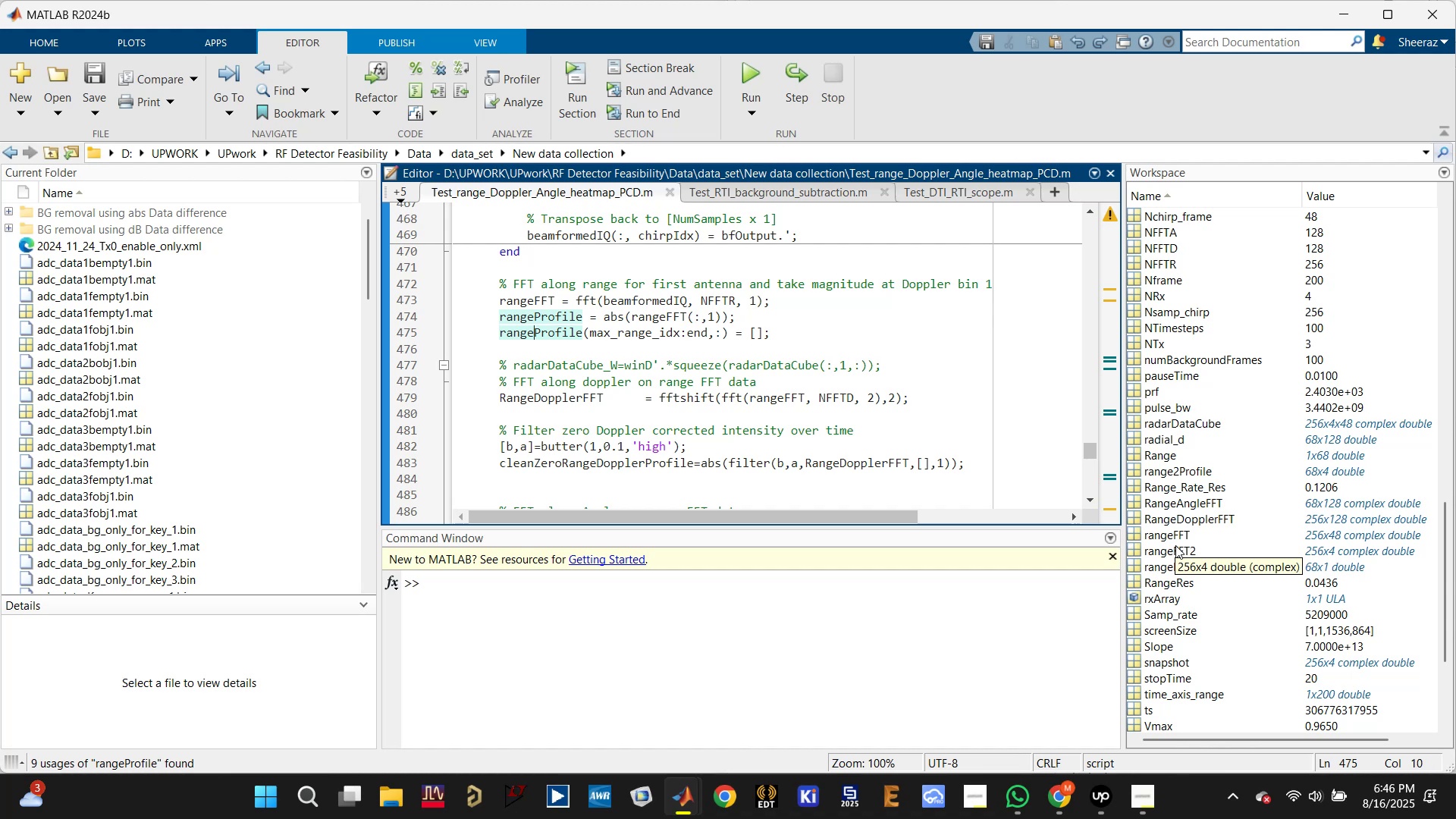 
mouse_move([1188, 544])
 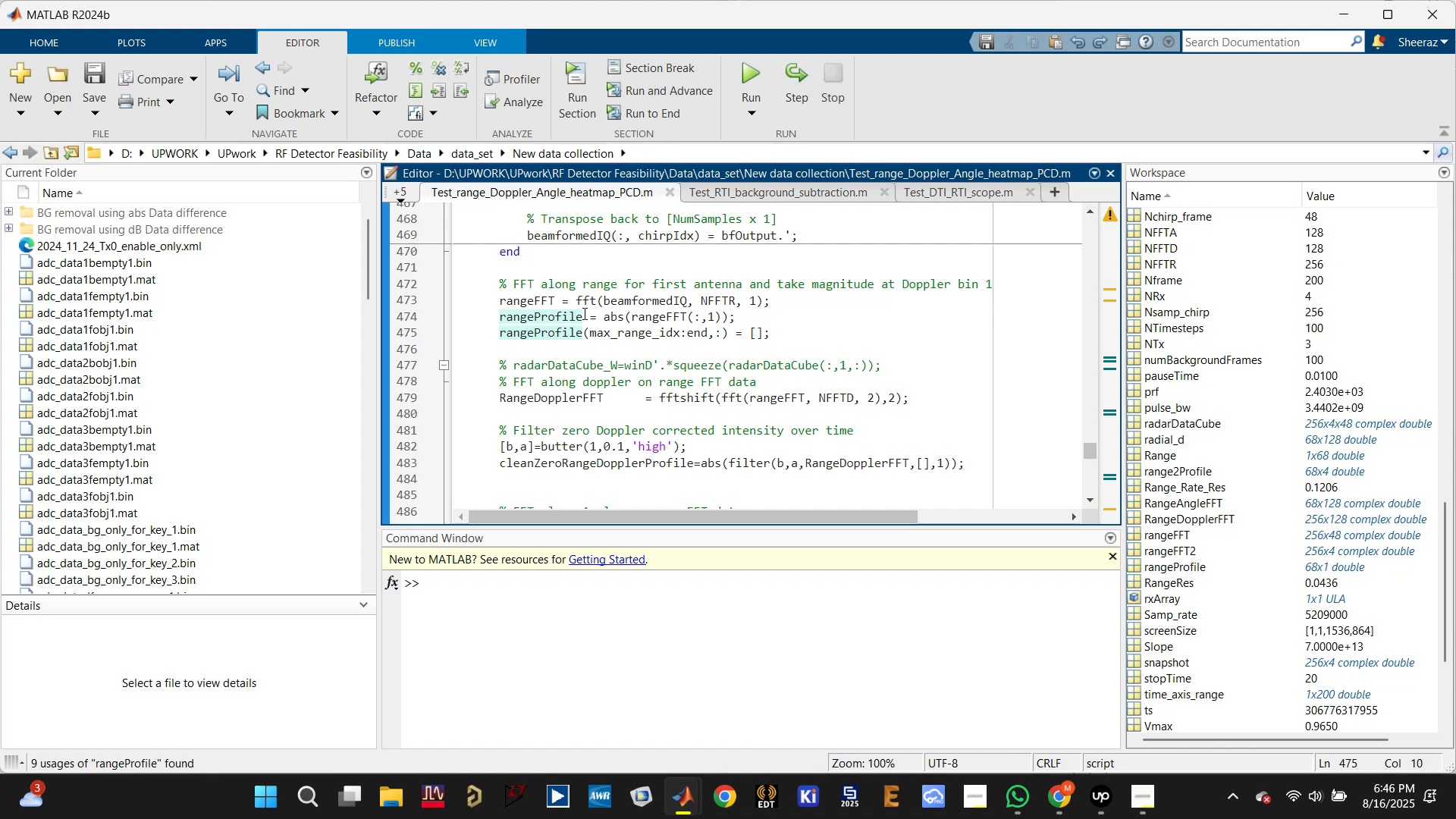 
left_click([654, 315])
 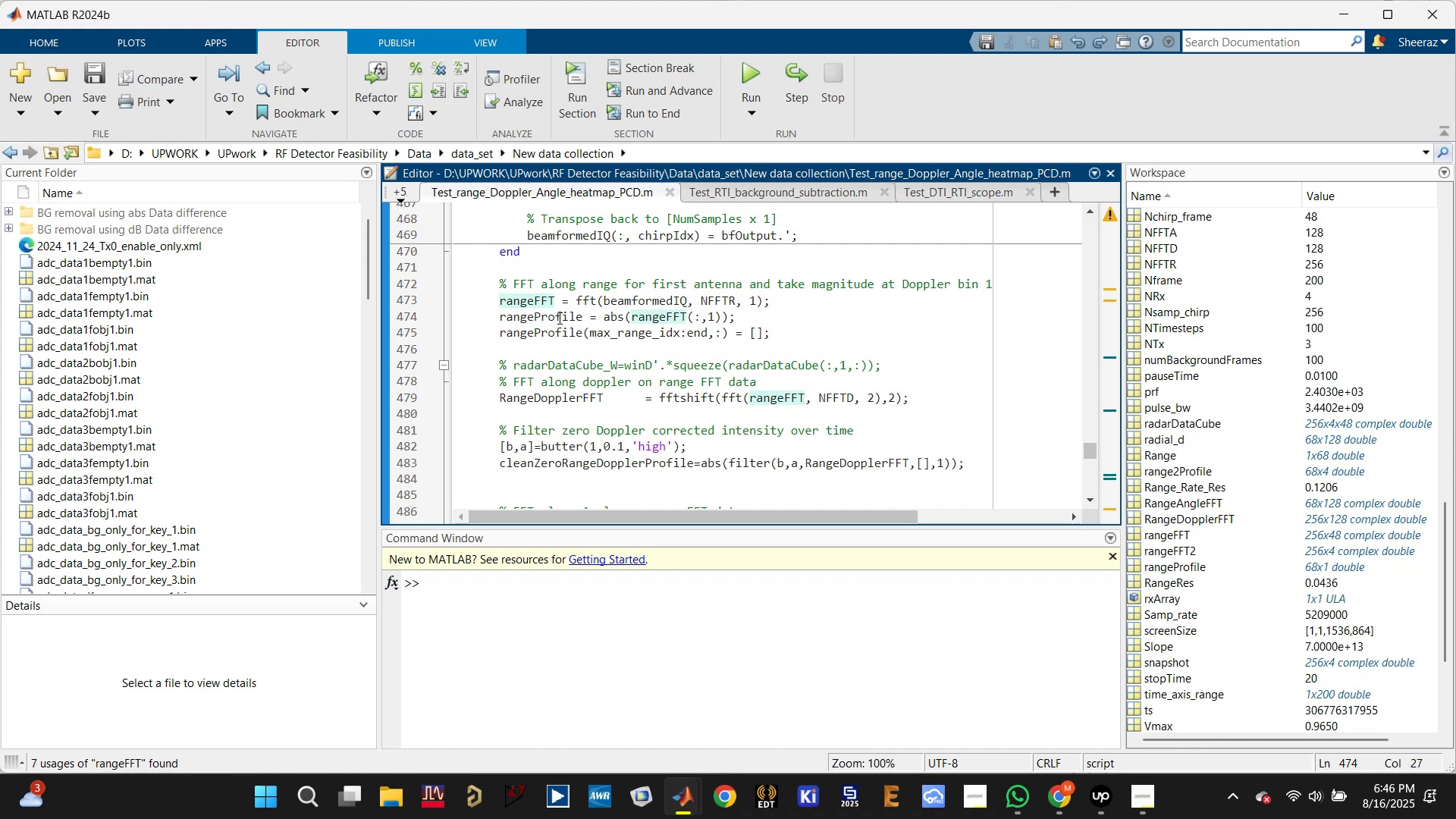 
left_click([557, 317])
 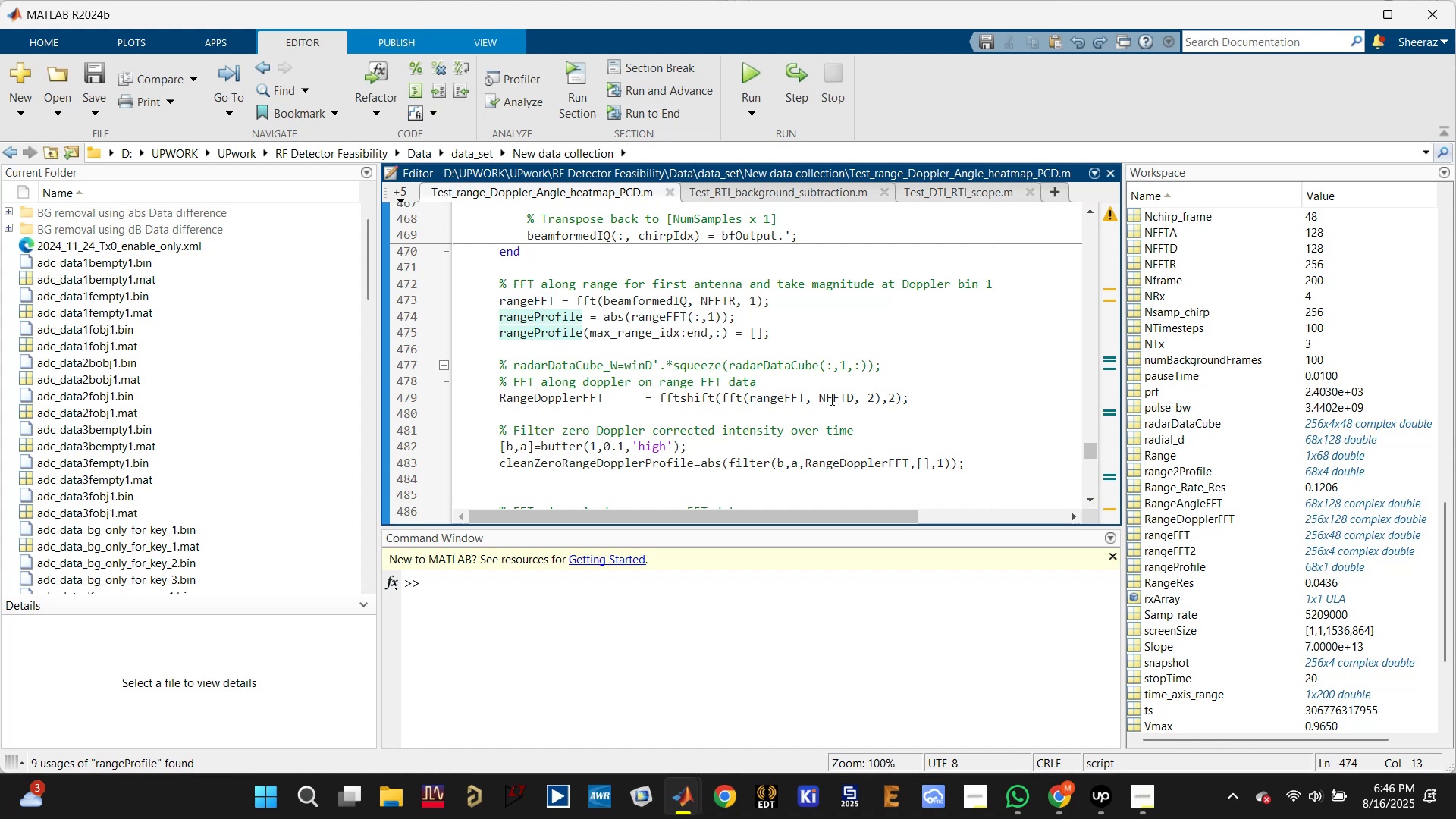 
mouse_move([1196, 556])
 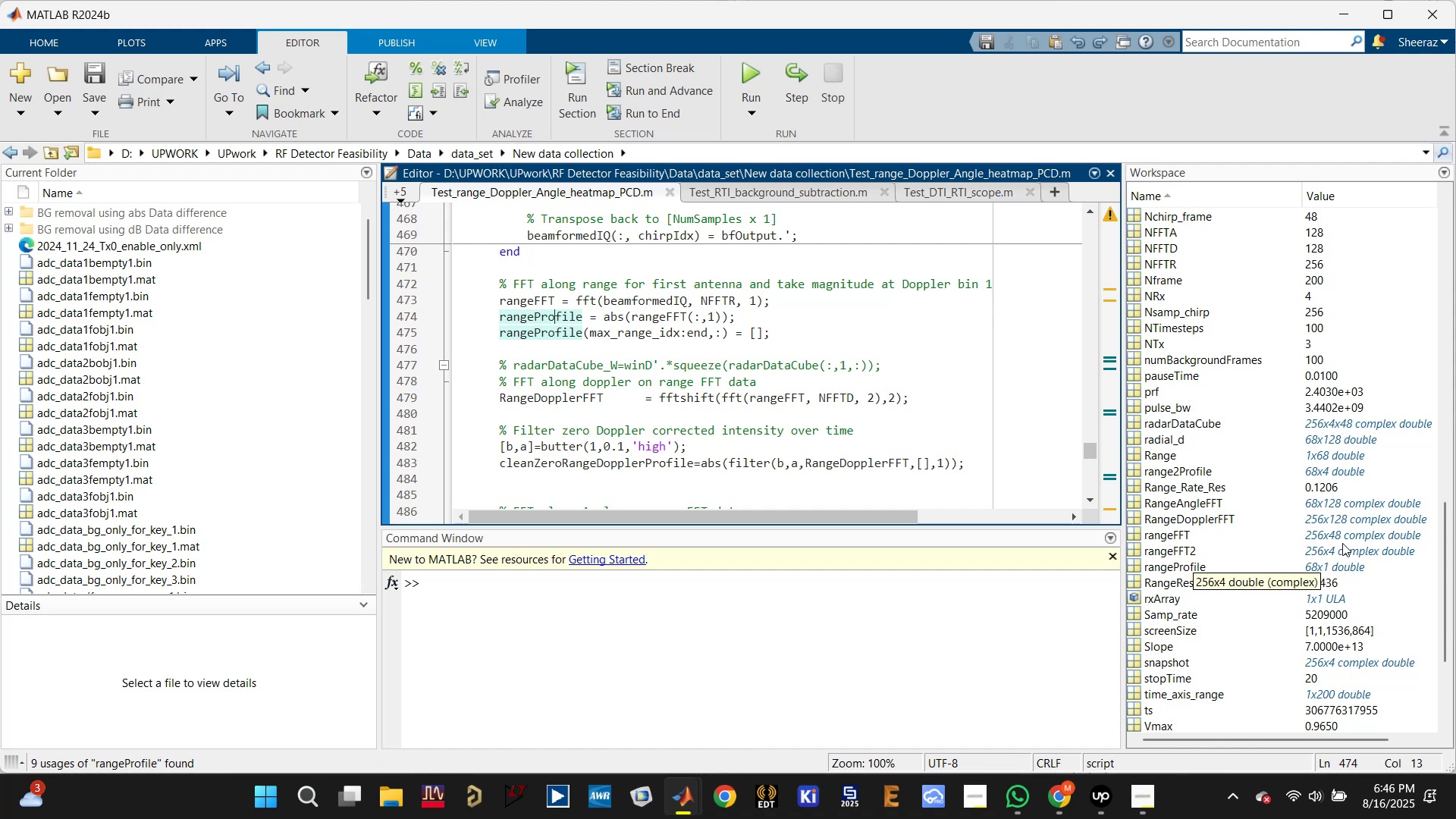 
mouse_move([1320, 554])
 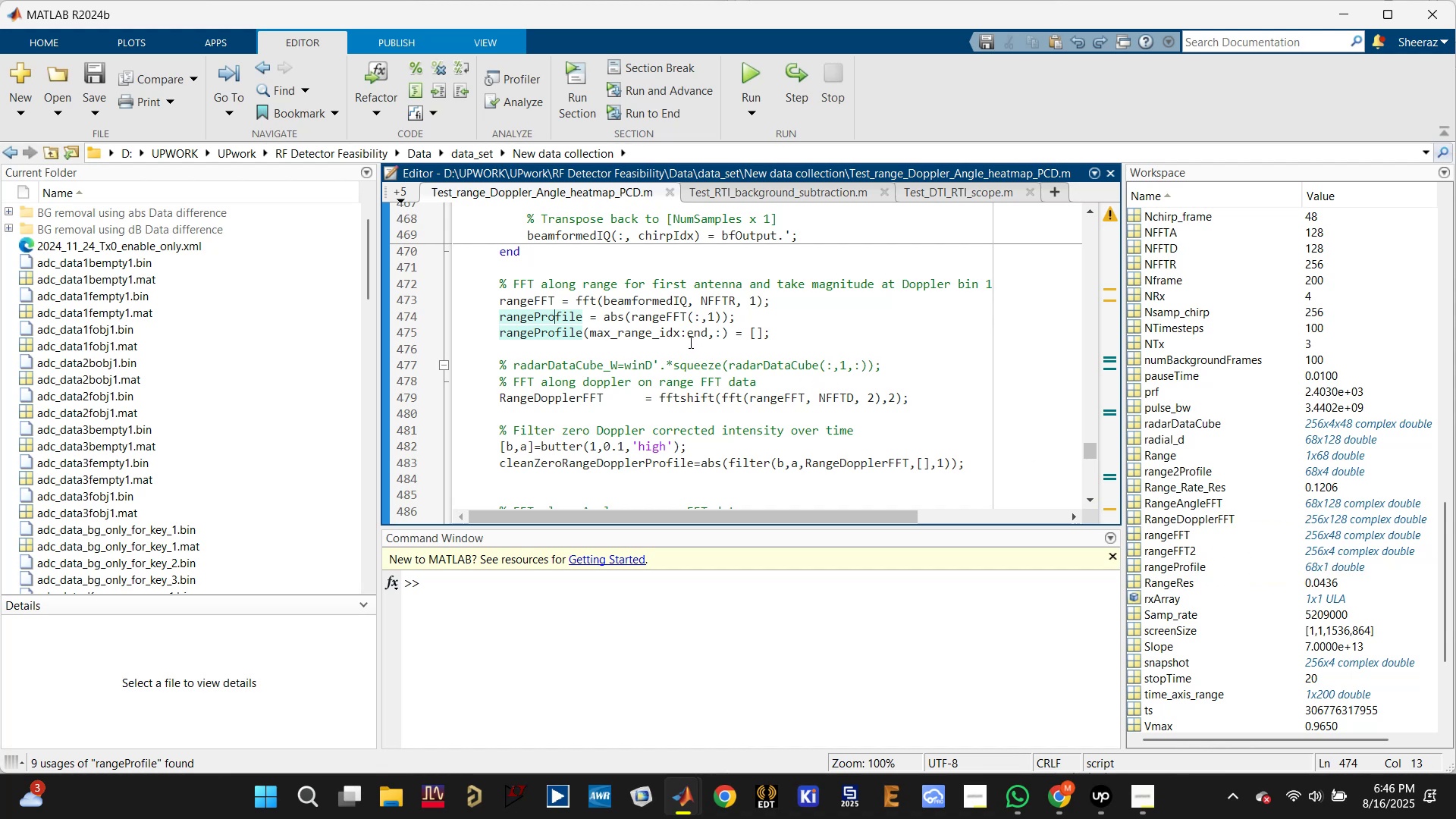 
left_click([689, 335])
 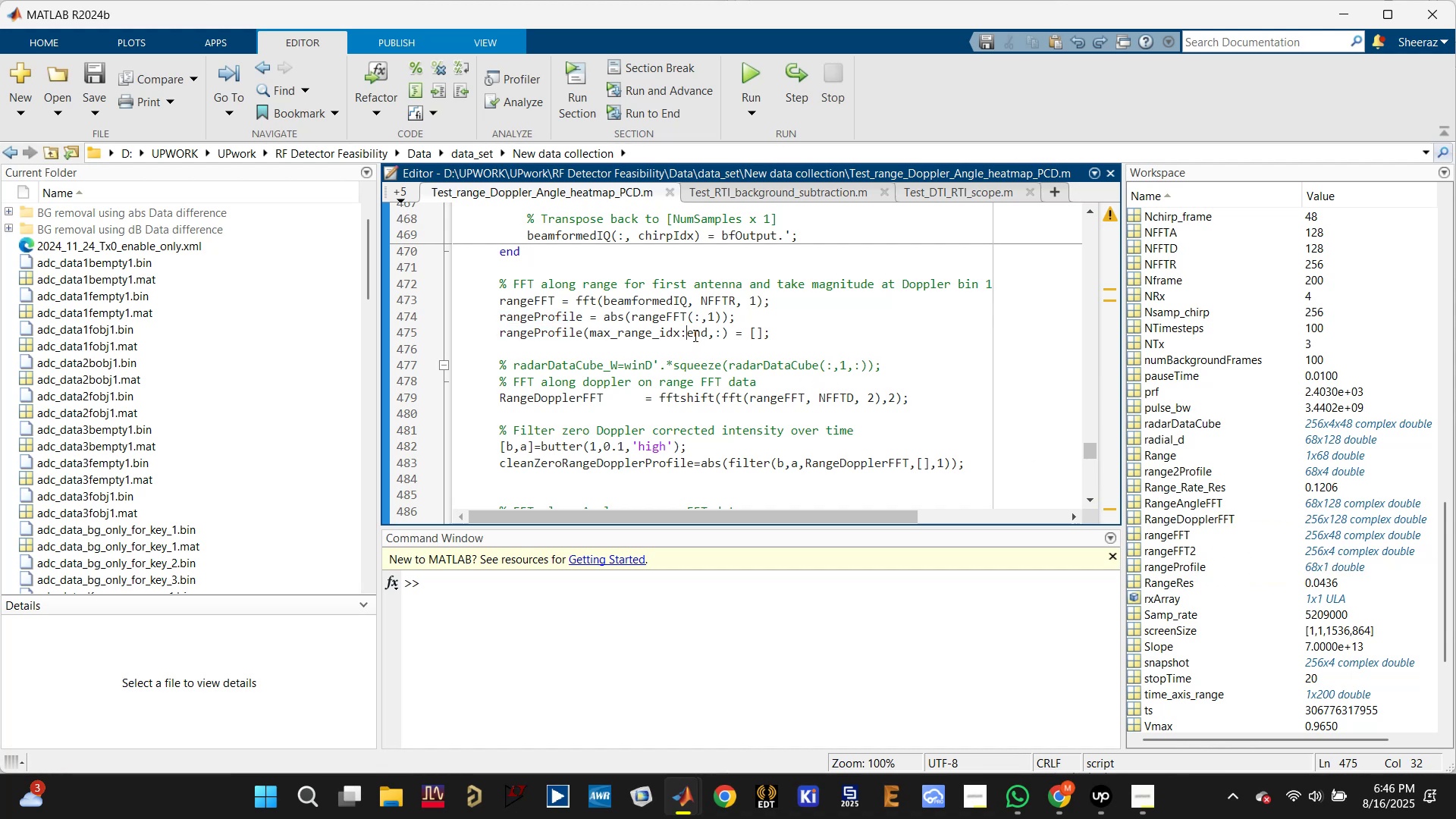 
left_click([695, 335])
 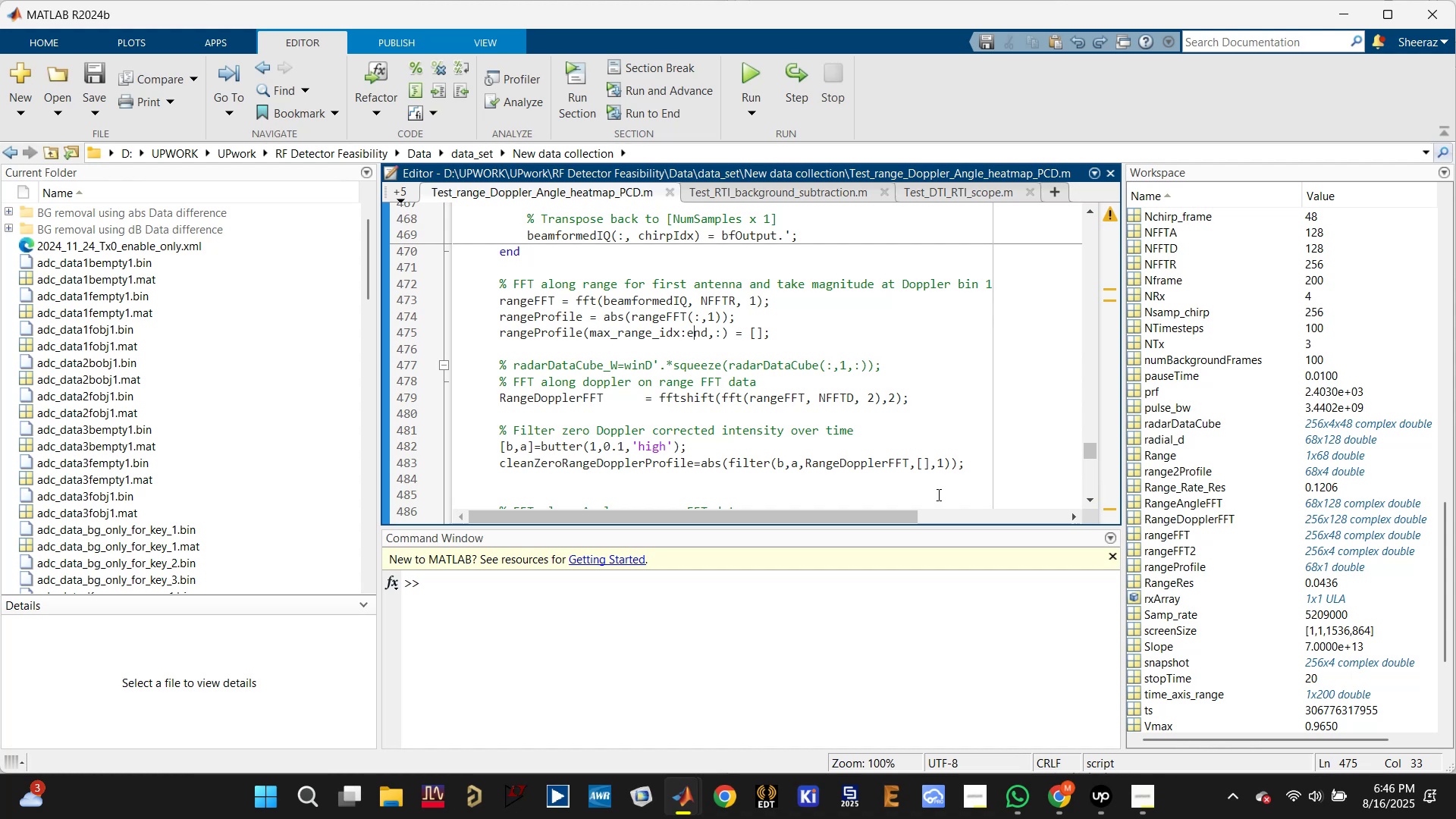 
wait(5.37)
 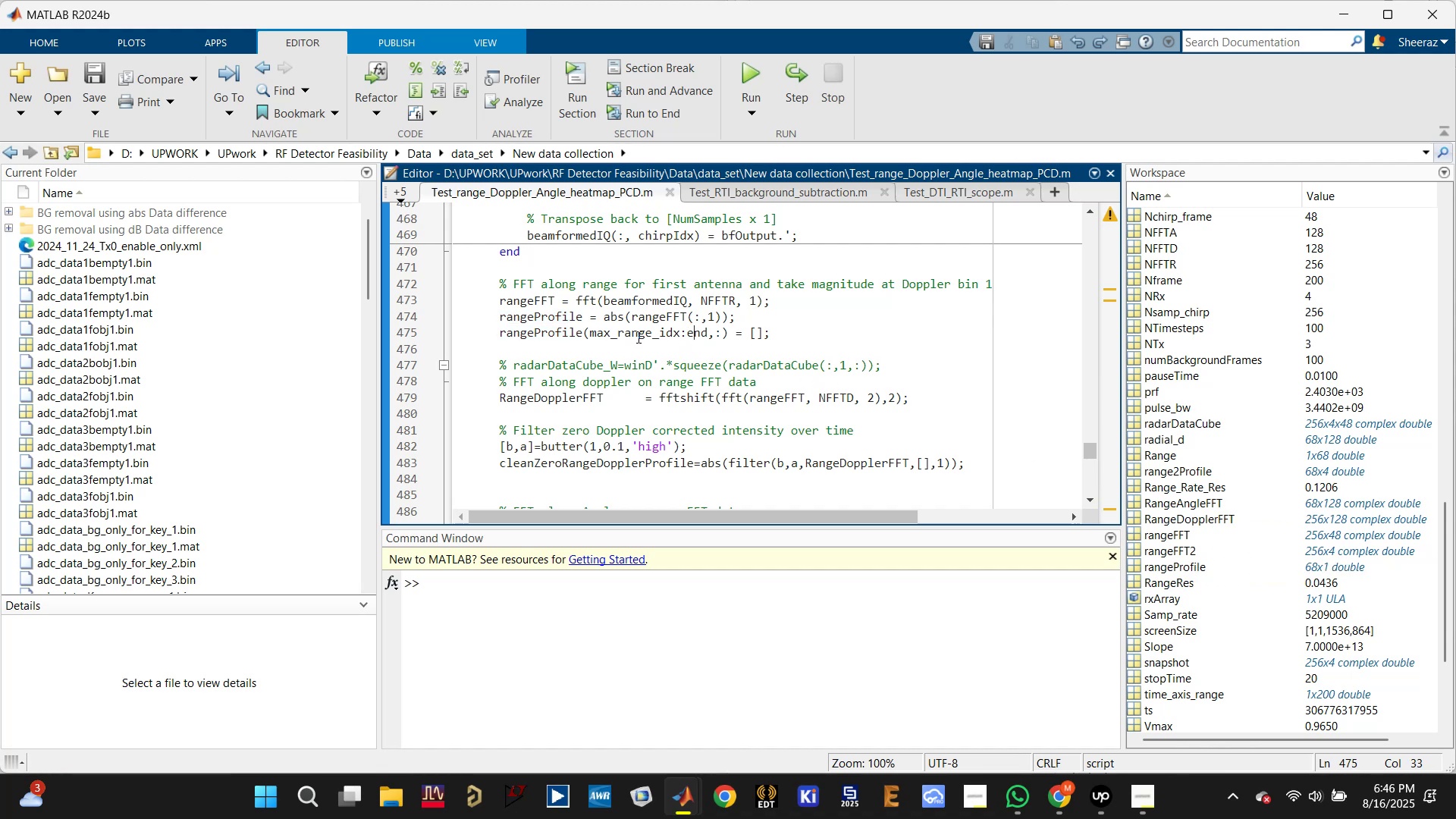 
left_click([1163, 469])
 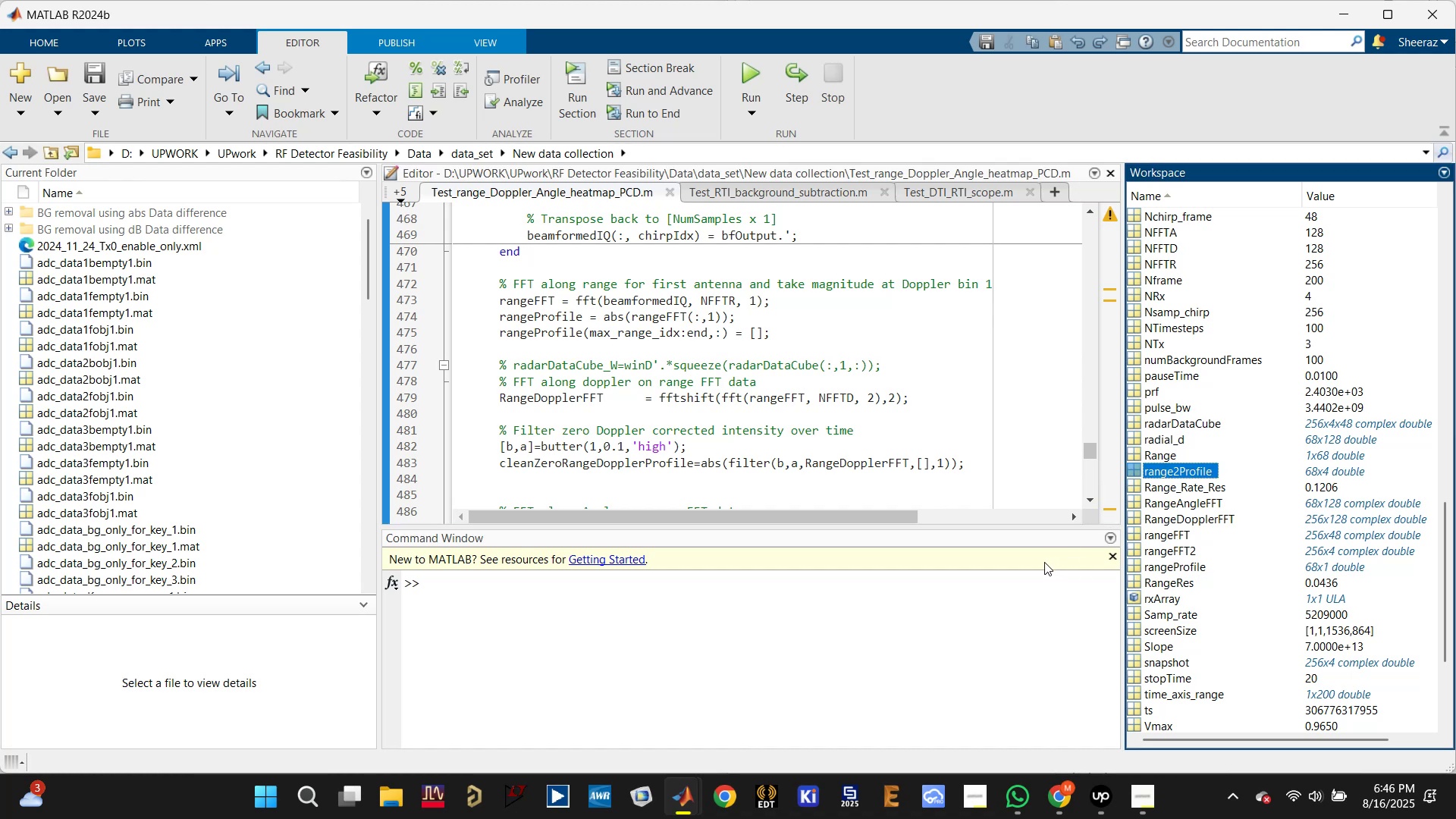 
wait(7.13)
 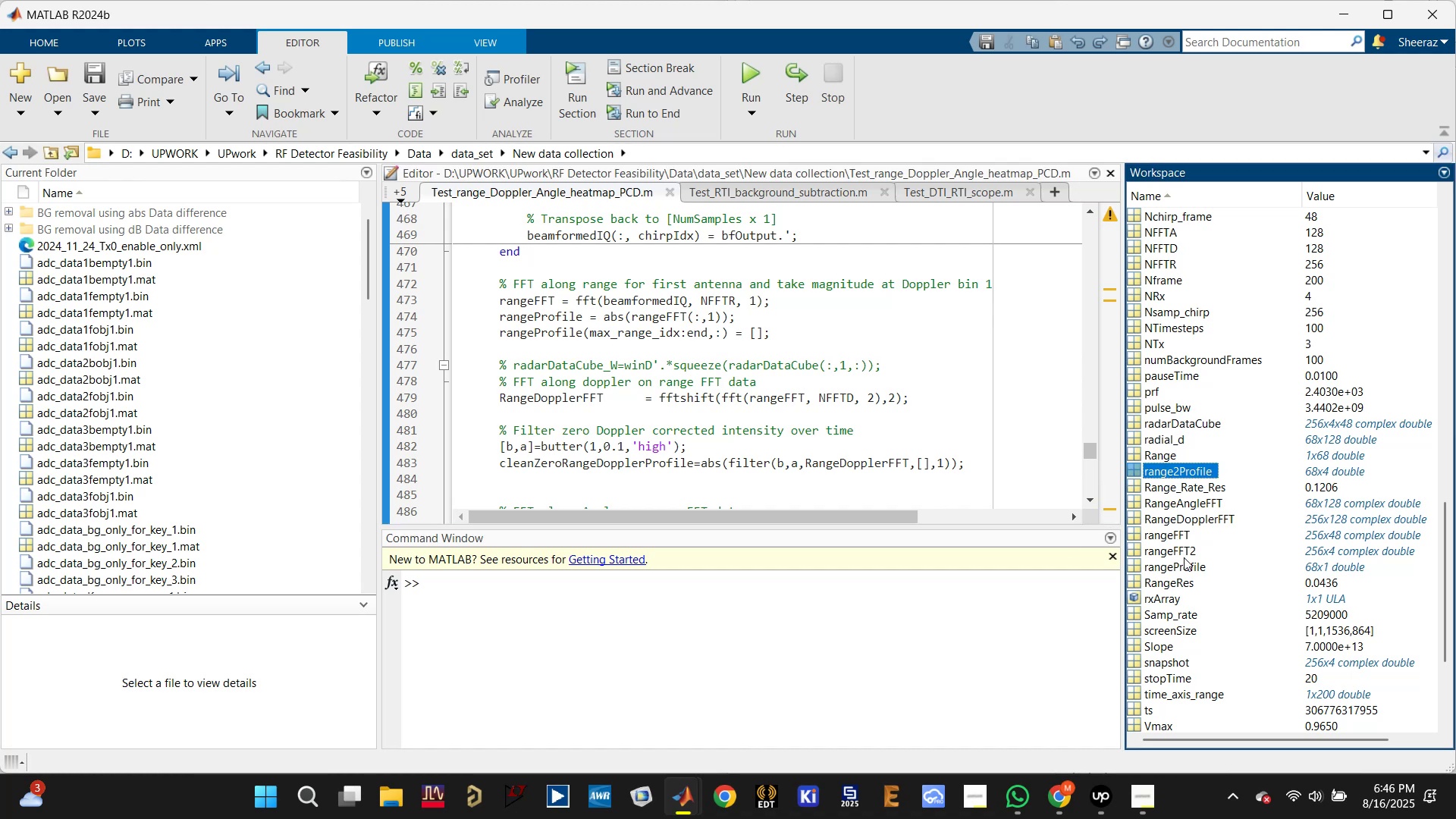 
left_click([1194, 564])
 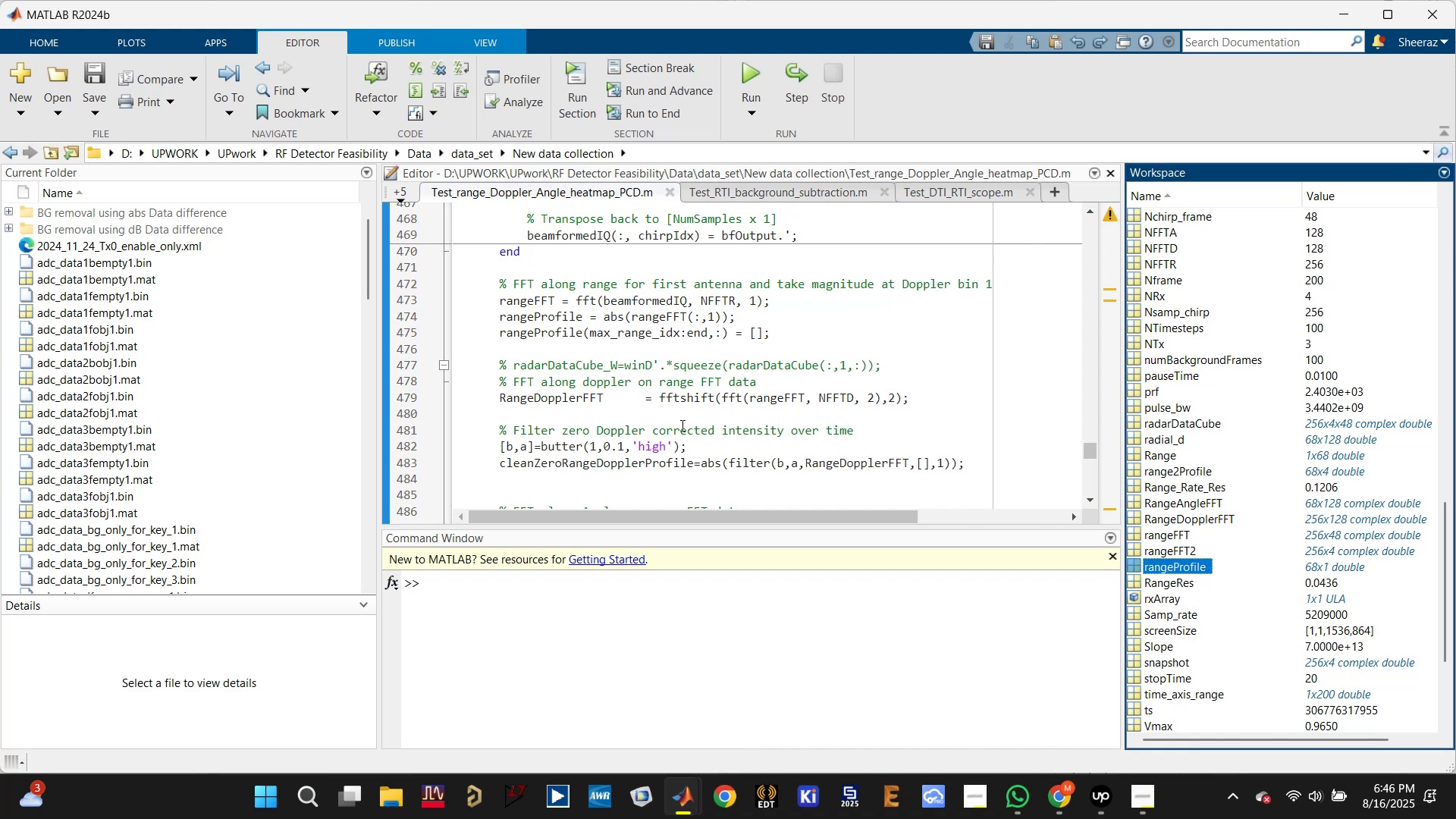 
left_click([563, 397])
 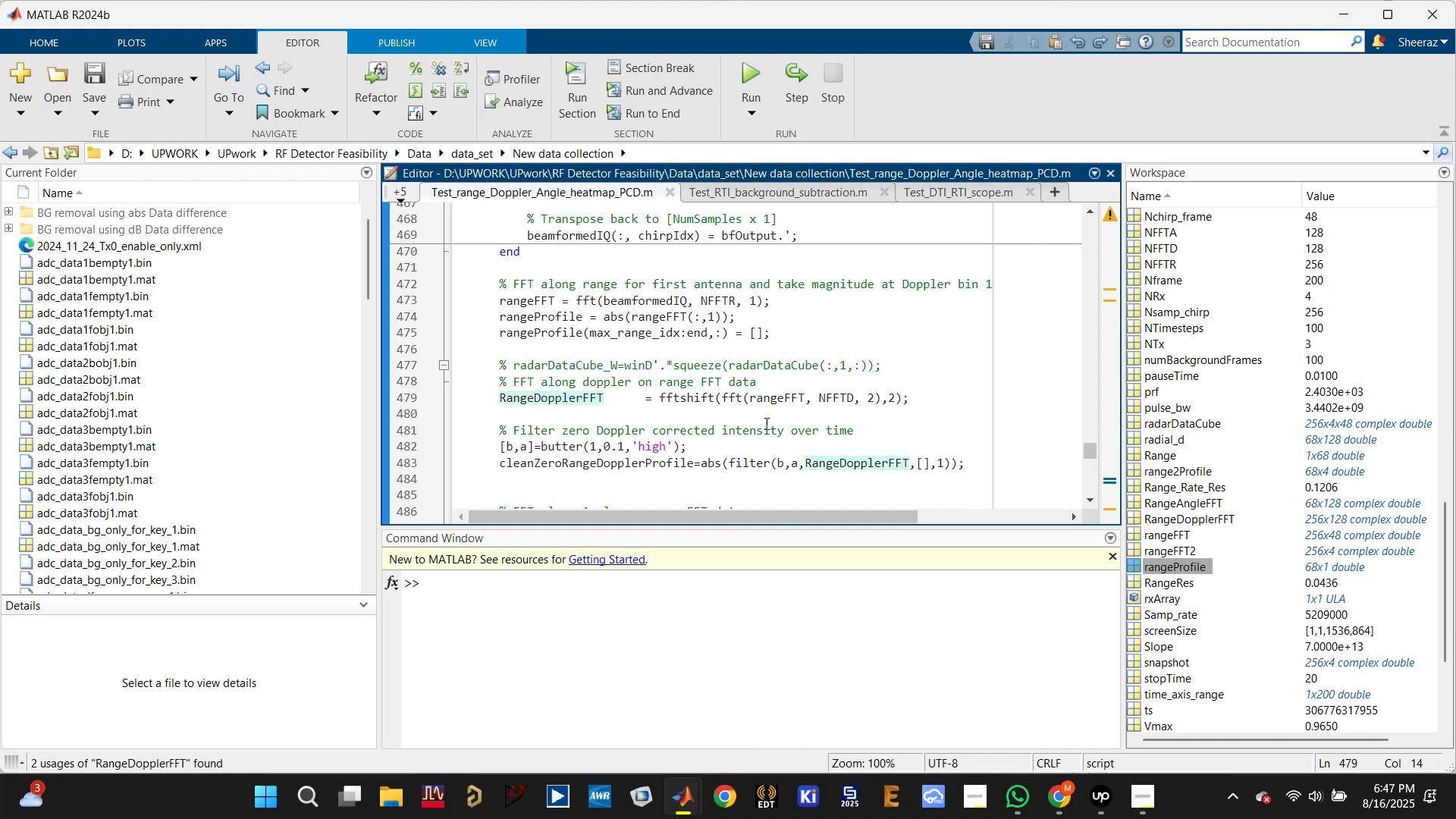 
left_click([777, 403])
 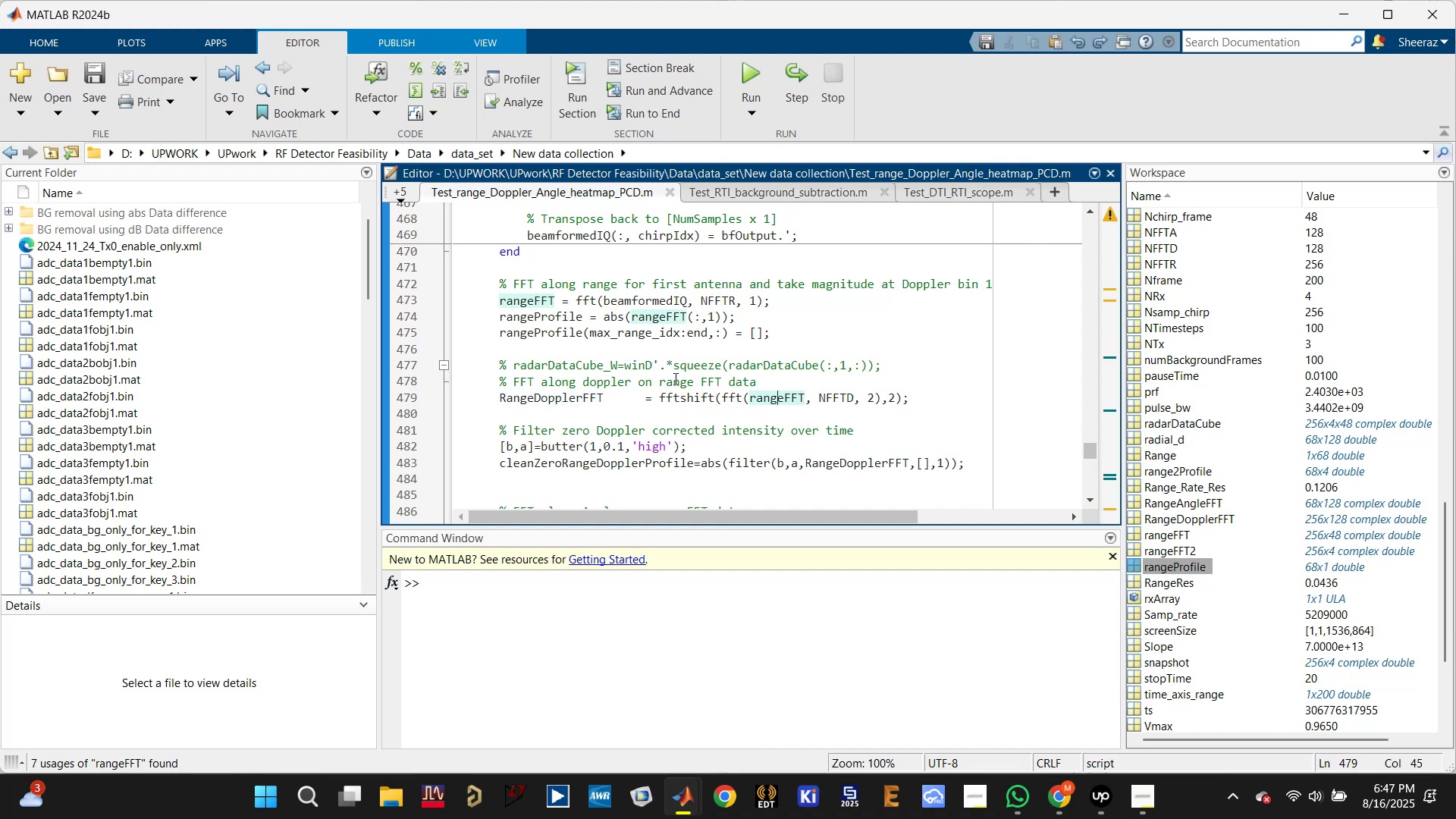 
wait(6.62)
 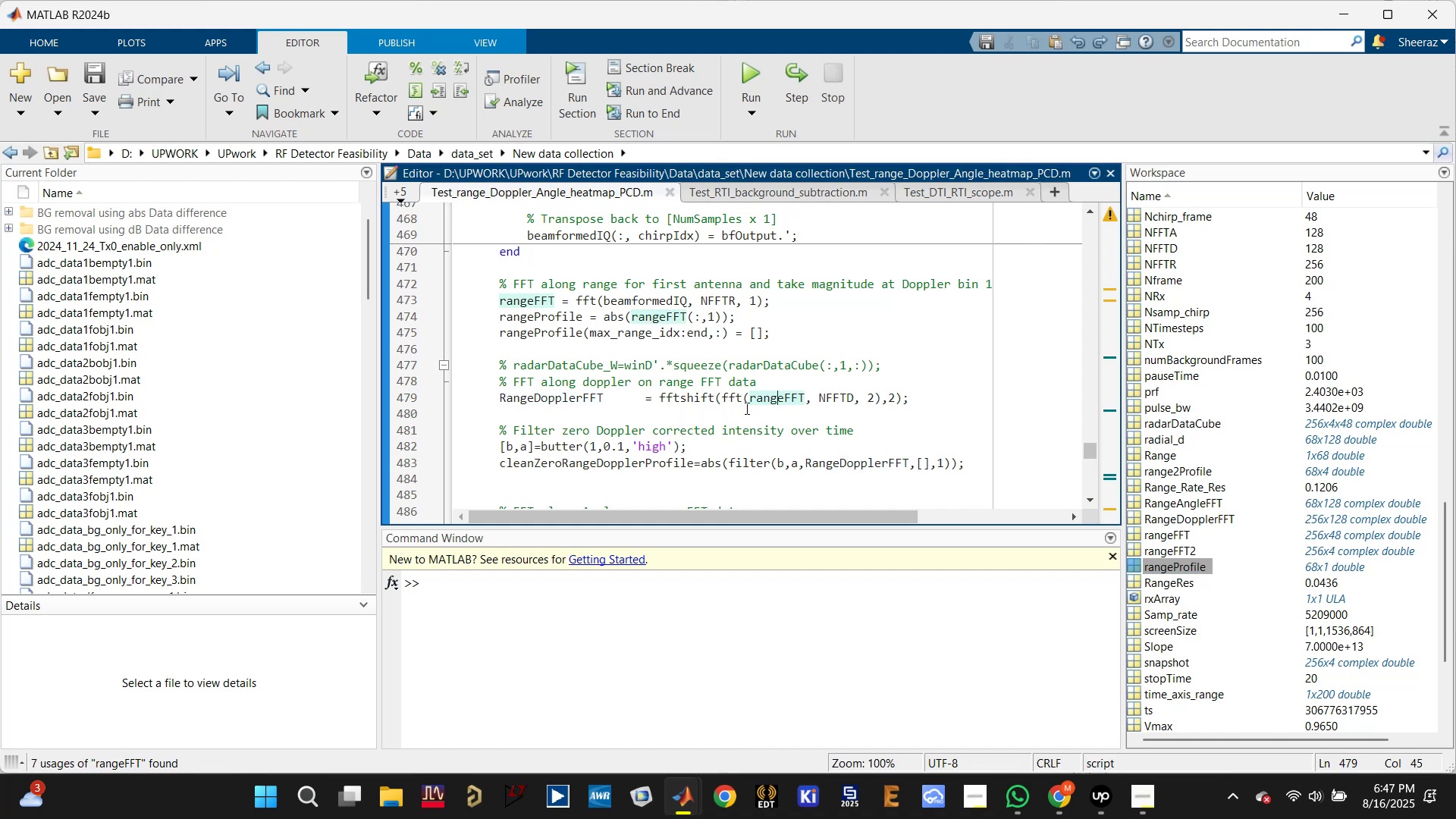 
left_click([560, 399])
 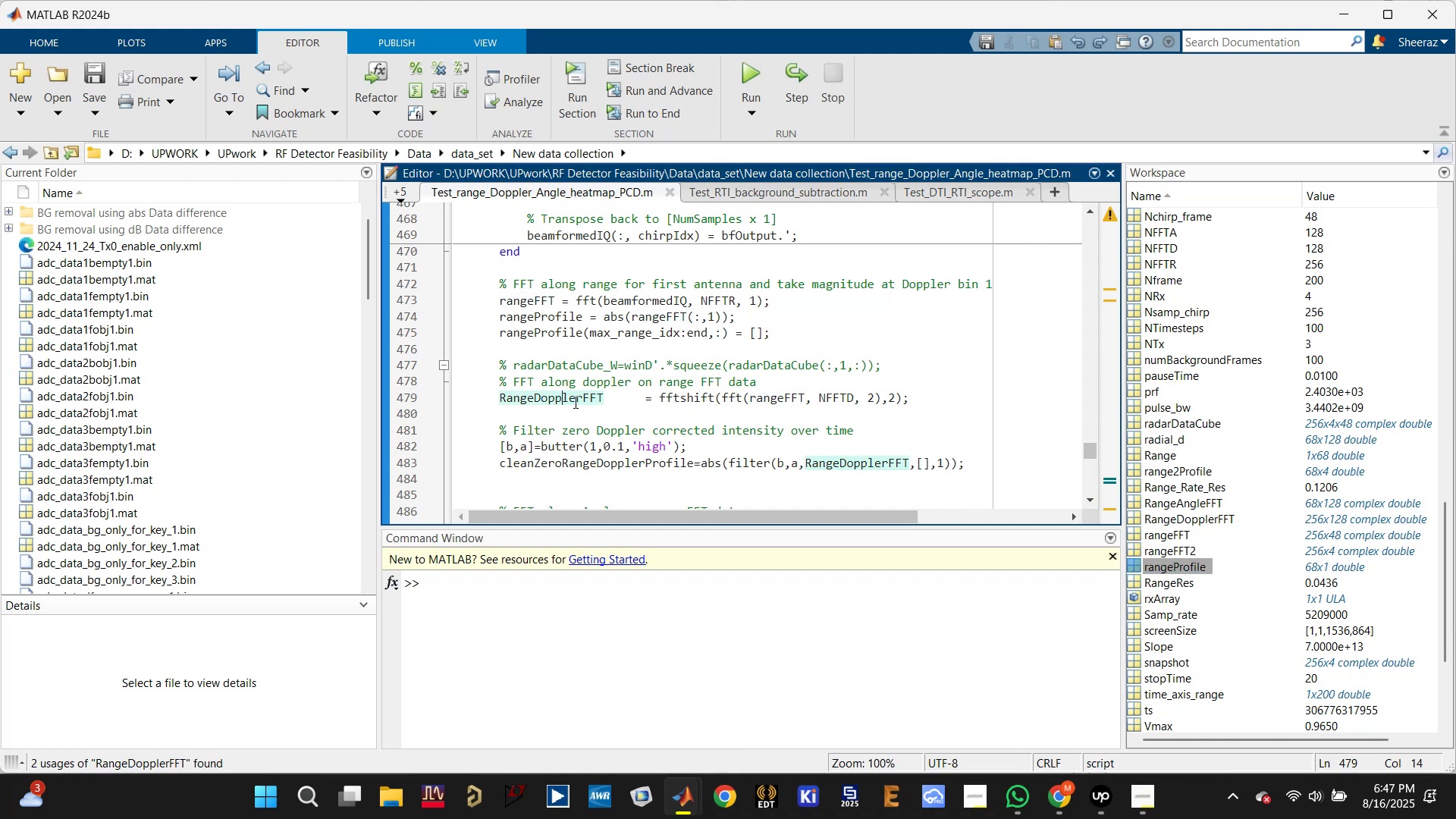 
scroll: coordinate [672, 426], scroll_direction: down, amount: 1.0
 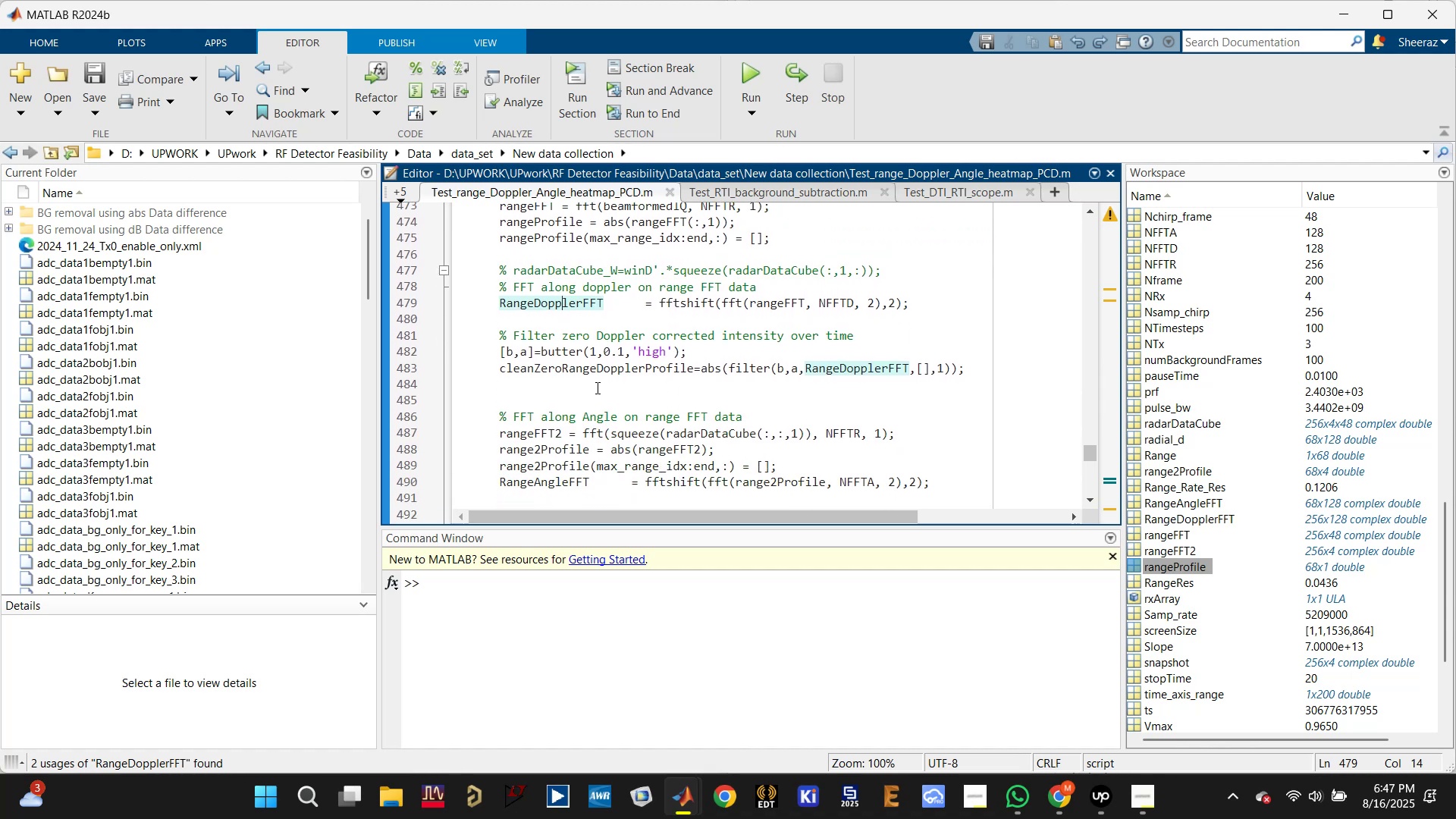 
left_click([605, 366])
 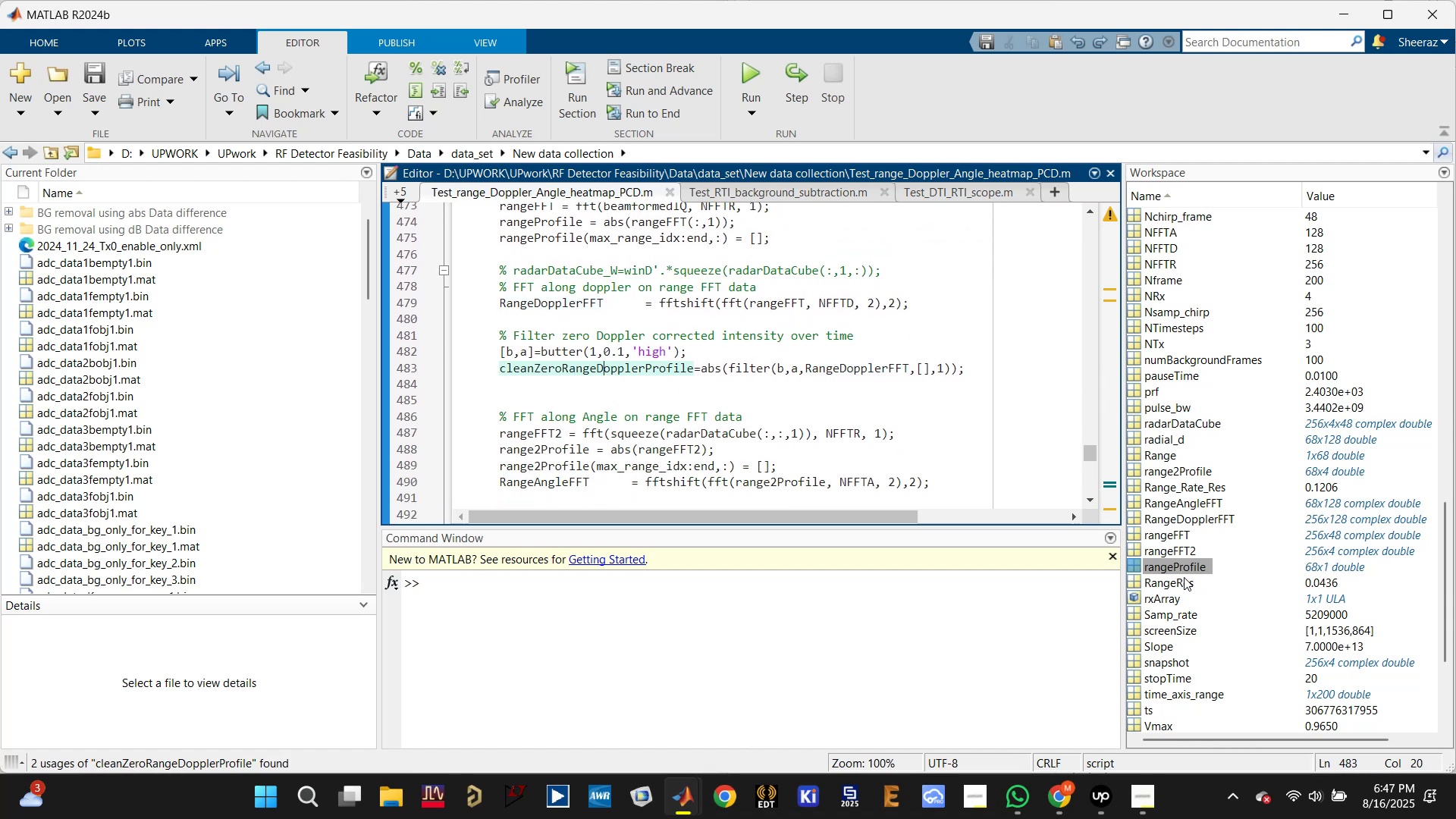 
scroll: coordinate [1182, 572], scroll_direction: up, amount: 13.0
 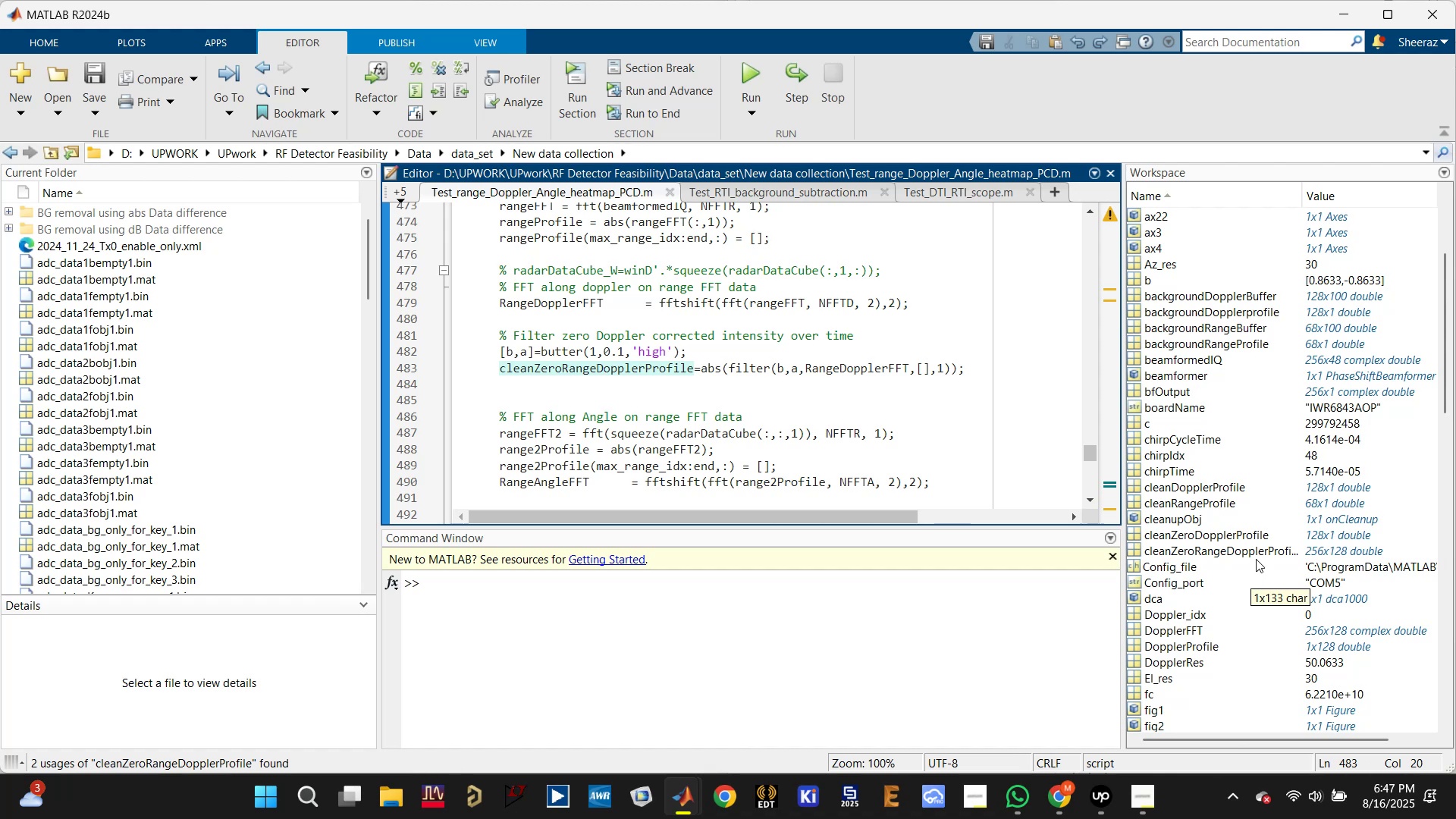 
wait(8.18)
 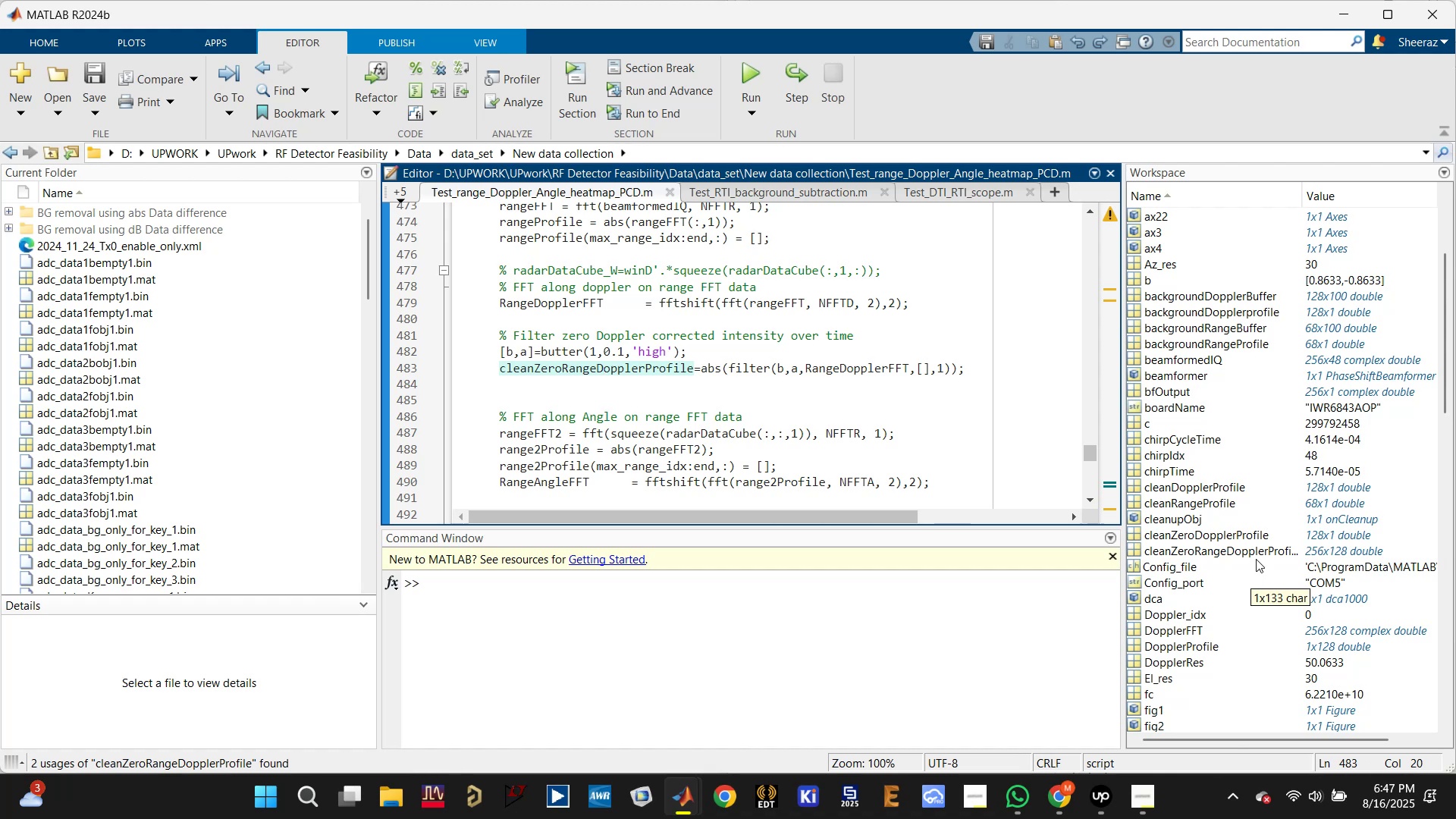 
left_click([1254, 555])
 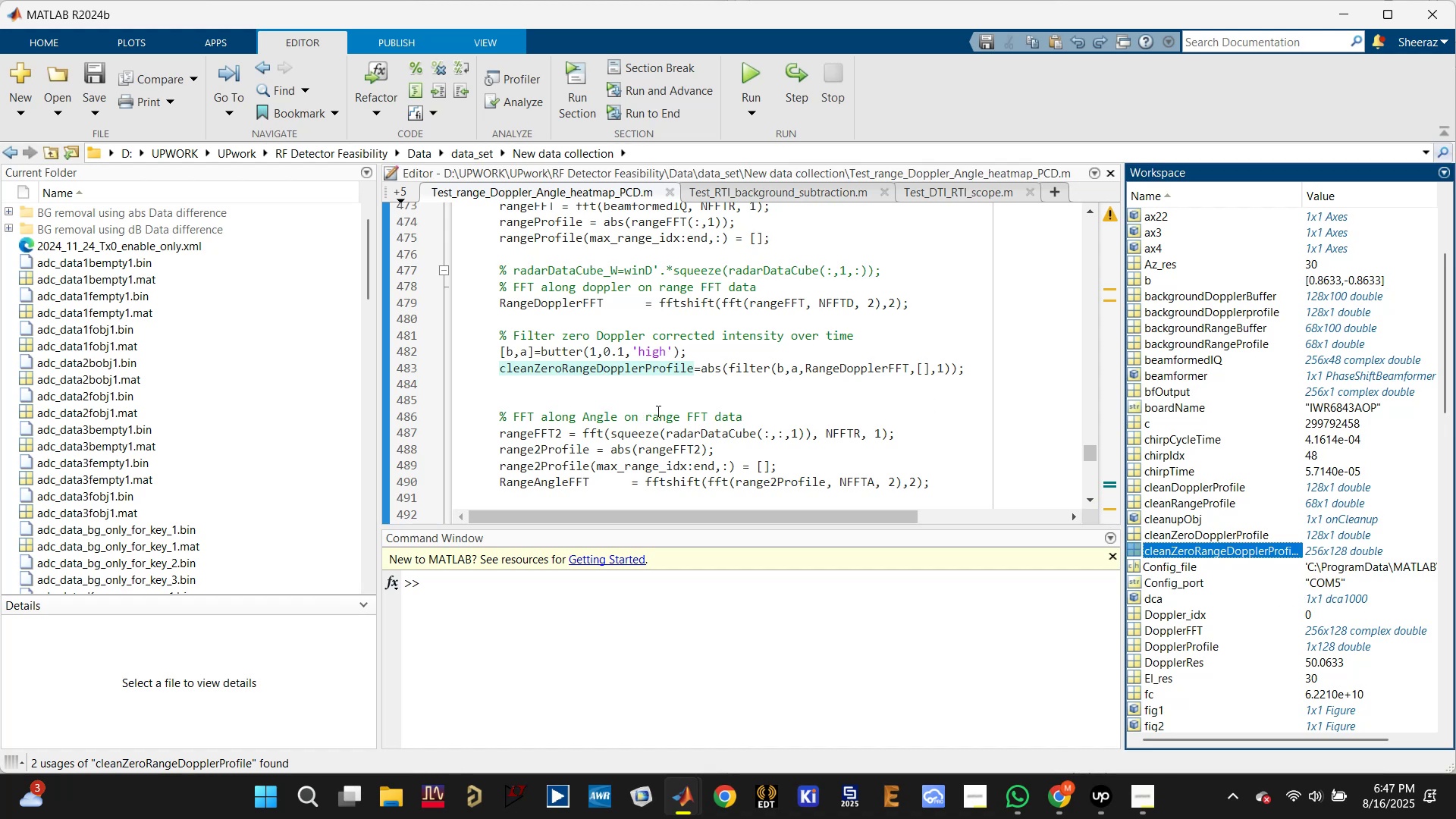 
scroll: coordinate [640, 384], scroll_direction: down, amount: 2.0
 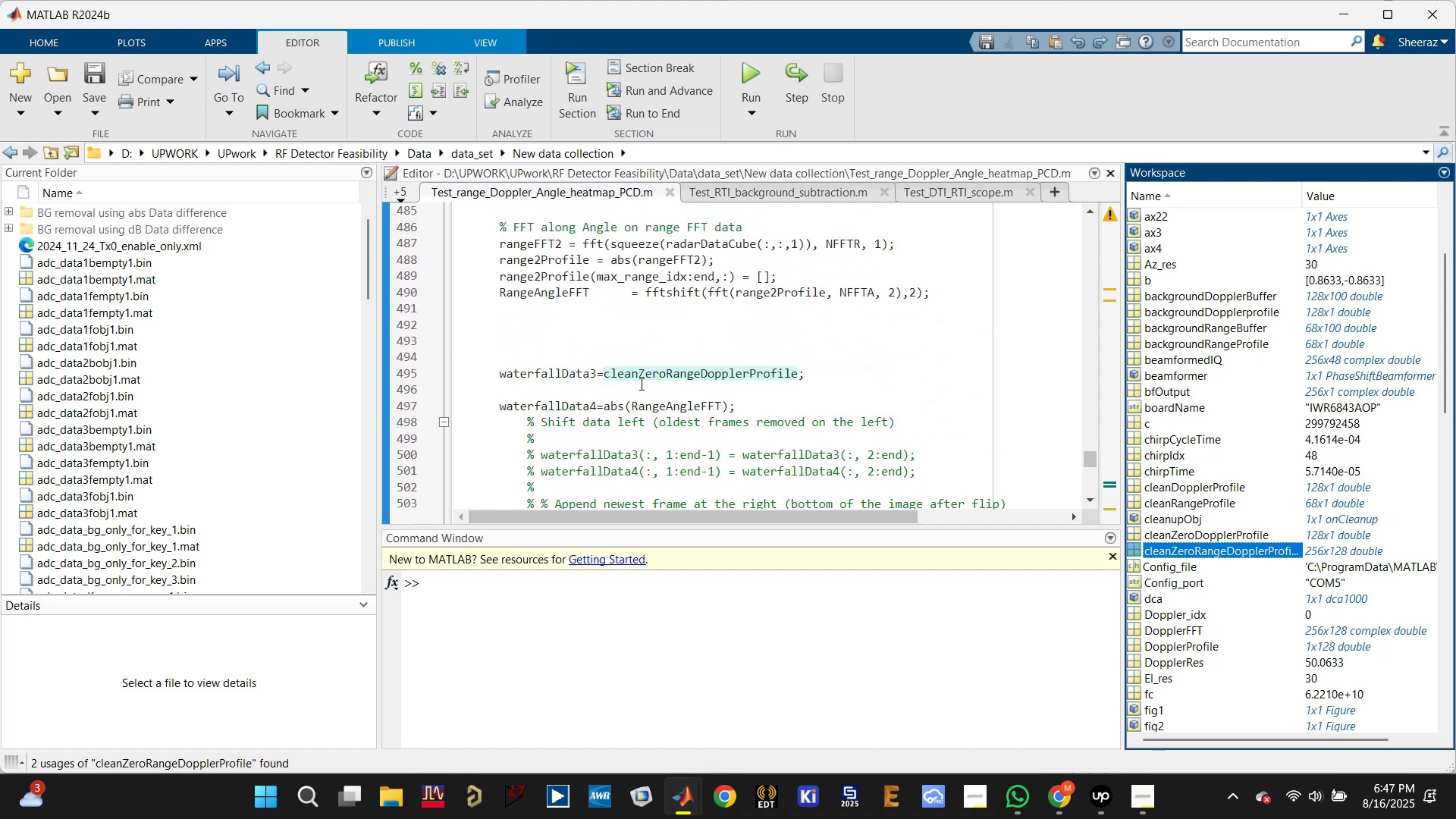 
scroll: coordinate [638, 369], scroll_direction: up, amount: 3.0
 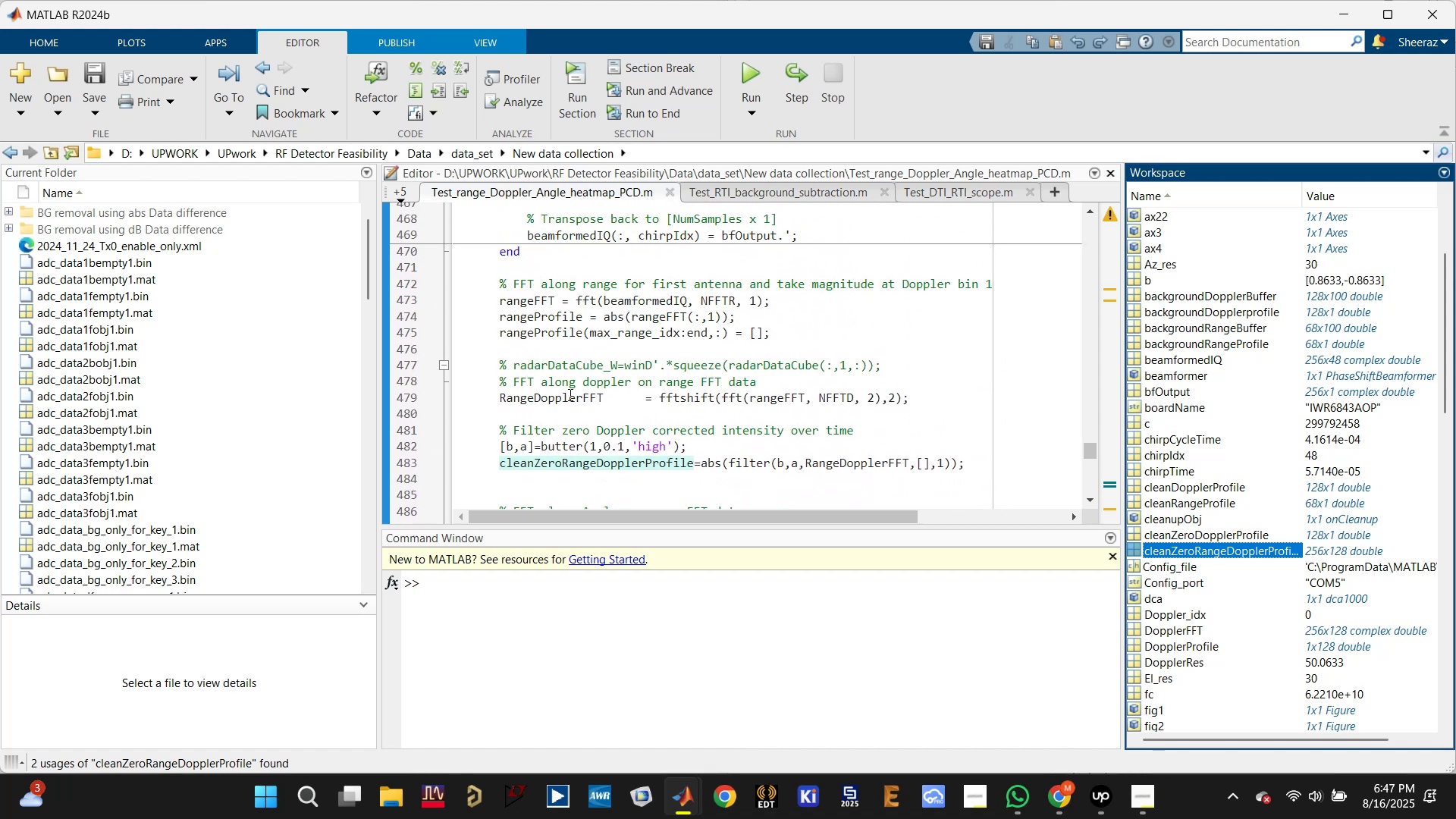 
left_click([557, 334])
 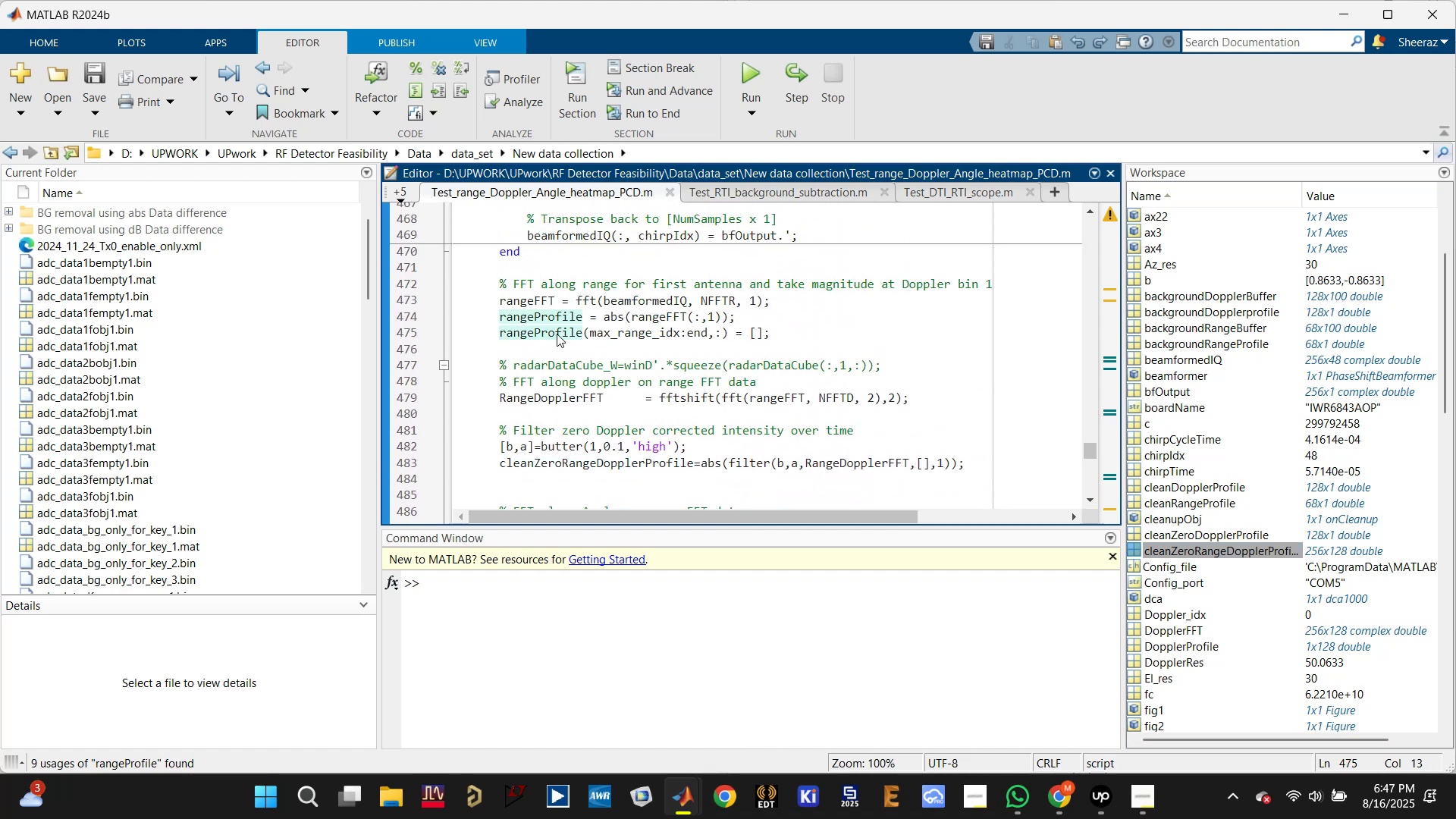 
hold_key(key=ControlLeft, duration=2.88)
 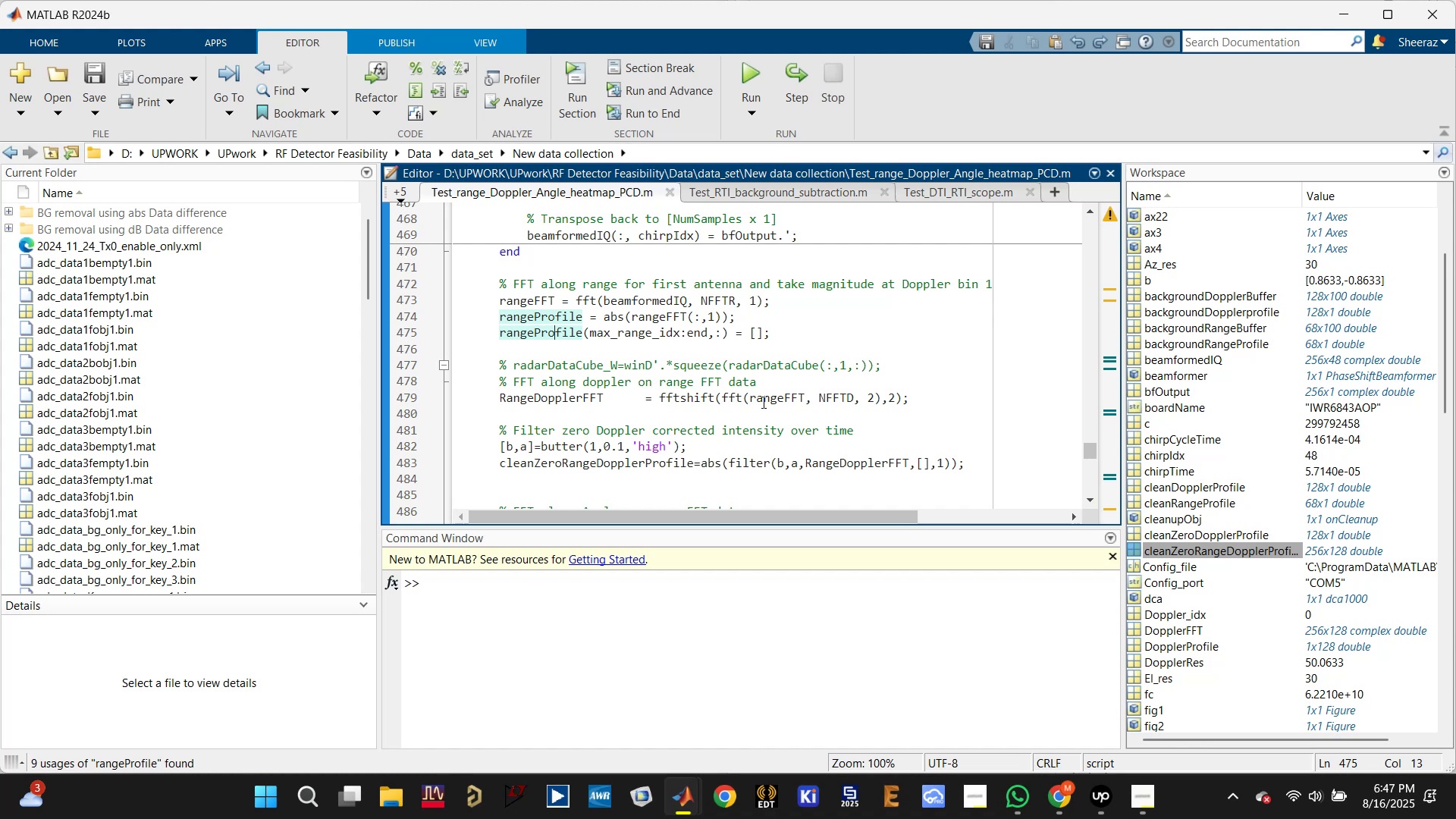 
double_click([765, 399])
 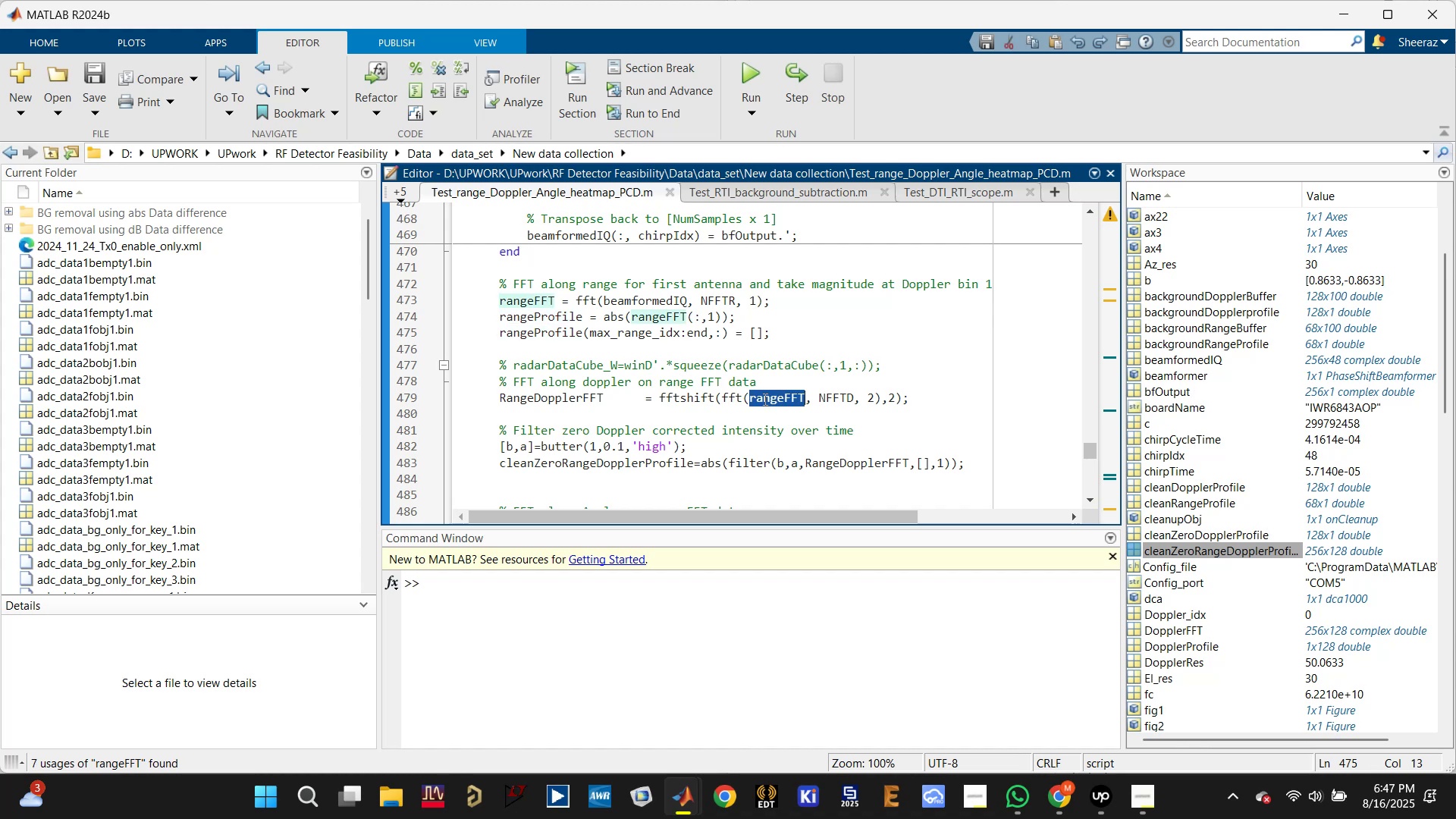 
scroll: coordinate [758, 406], scroll_direction: down, amount: 2.0
 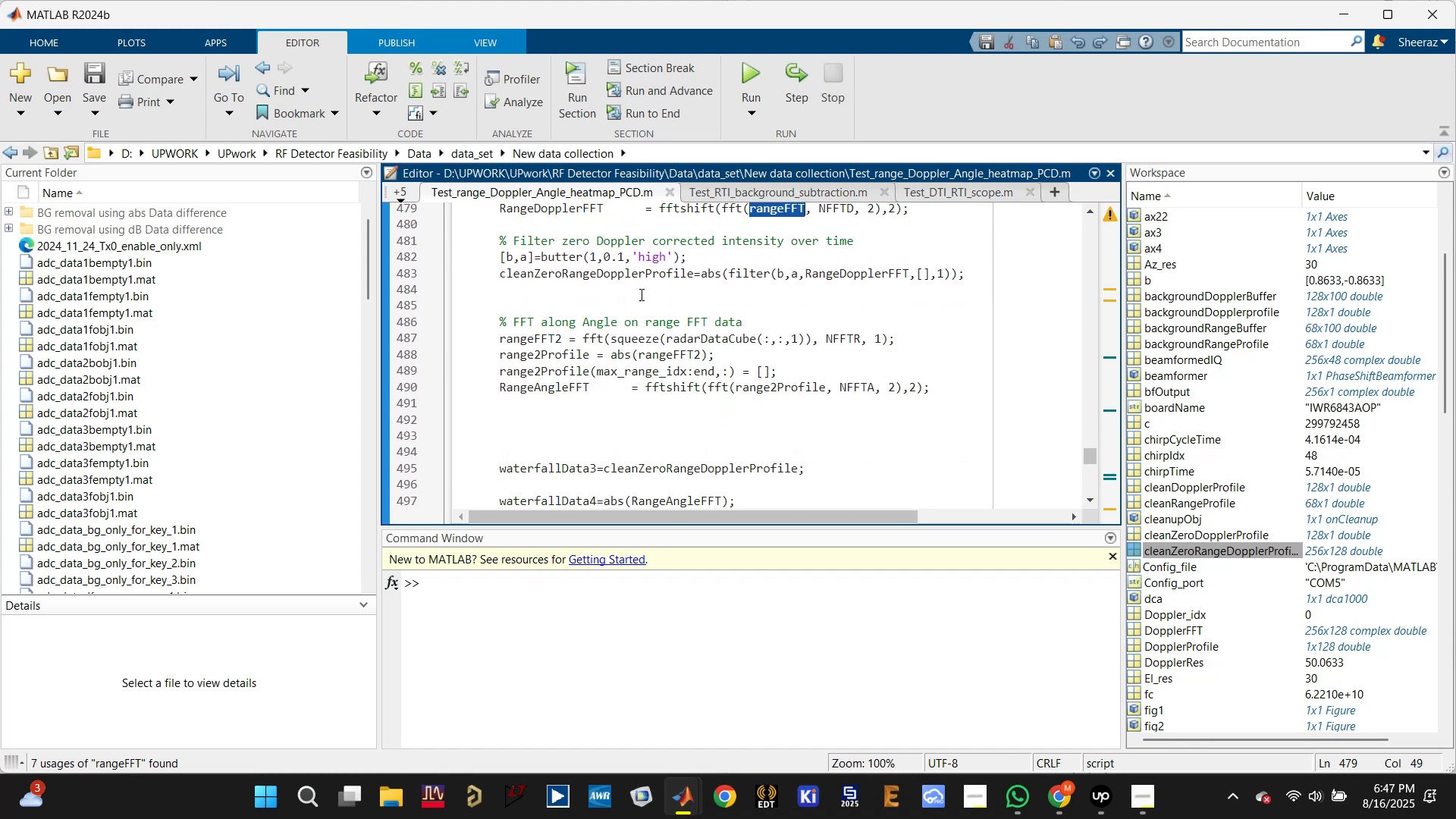 
left_click([626, 275])
 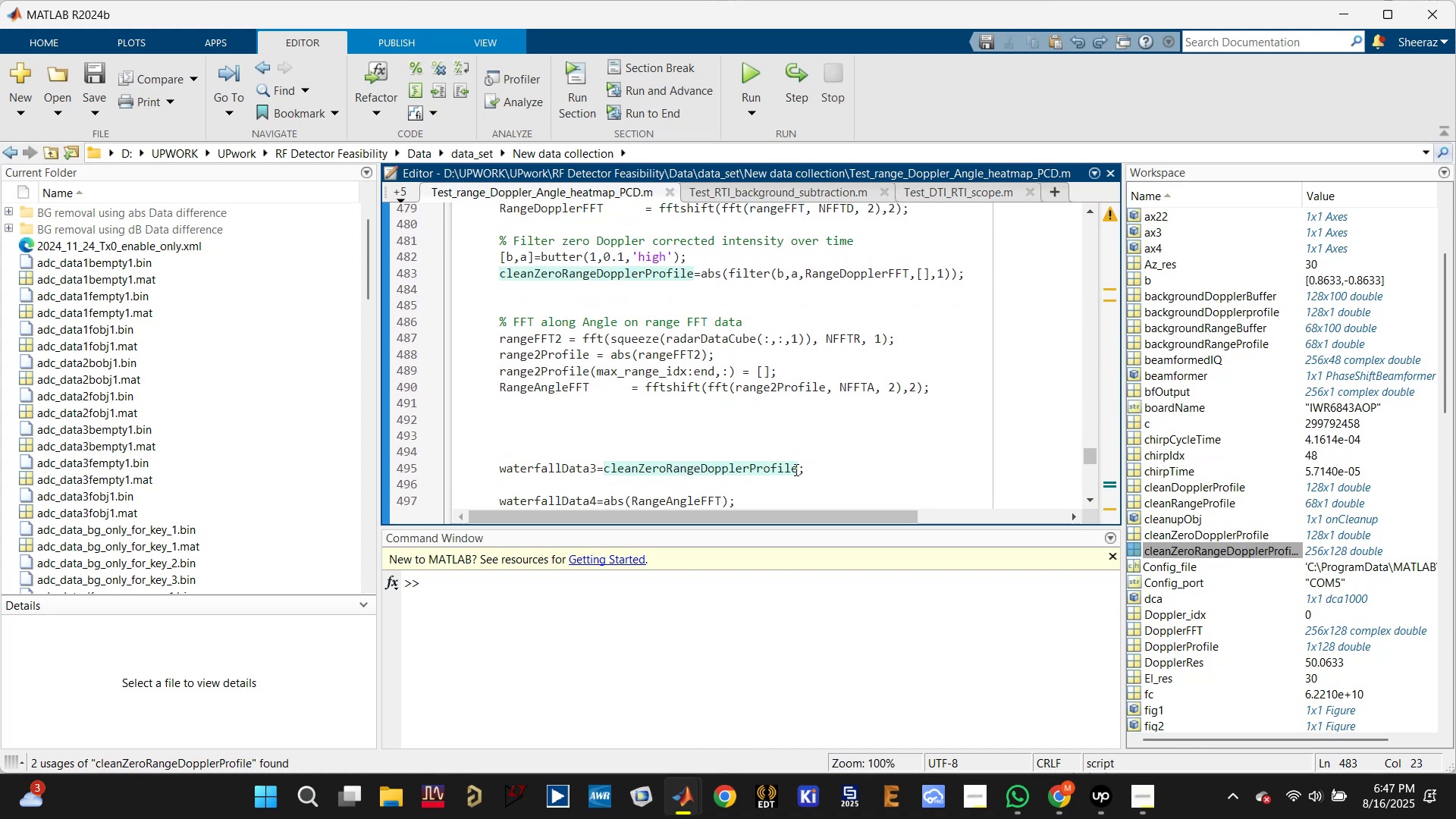 
scroll: coordinate [795, 460], scroll_direction: up, amount: 1.0
 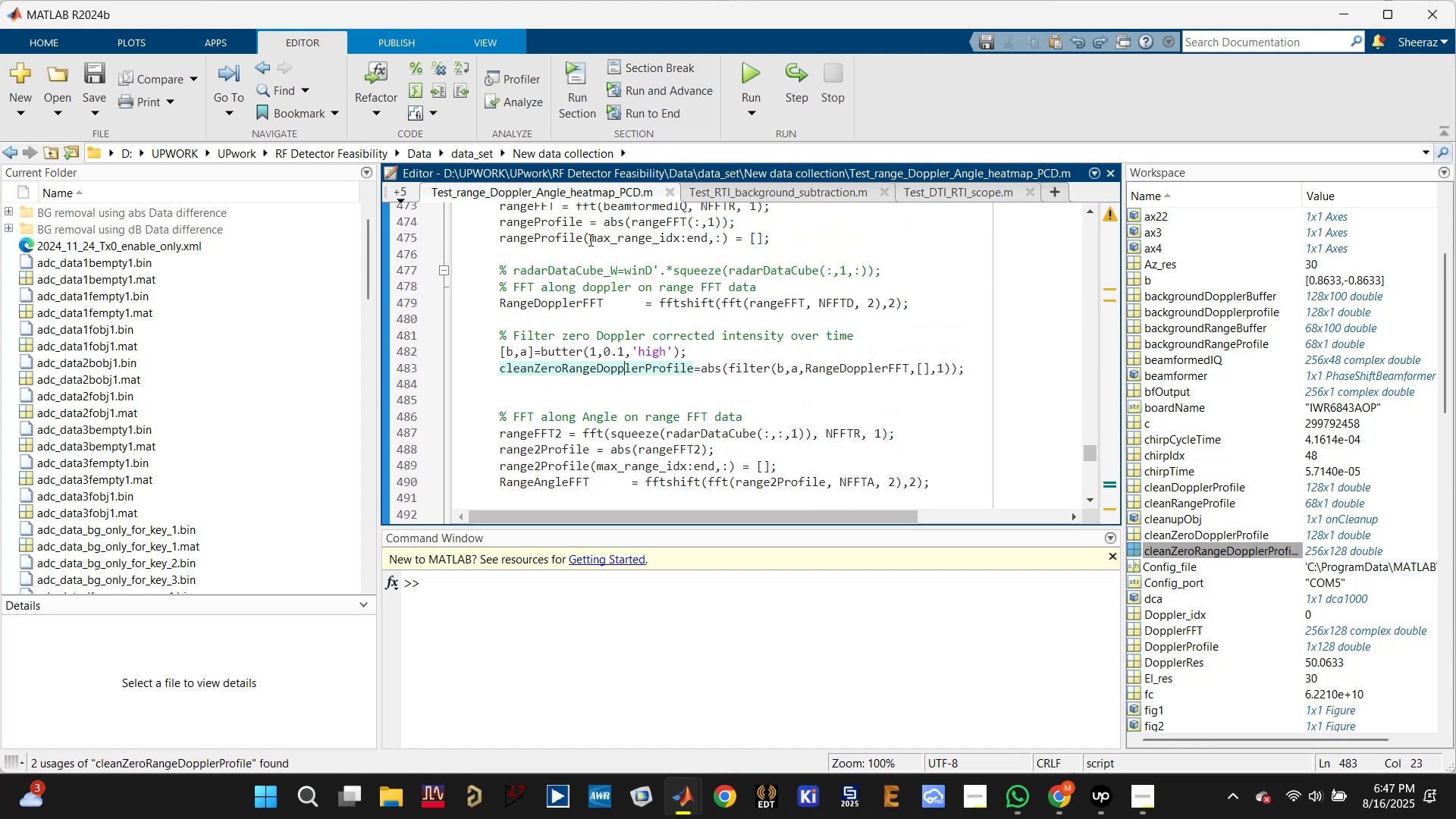 
left_click_drag(start_coordinate=[584, 240], to_coordinate=[729, 231])
 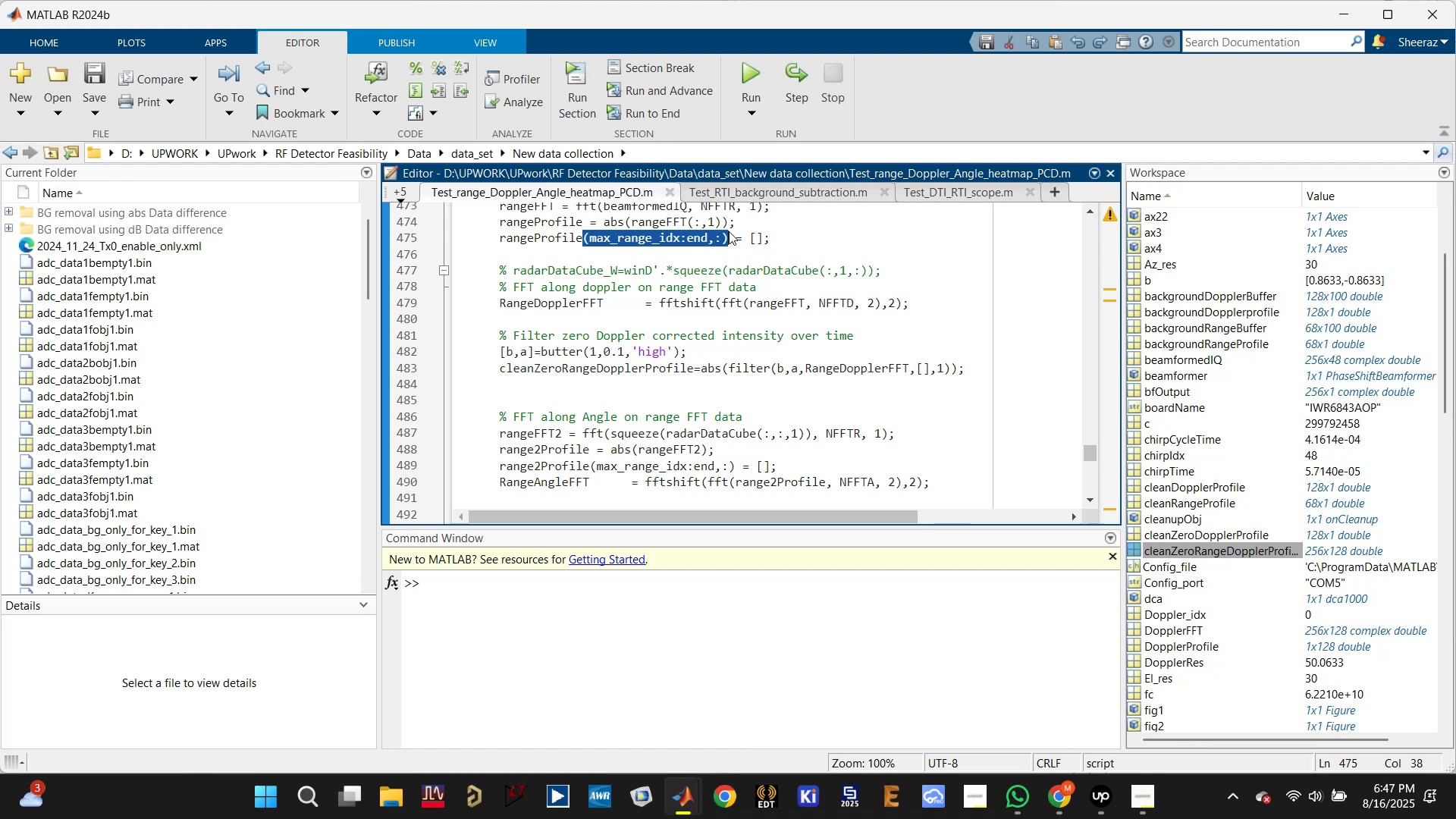 
key(Control+C)
 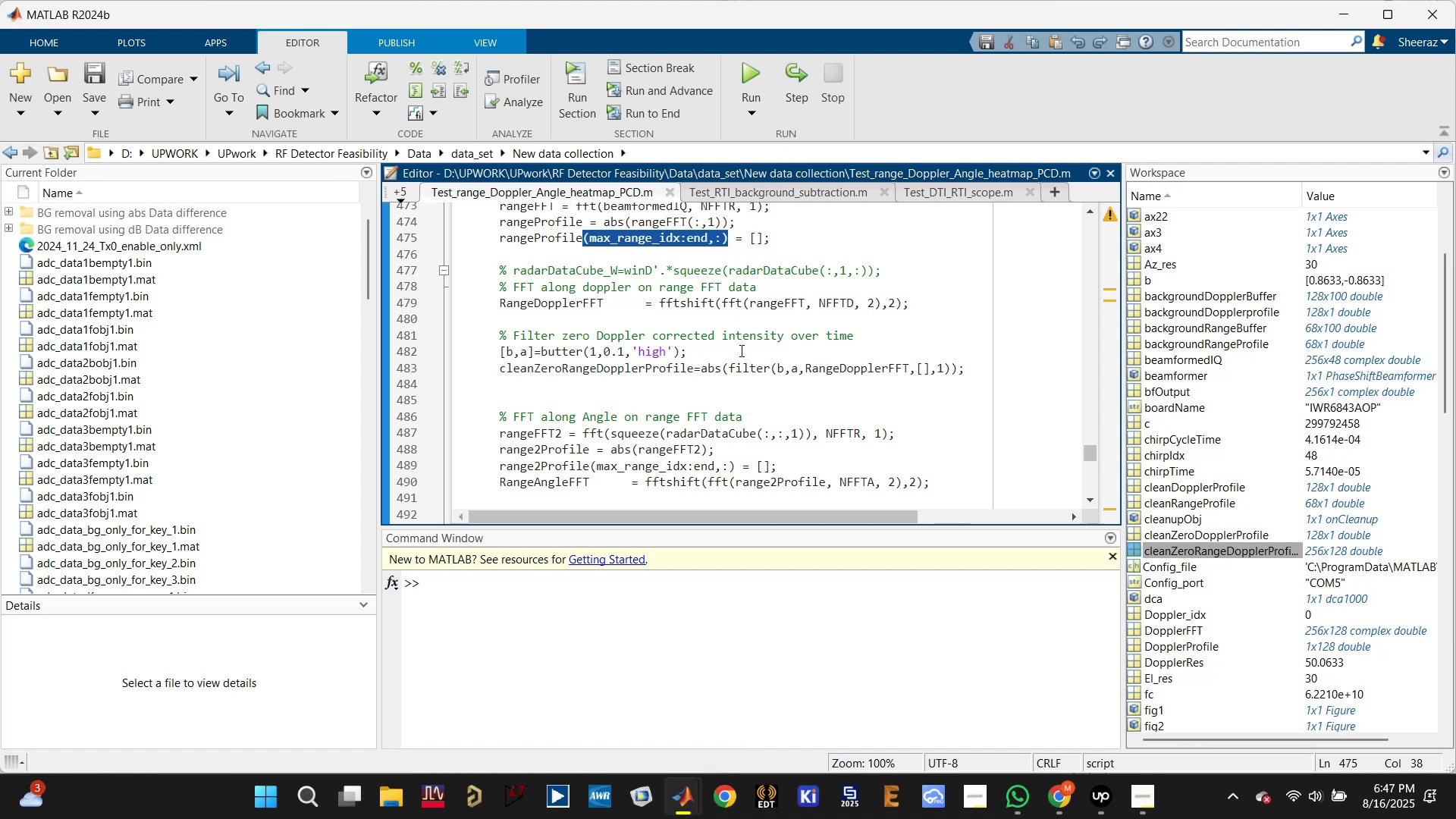 
scroll: coordinate [739, 357], scroll_direction: down, amount: 2.0
 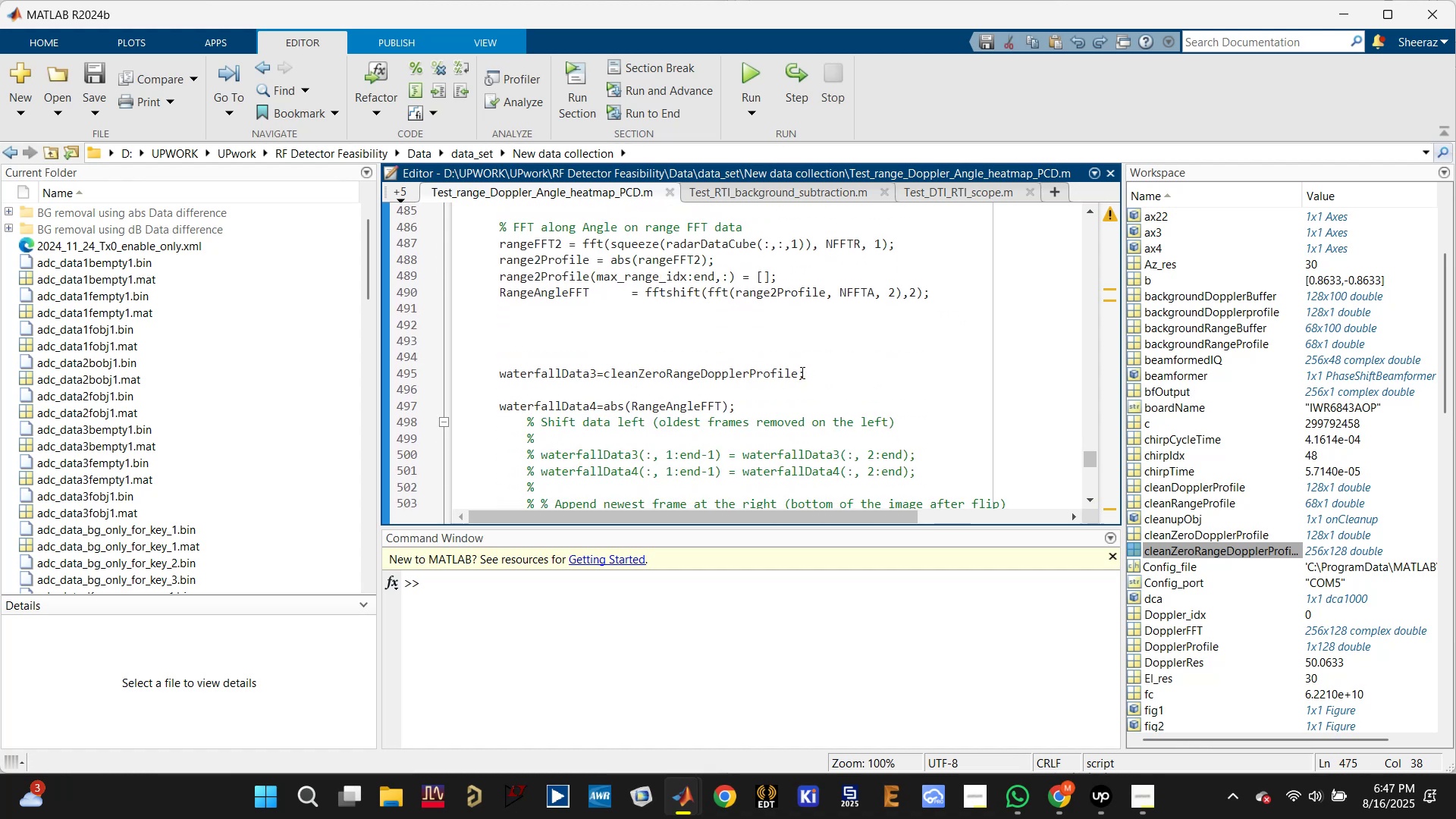 
left_click([800, 372])
 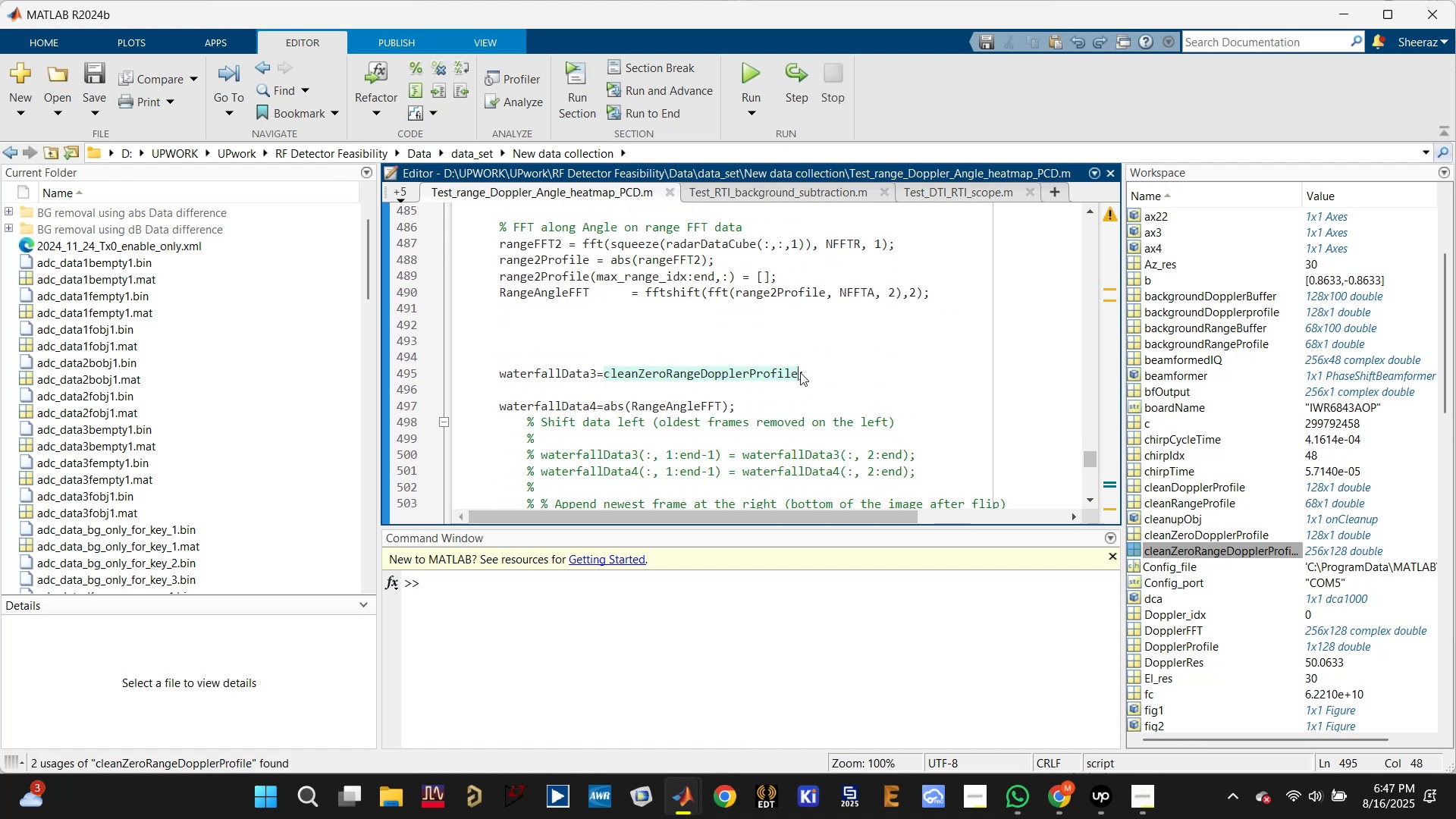 
key(Control+V)
 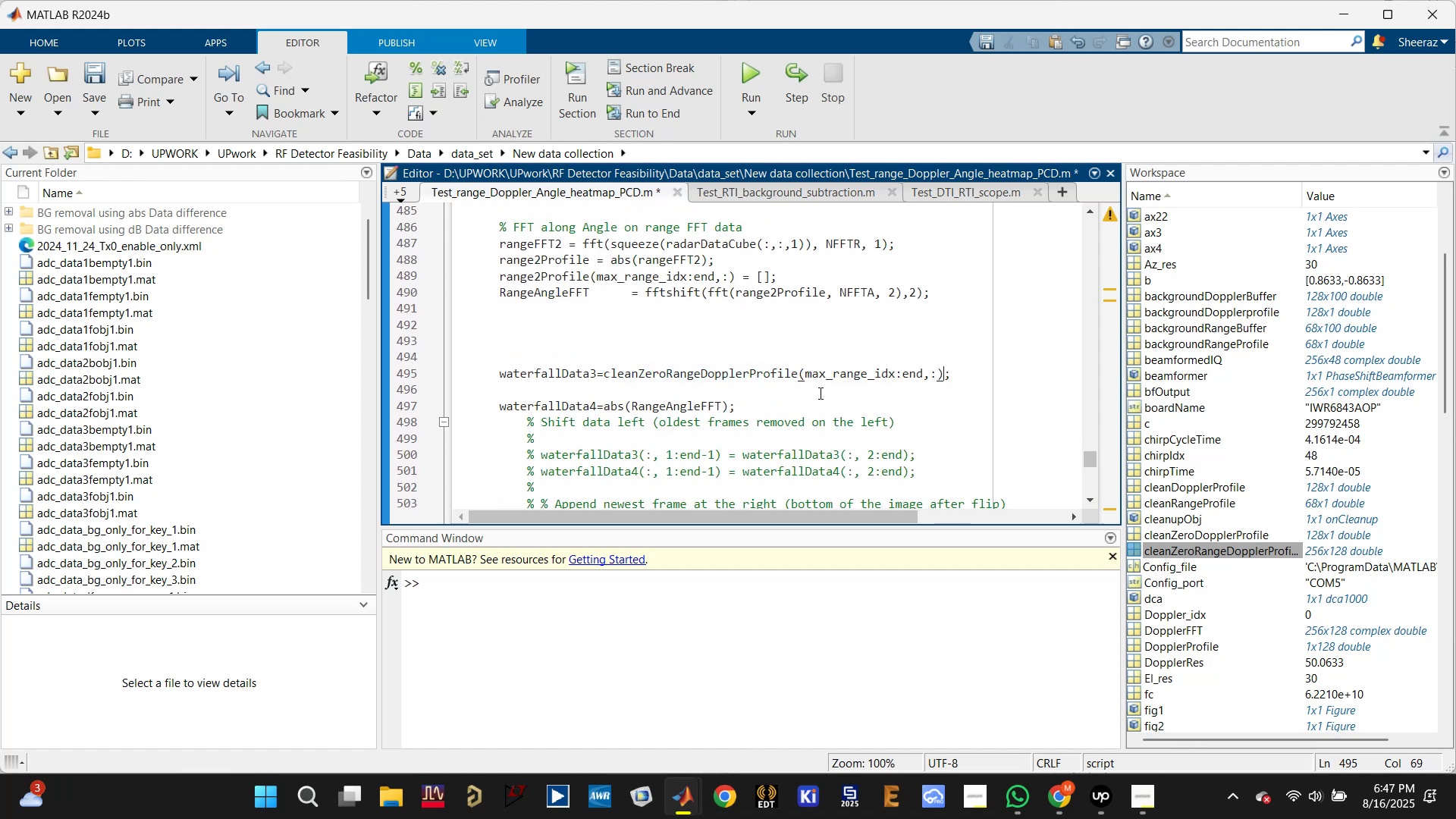 
left_click([836, 375])
 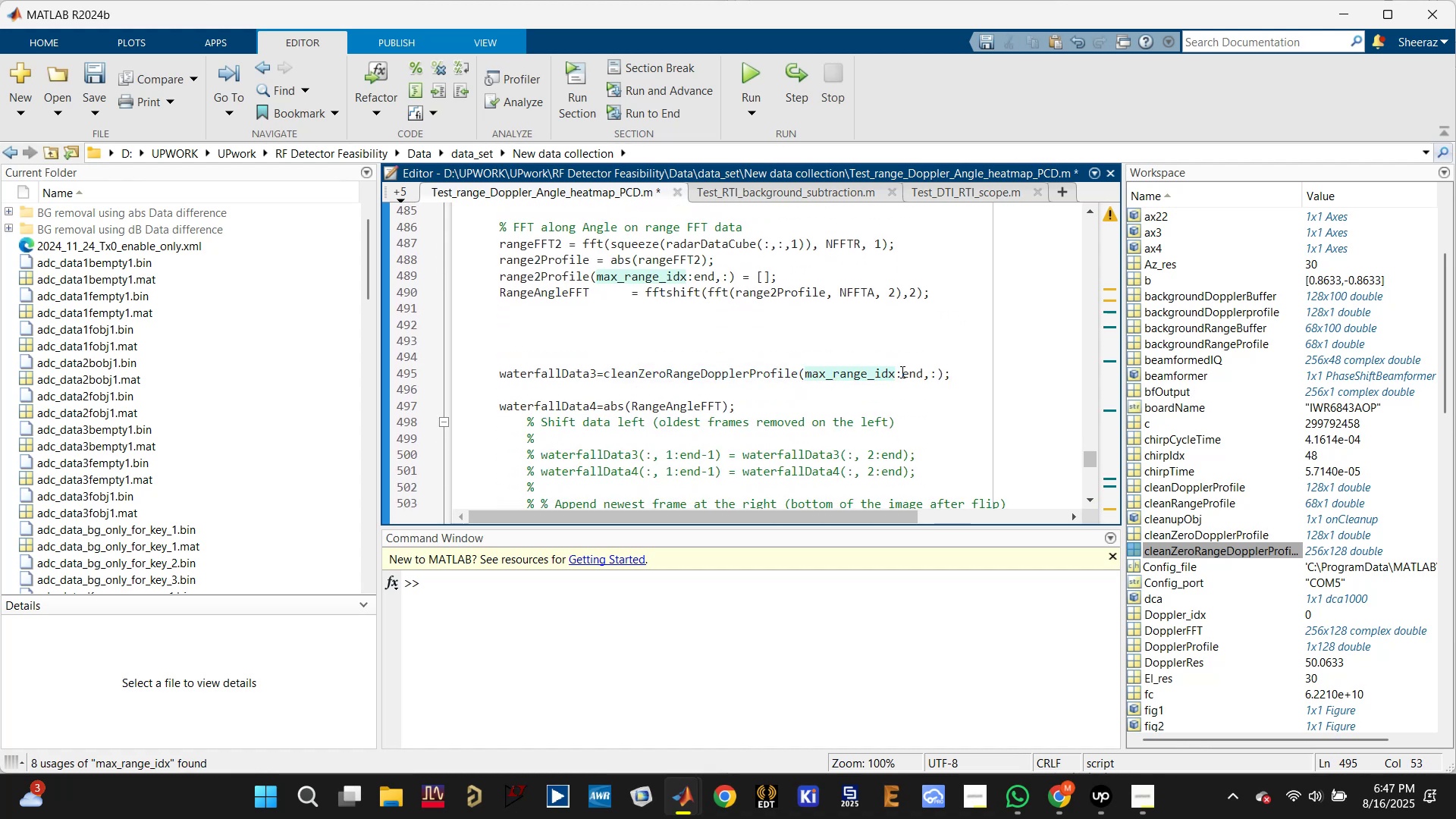 
left_click([907, 372])
 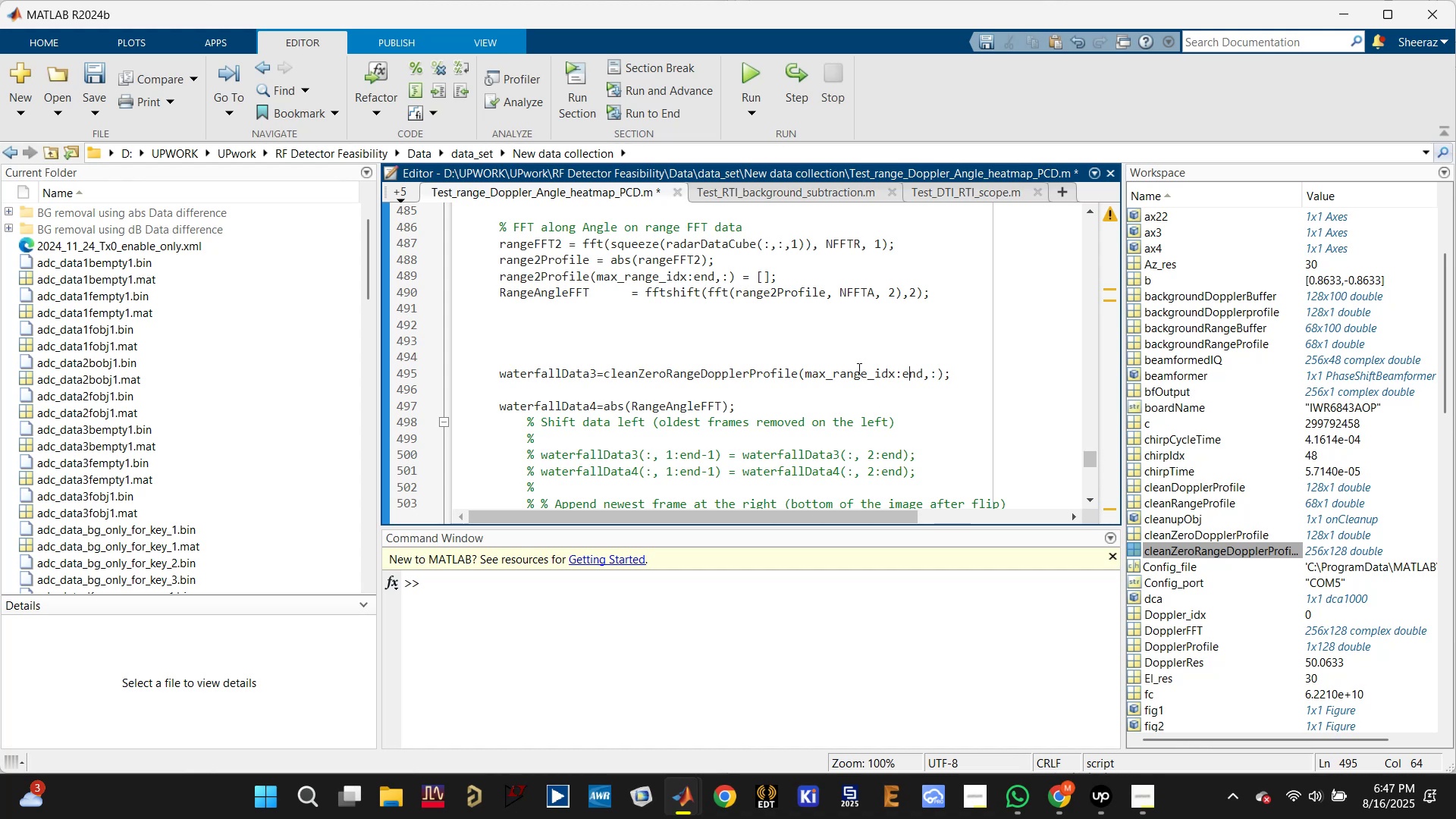 
left_click([802, 375])
 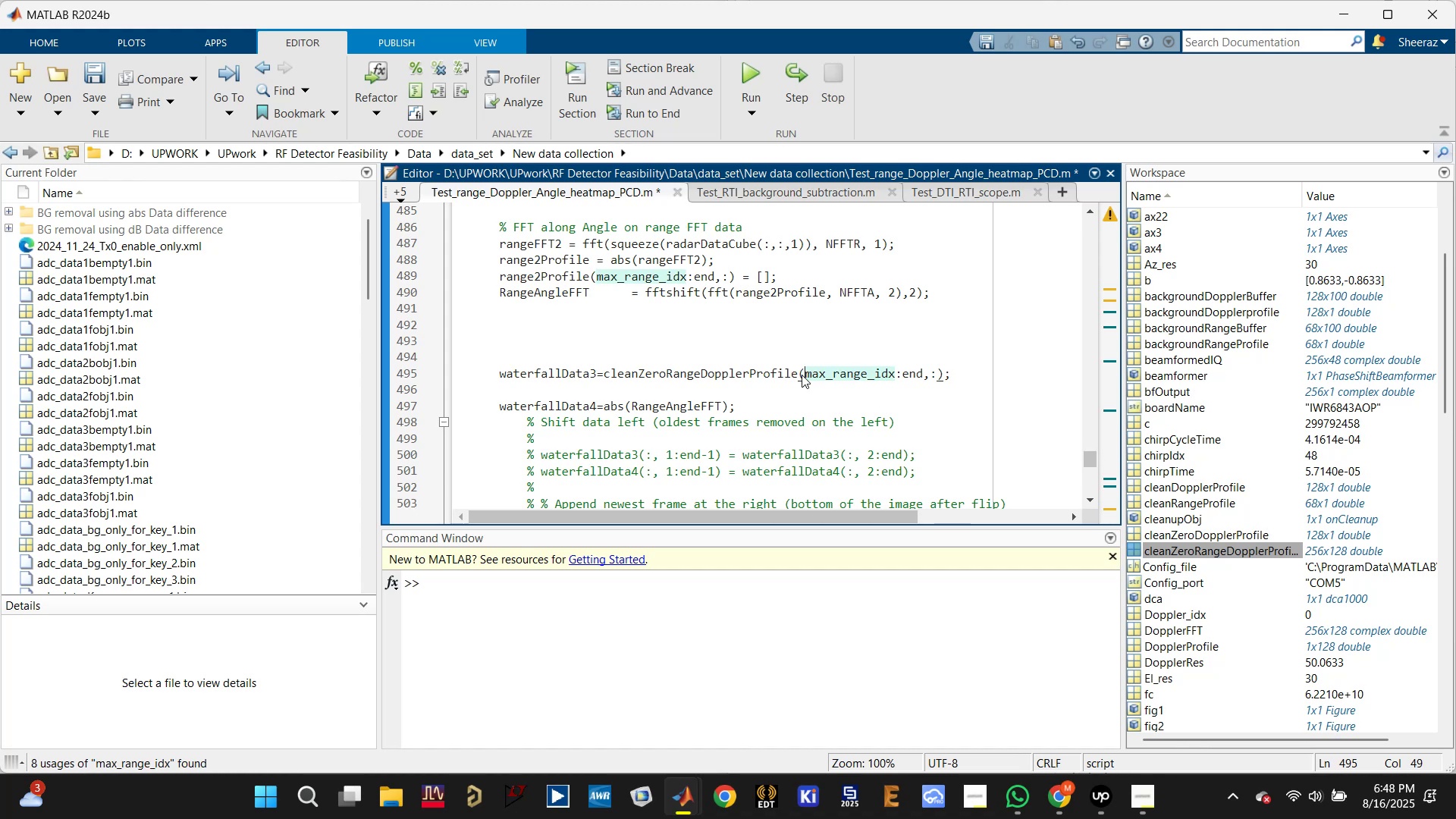 
key(1)
 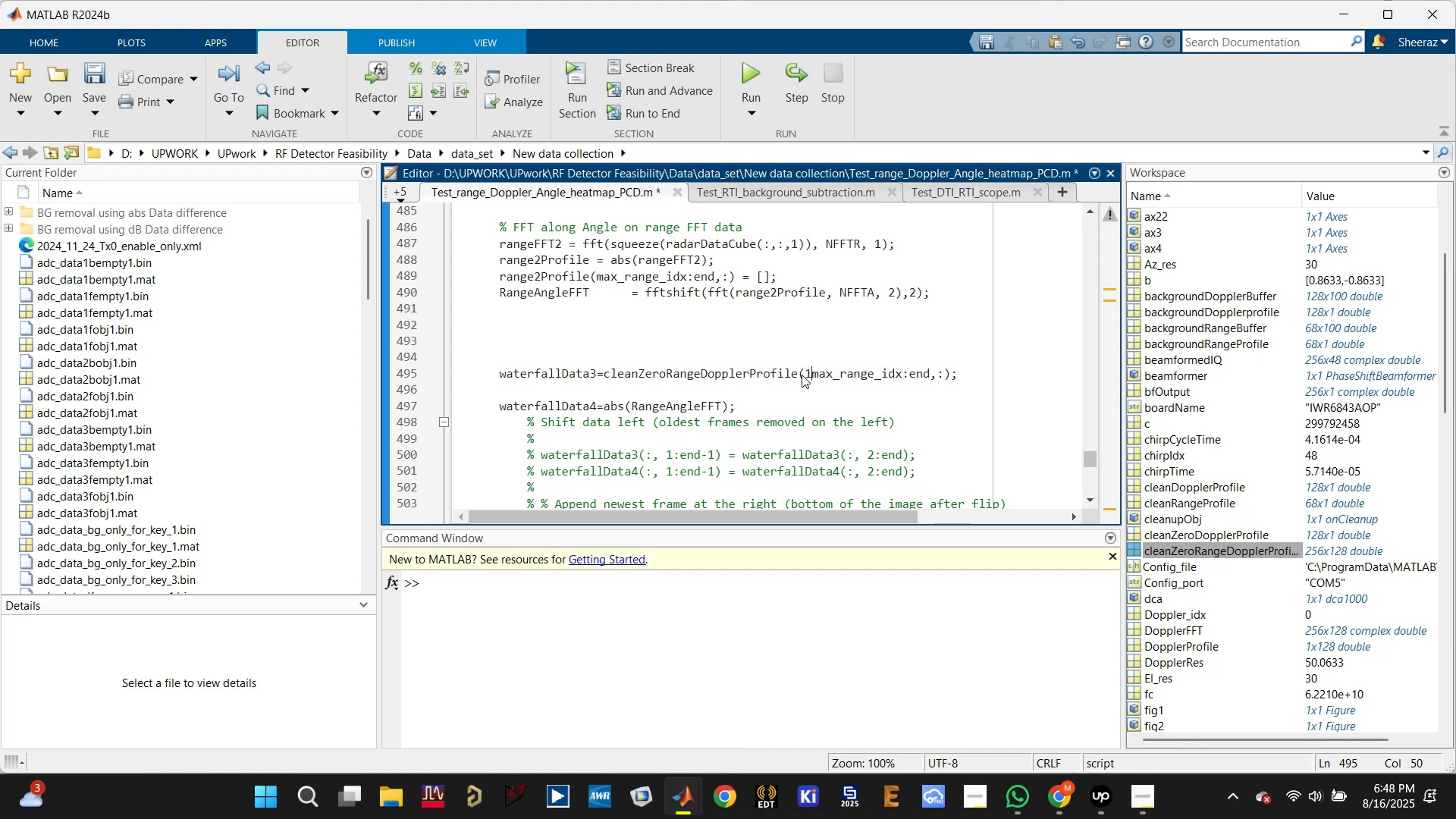 
key(Shift+Semicolon)
 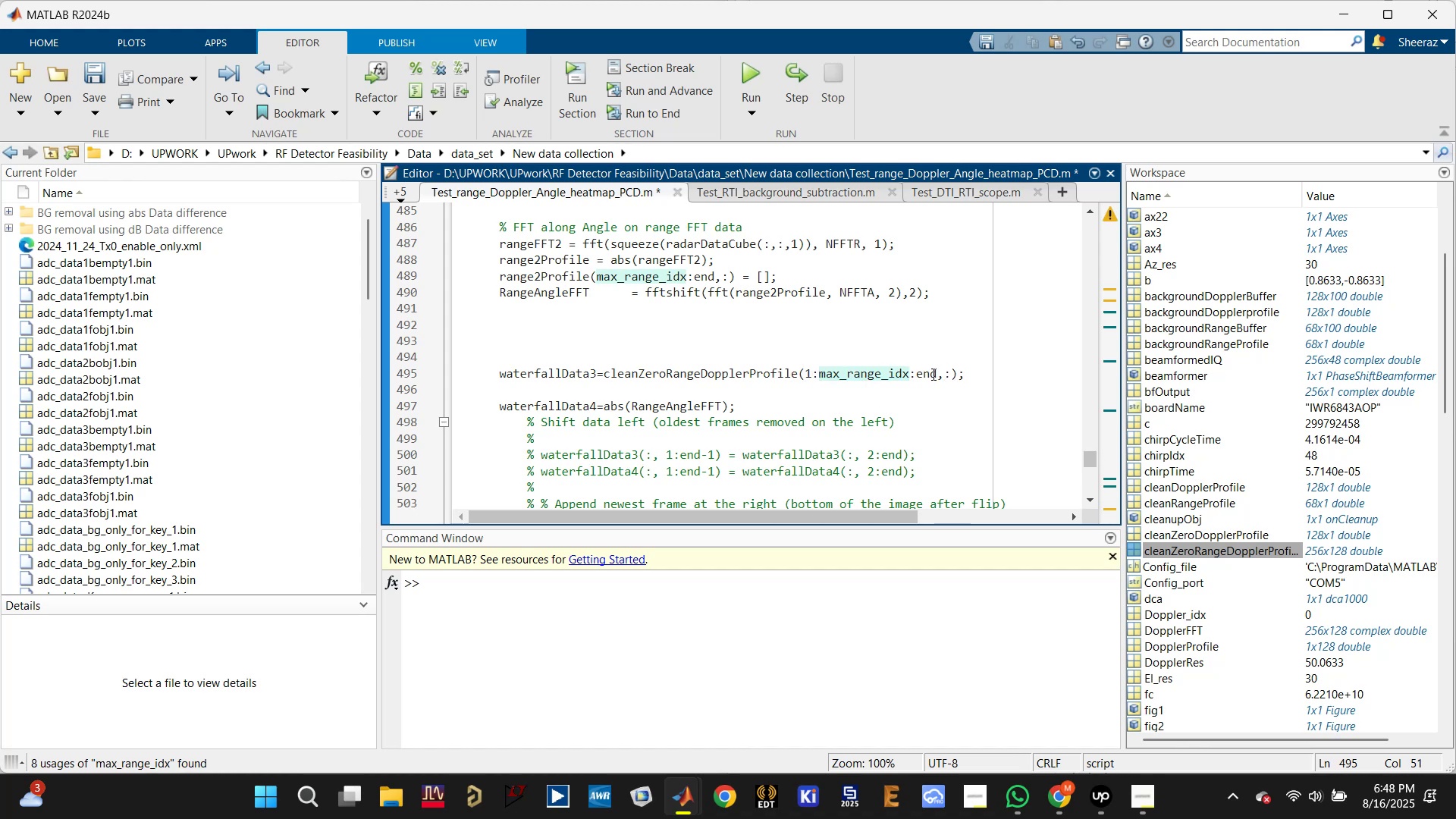 
left_click_drag(start_coordinate=[939, 369], to_coordinate=[909, 372])
 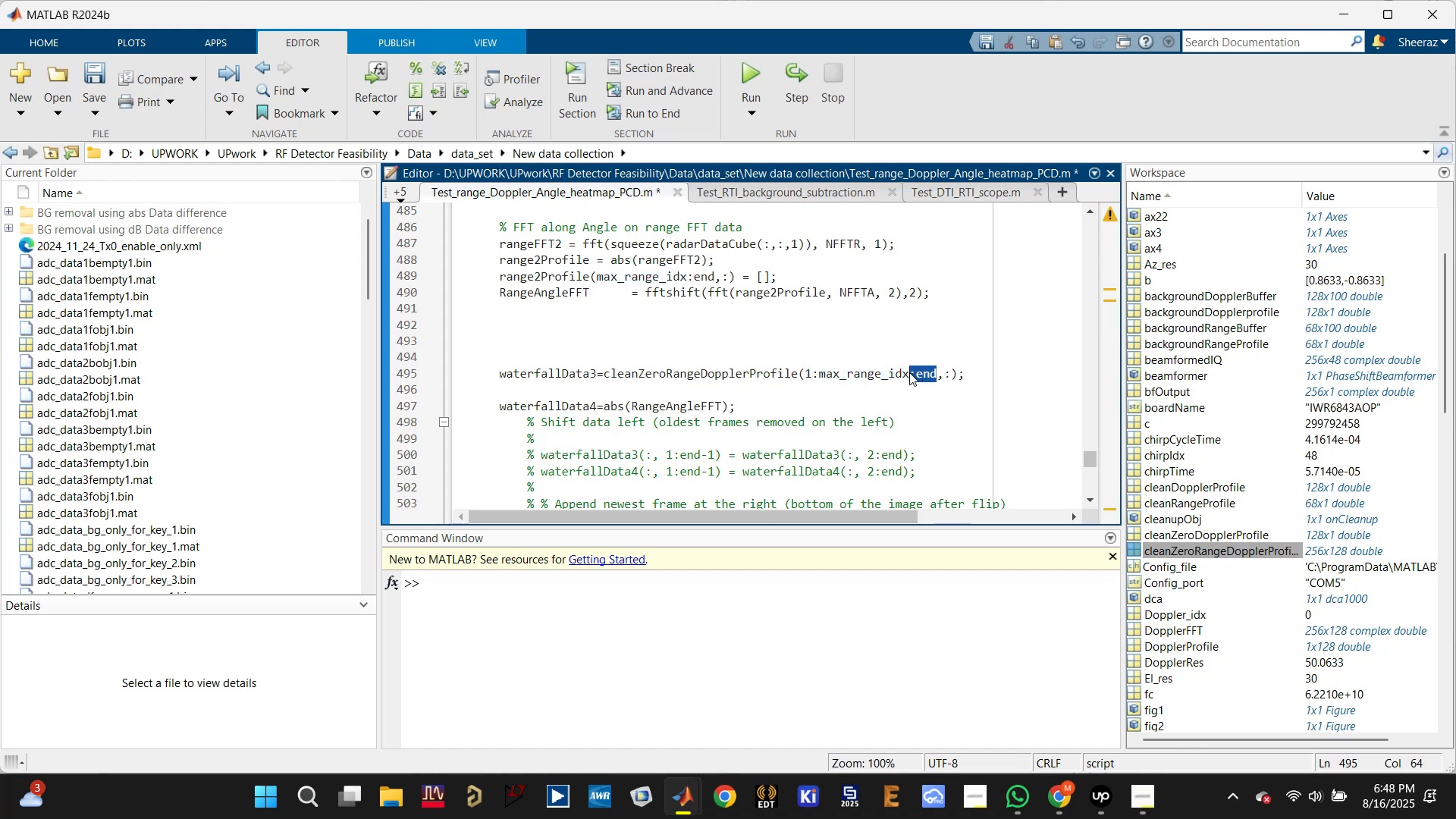 
key(Backspace)
 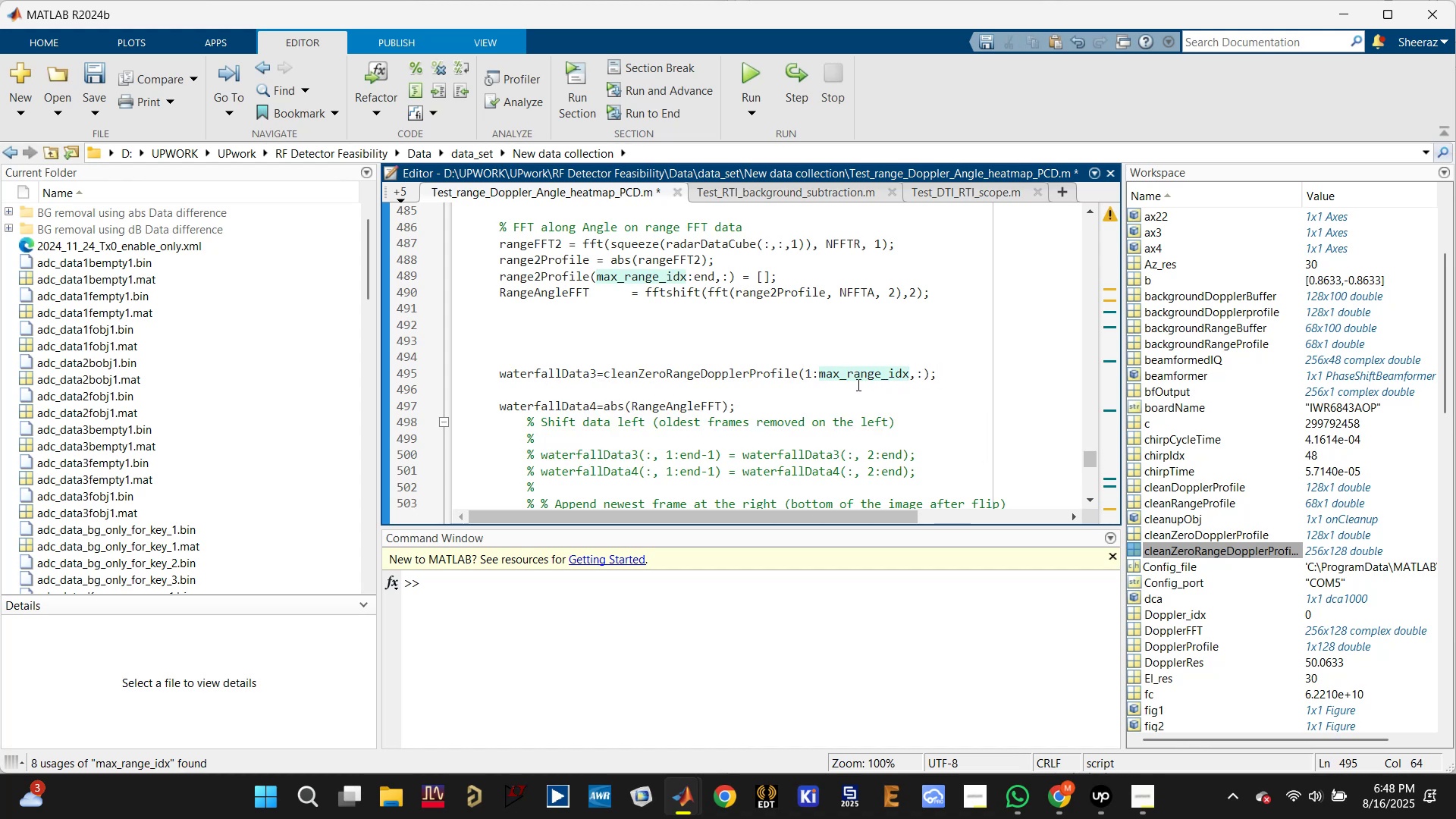 
key(Control+S)
 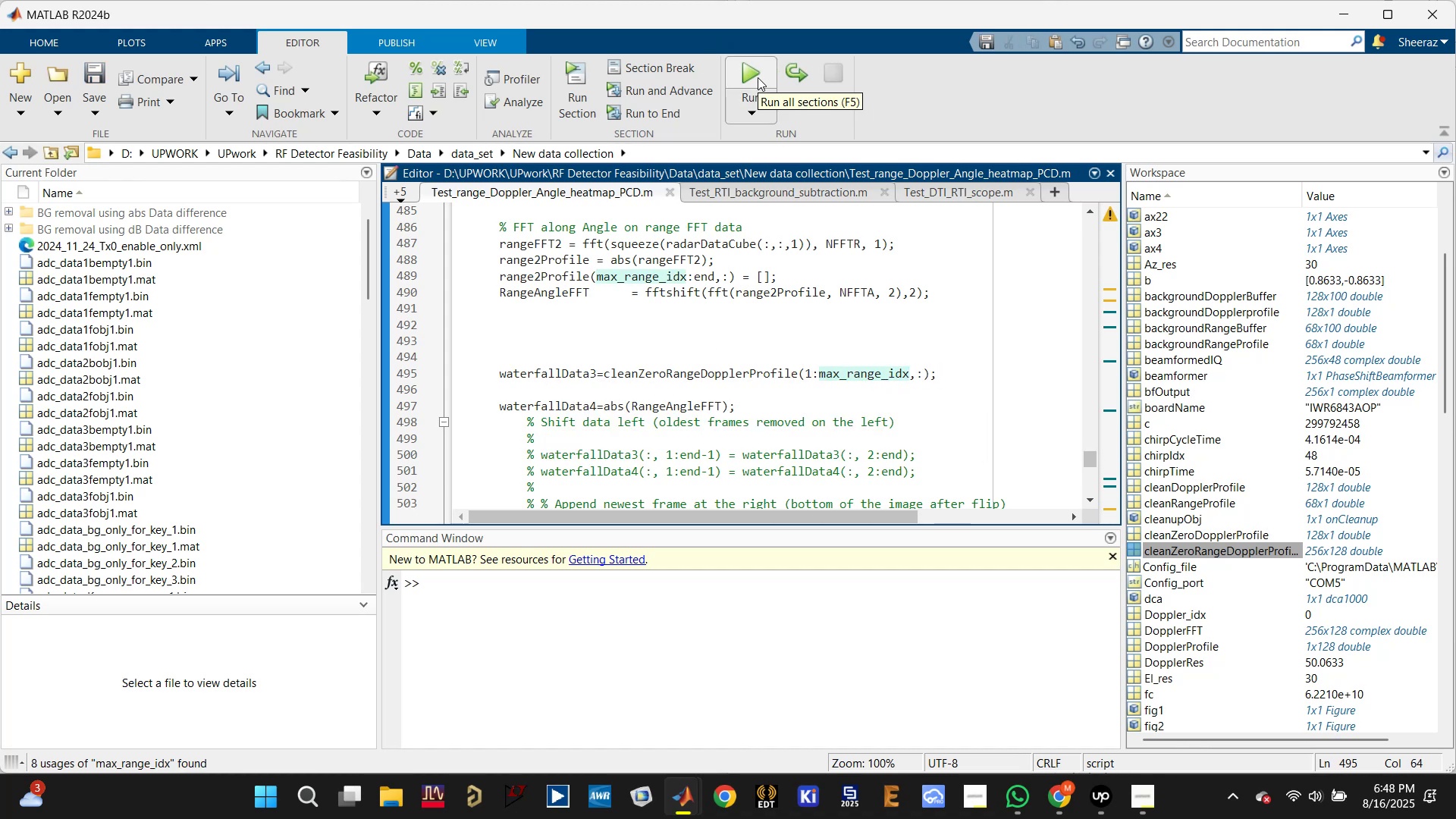 
left_click([758, 77])
 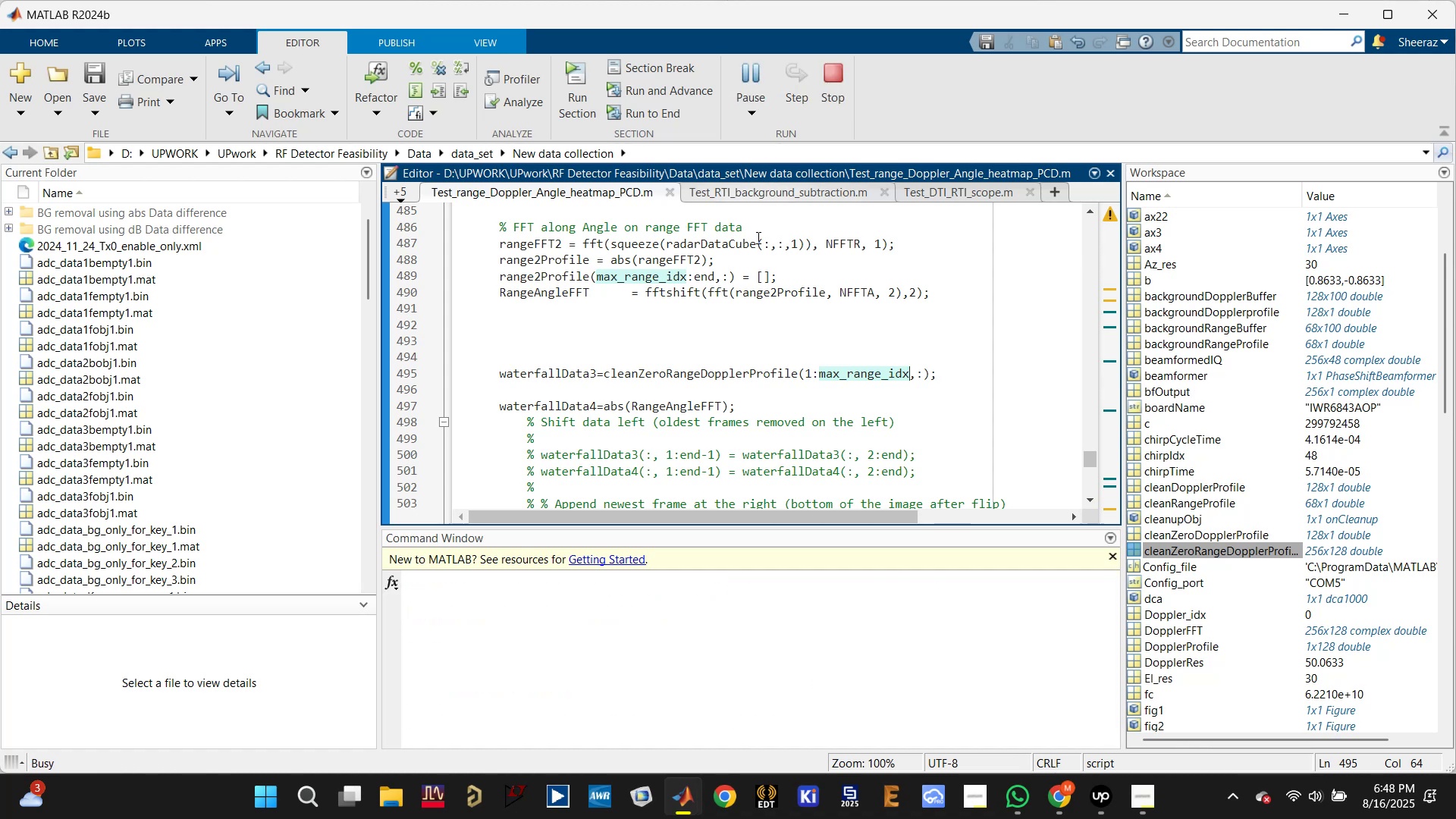 
scroll: coordinate [557, 295], scroll_direction: up, amount: 29.0
 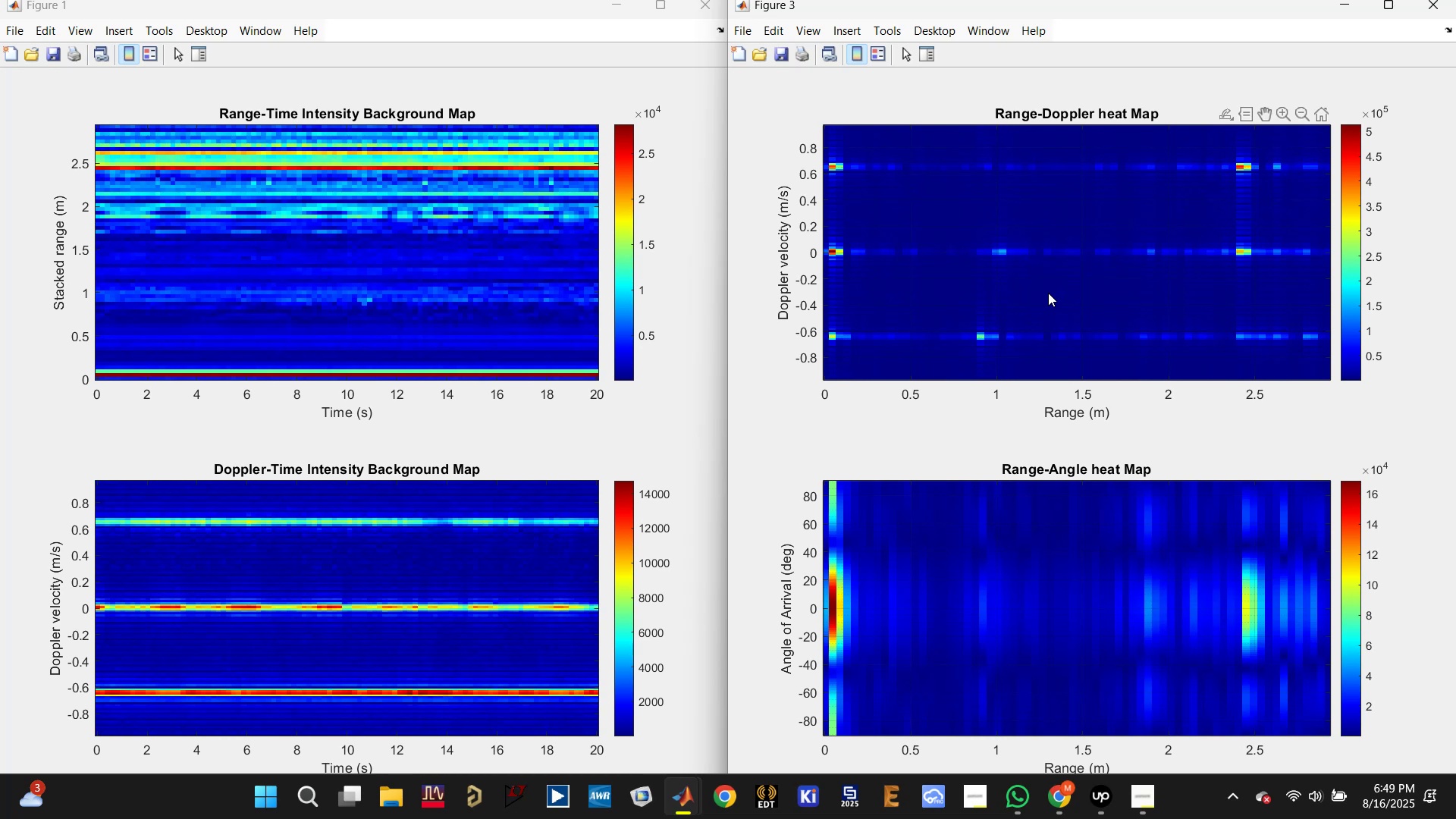 
wait(73.55)
 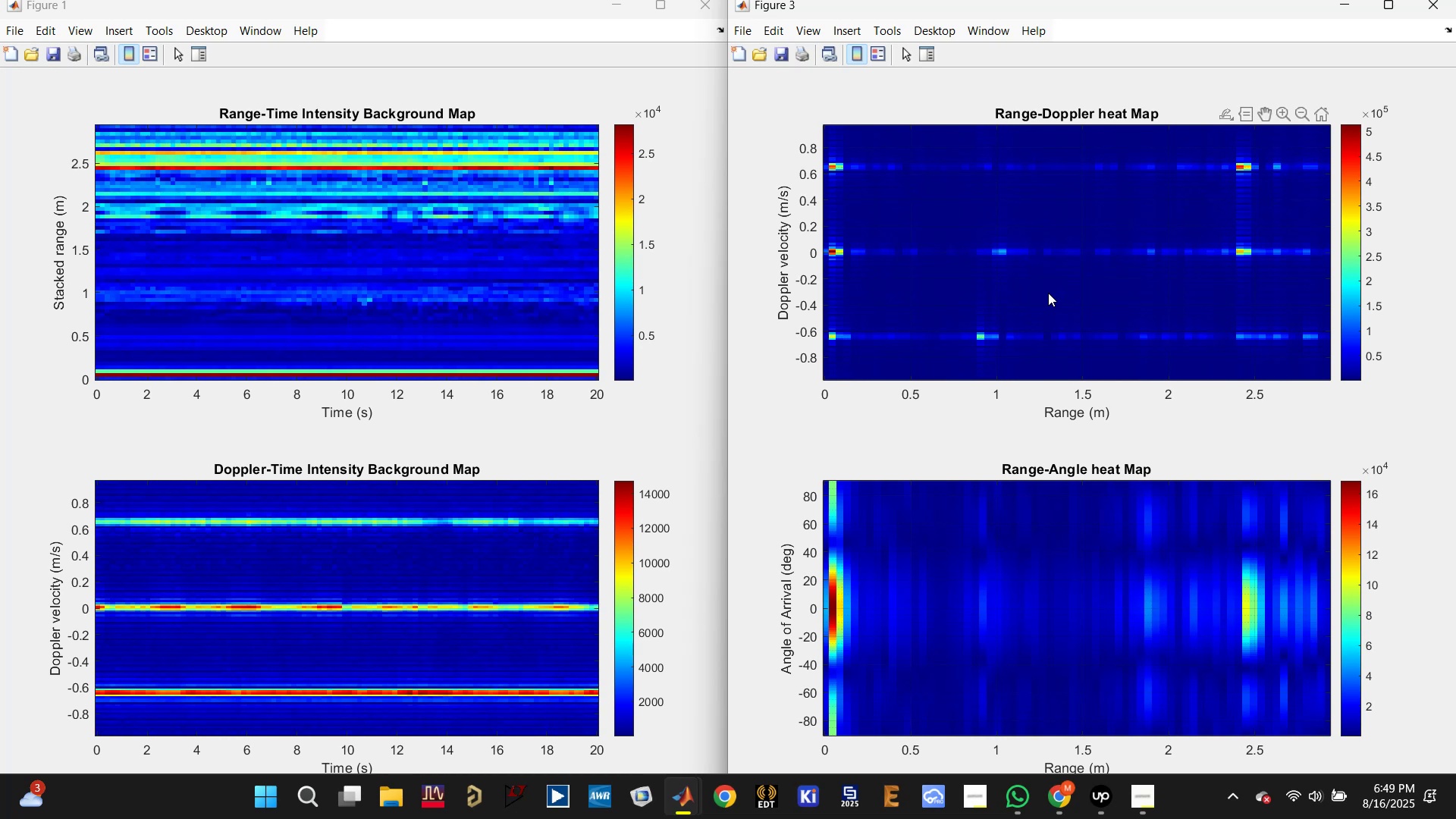 
left_click([714, 5])
 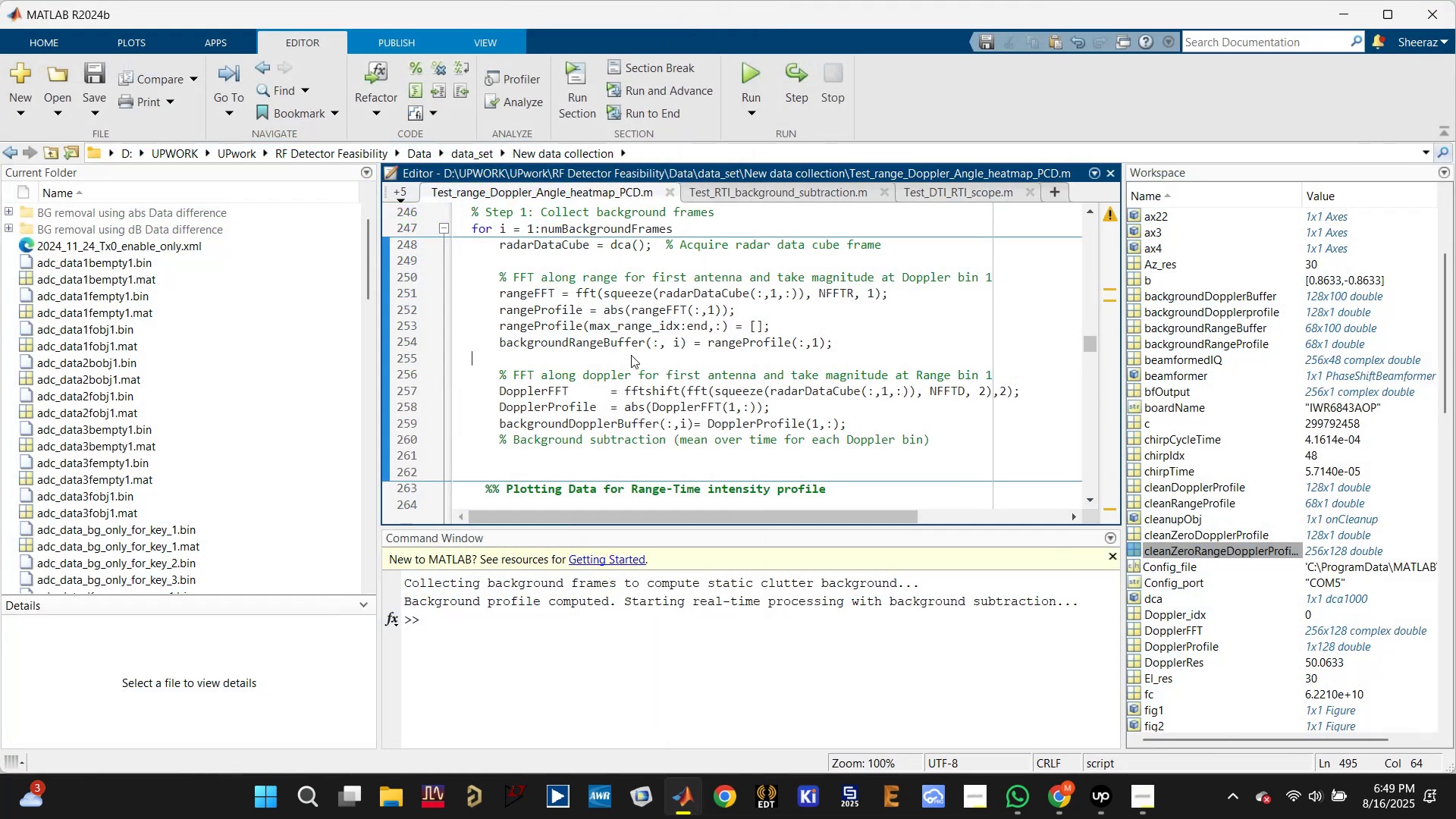 
double_click([604, 340])
 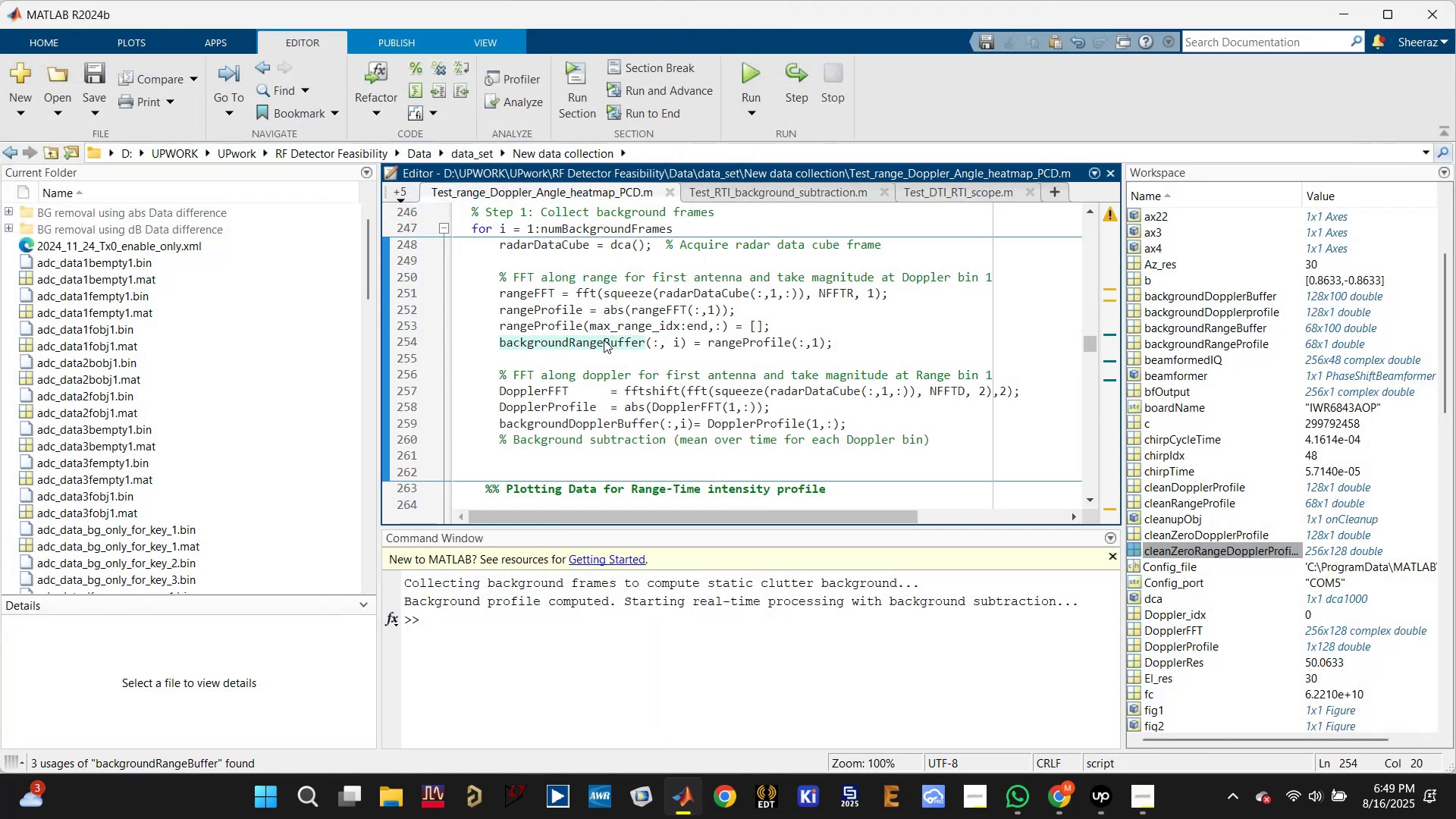 
scroll: coordinate [575, 369], scroll_direction: up, amount: 13.0
 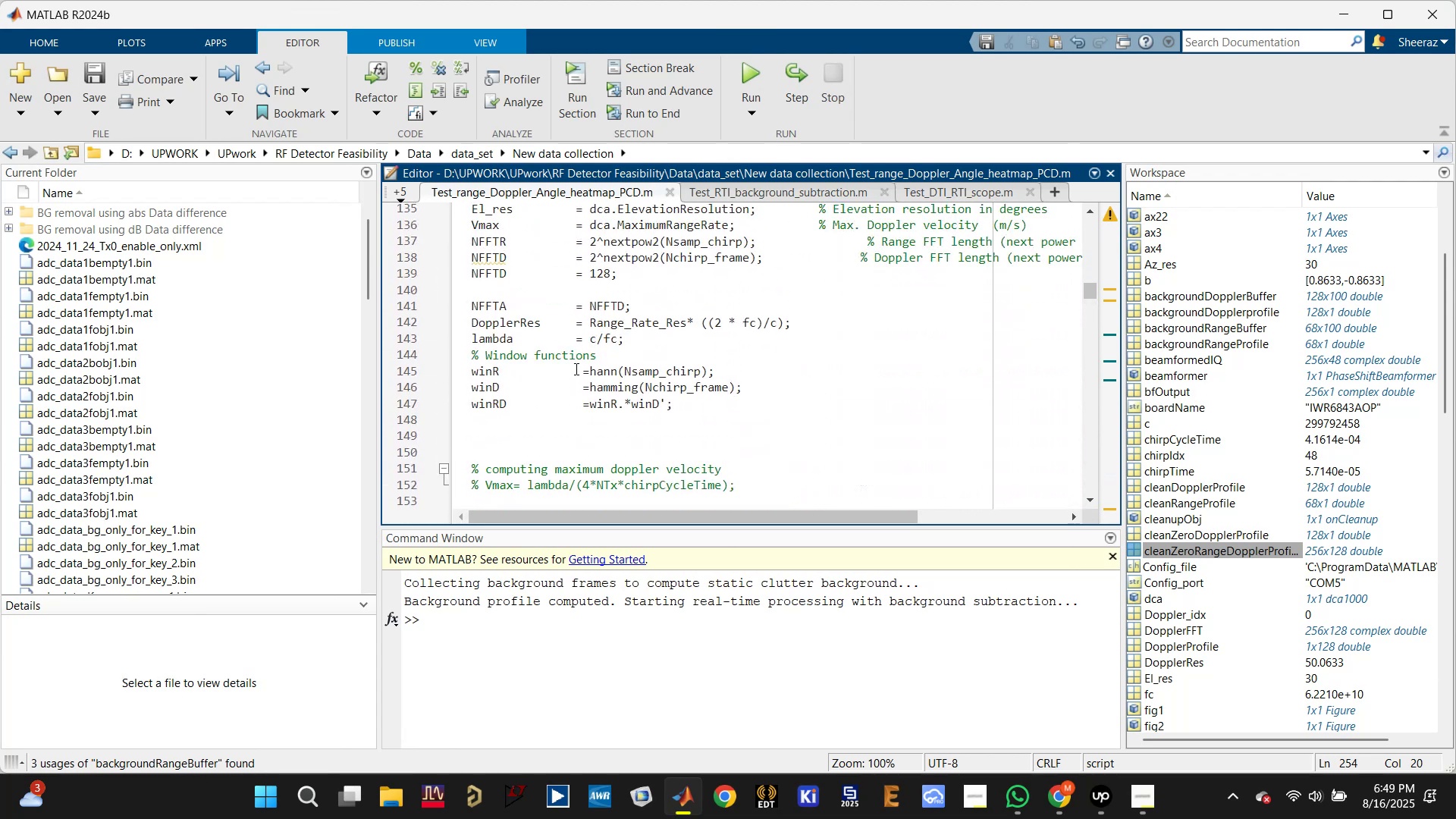 
scroll: coordinate [575, 369], scroll_direction: down, amount: 10.0
 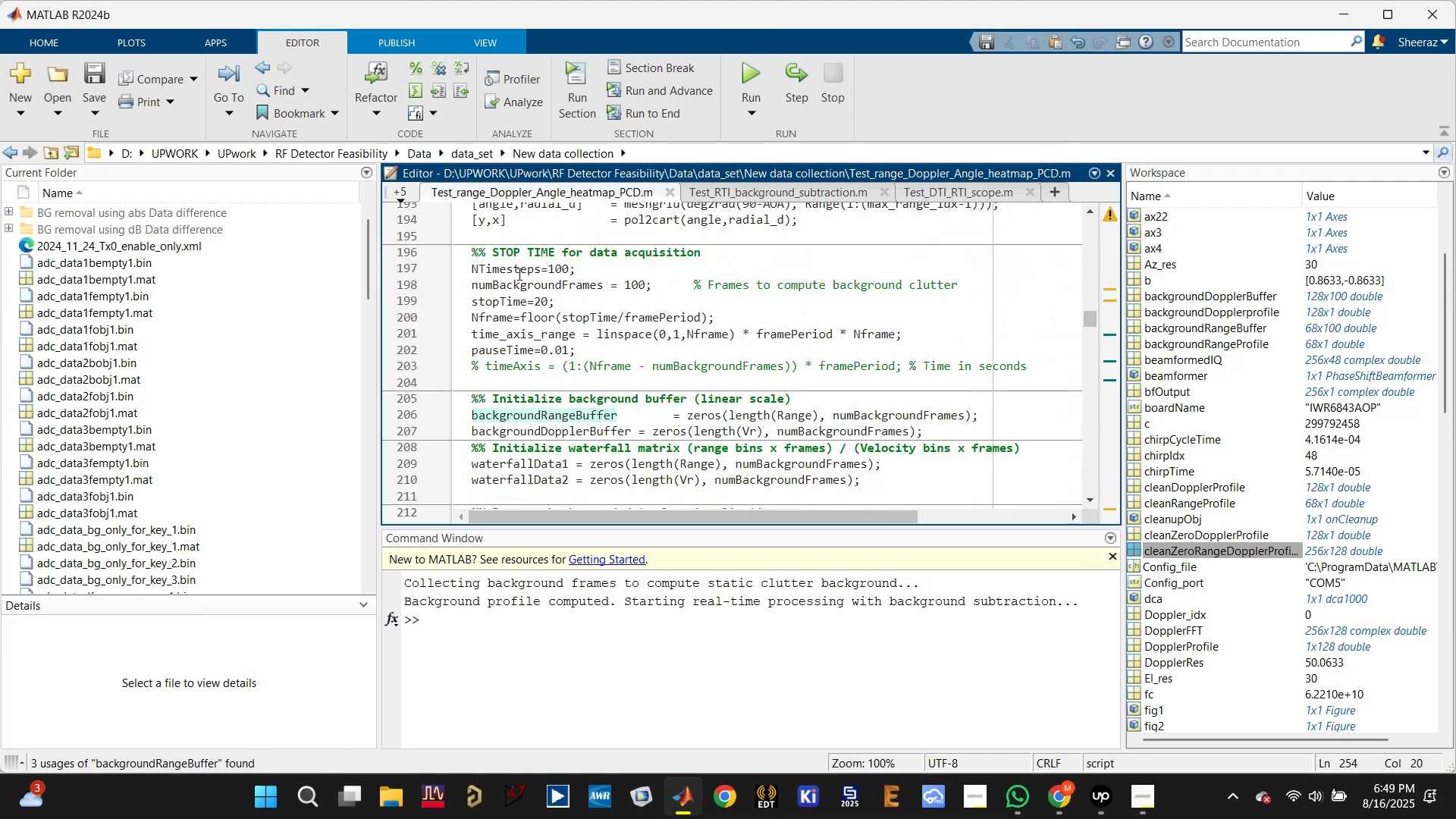 
double_click([509, 301])
 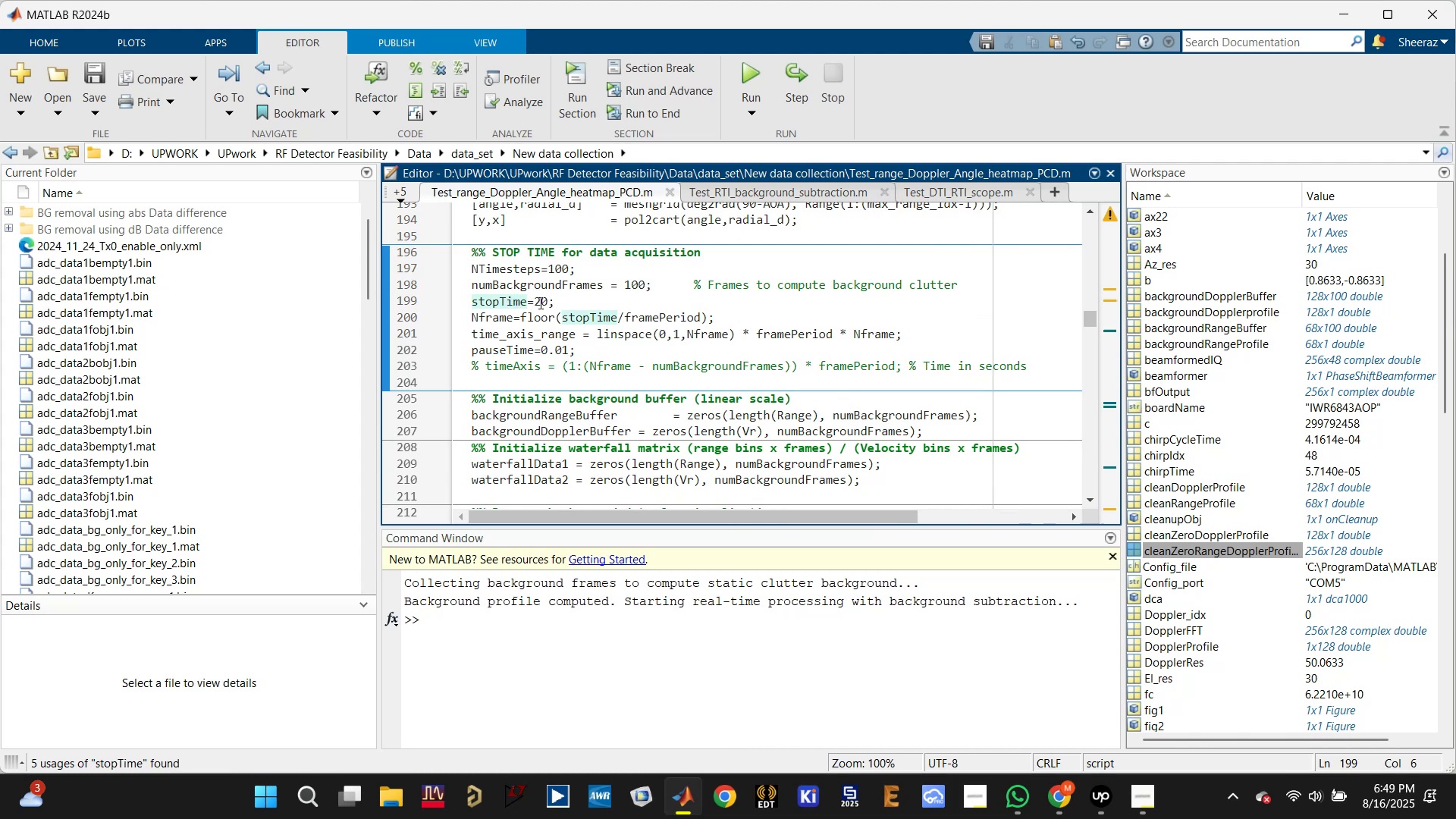 
left_click([539, 303])
 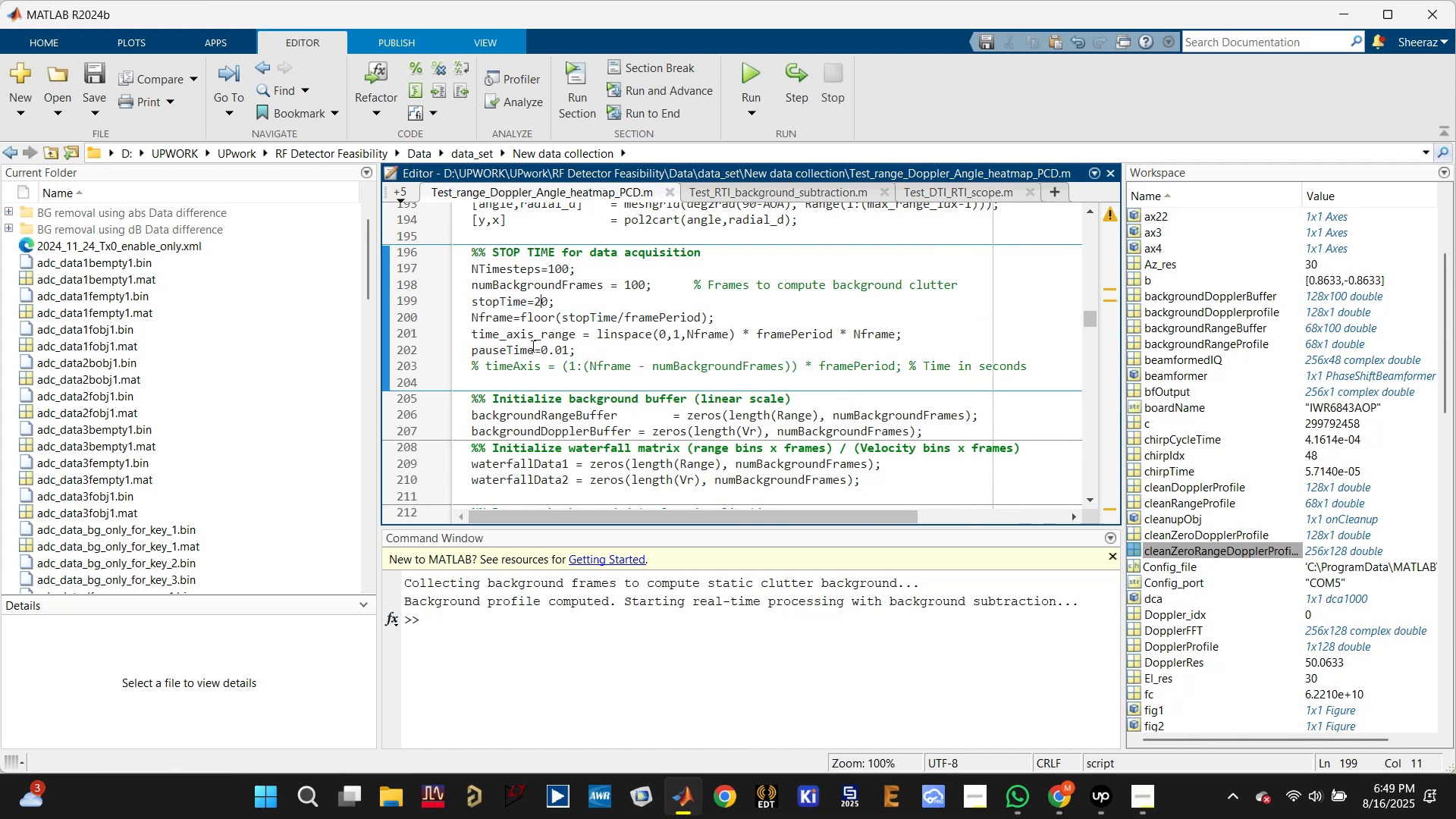 
key(Backspace)
 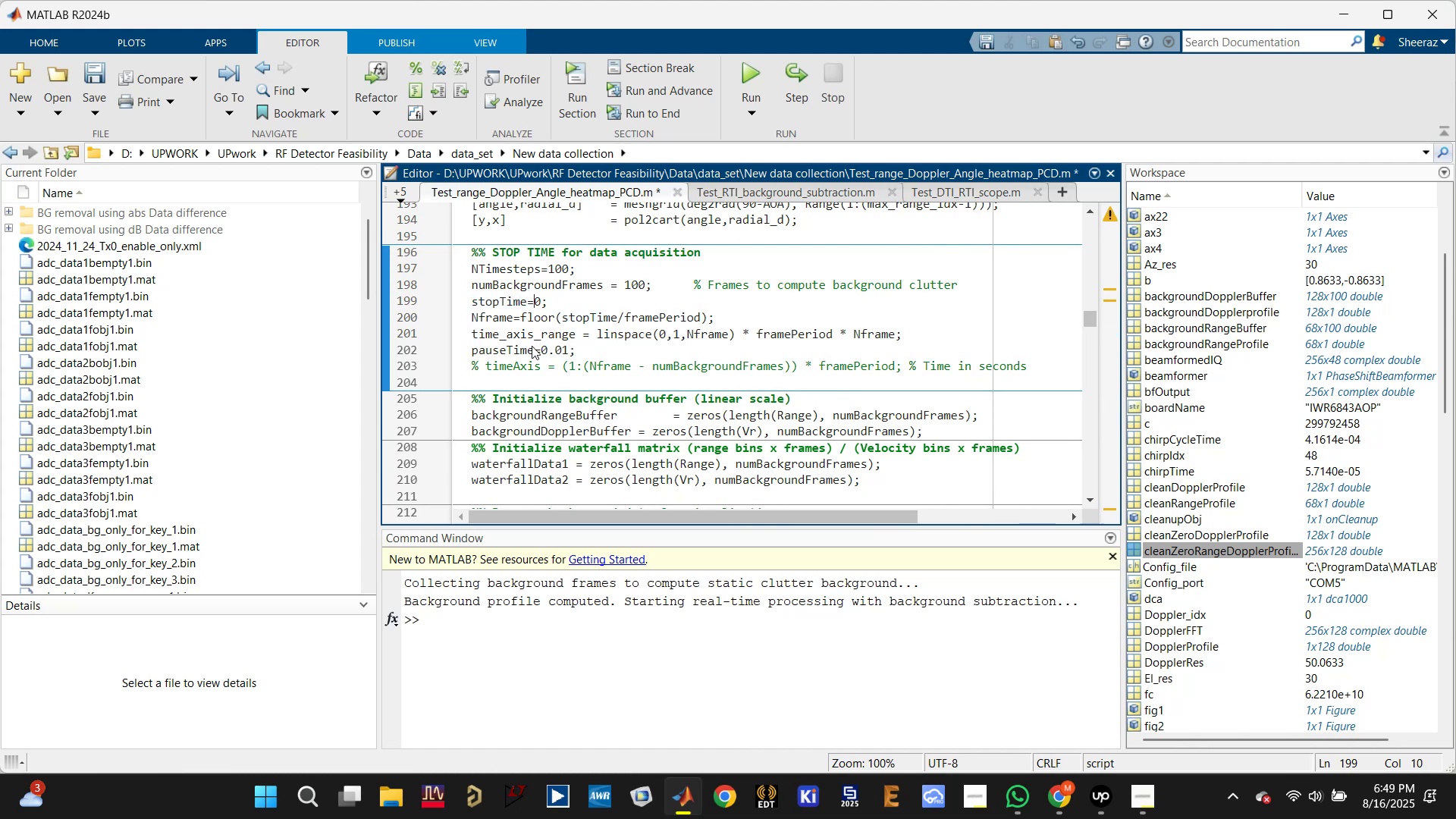 
wait(5.32)
 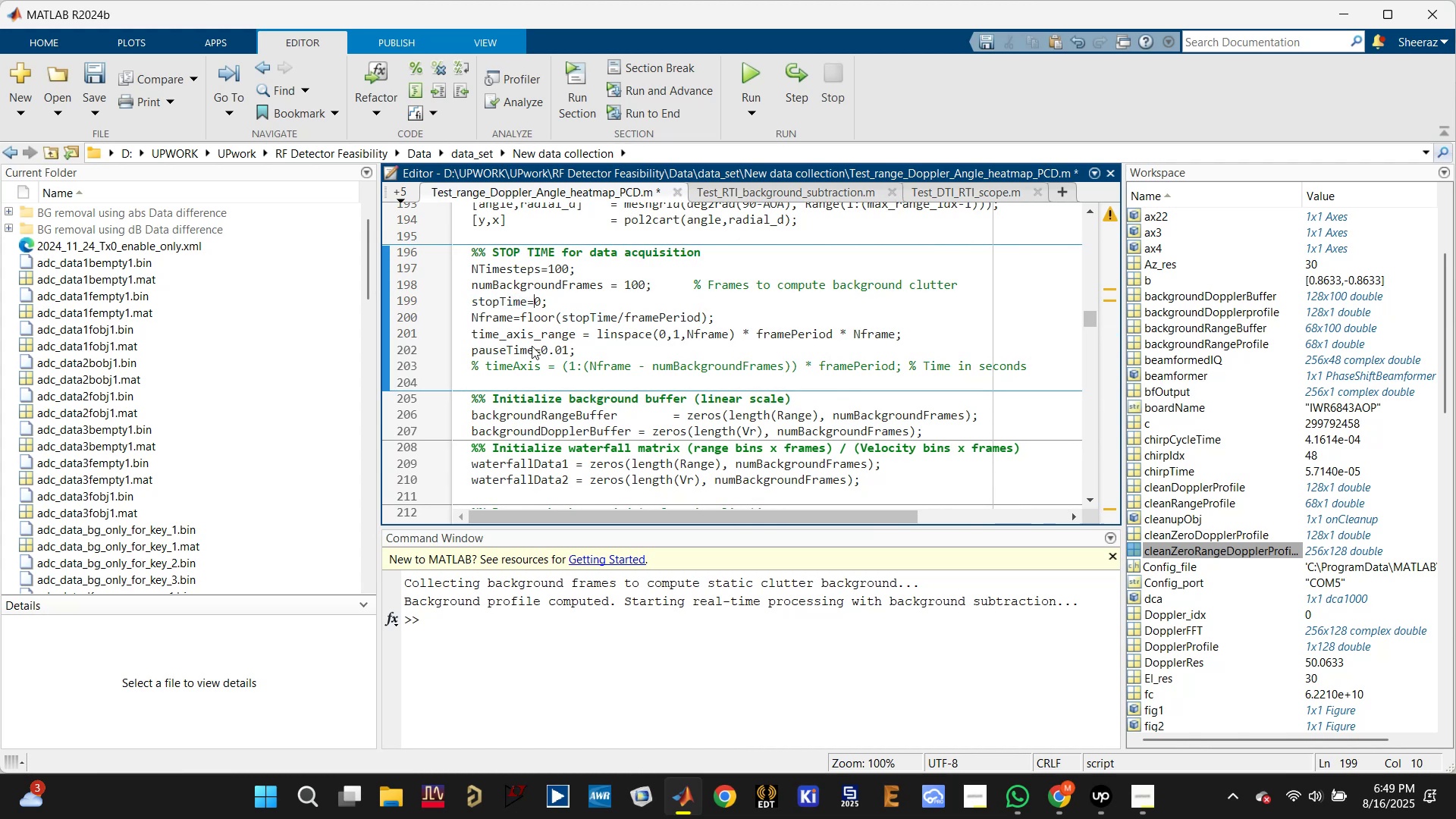 
key(1)
 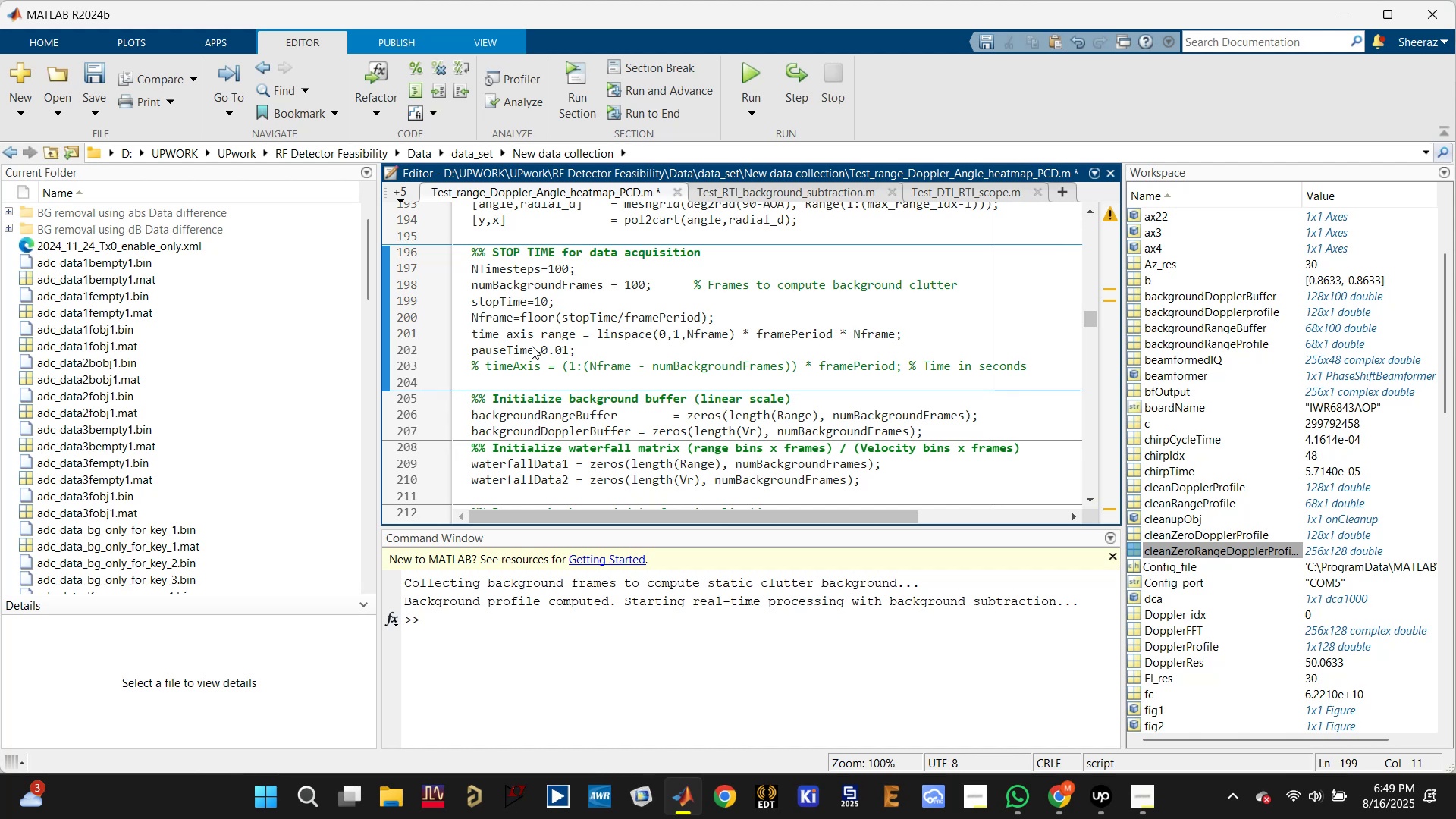 
key(Delete)
 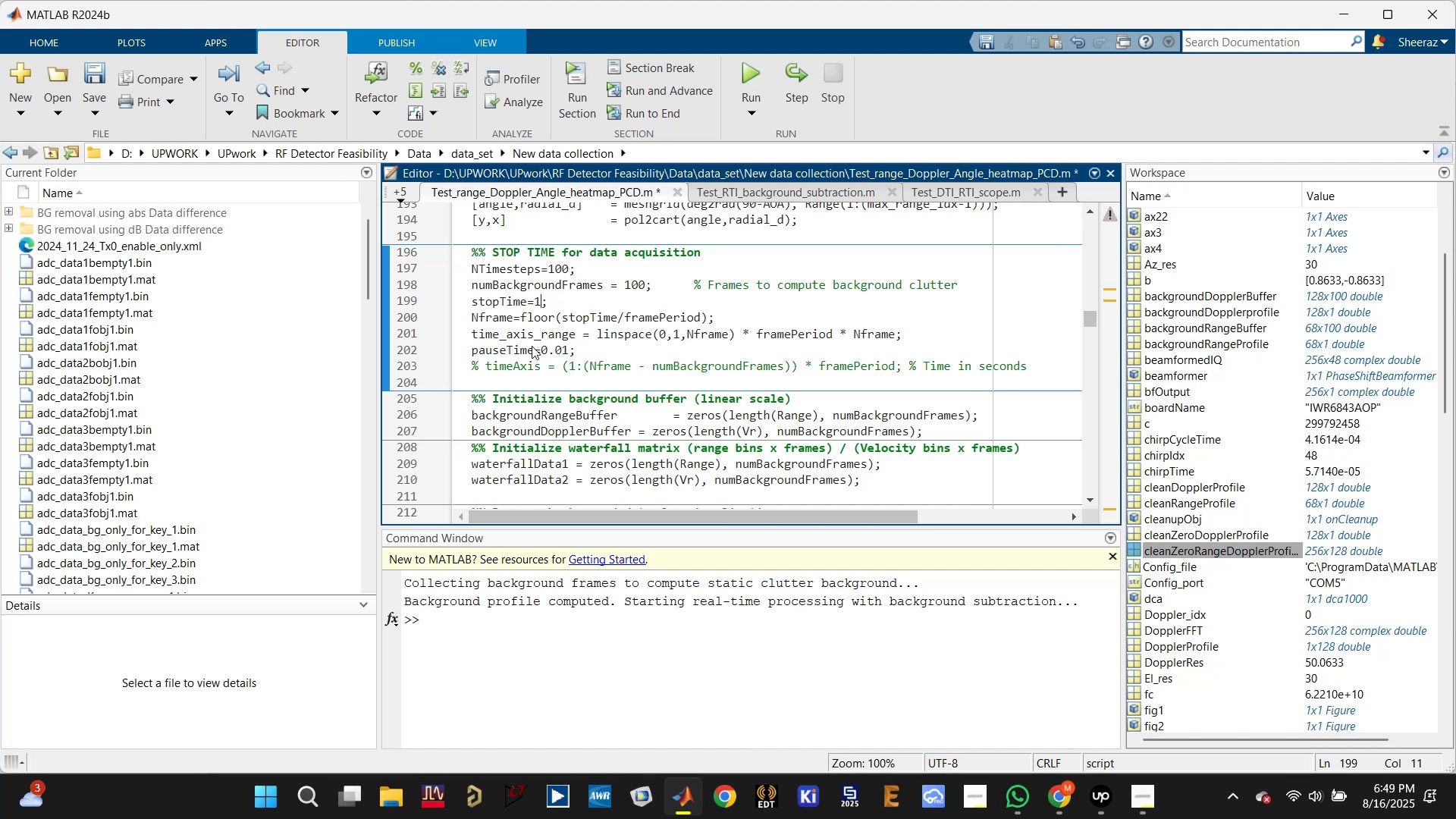 
key(Backspace)
 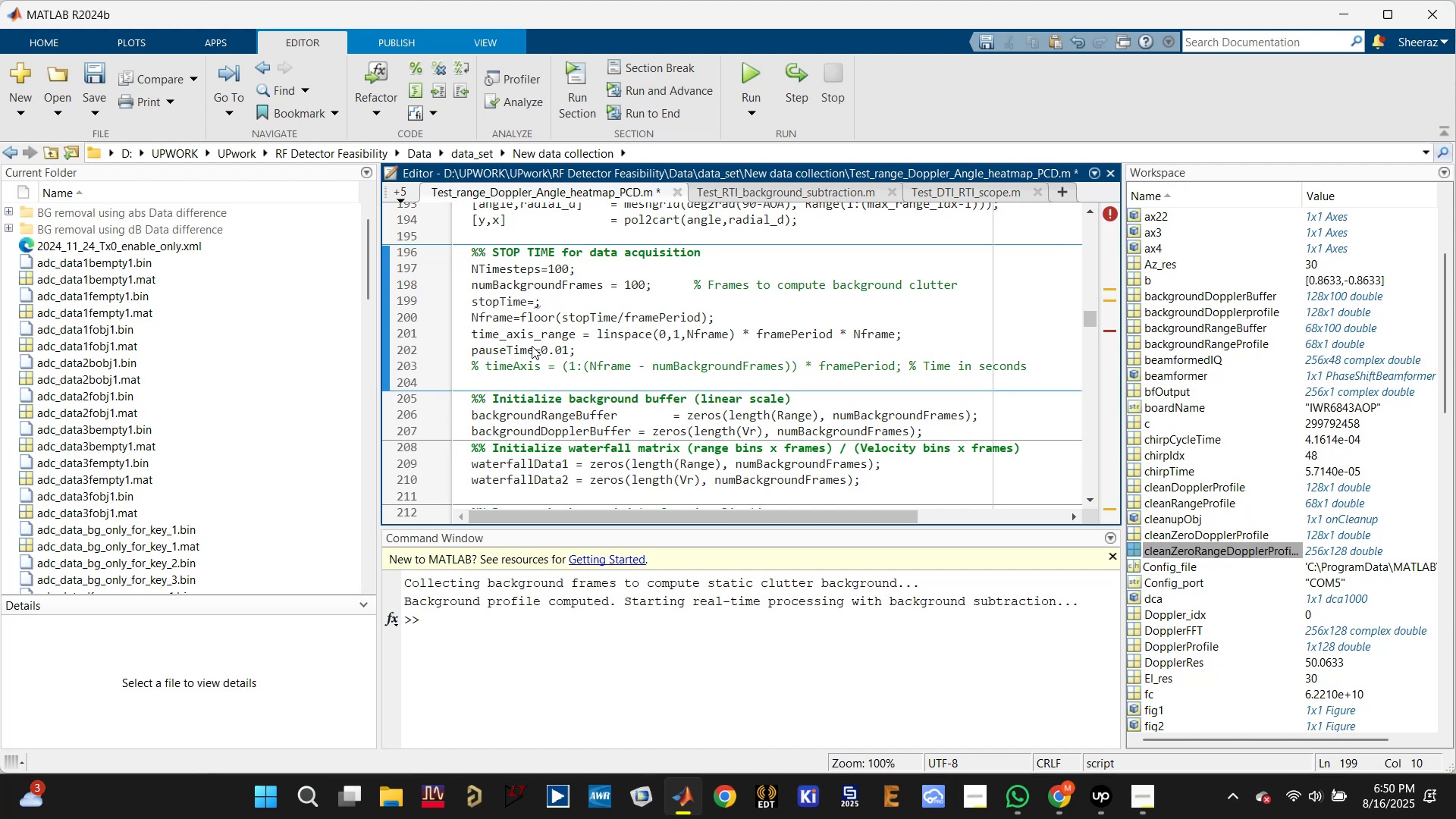 
key(5)
 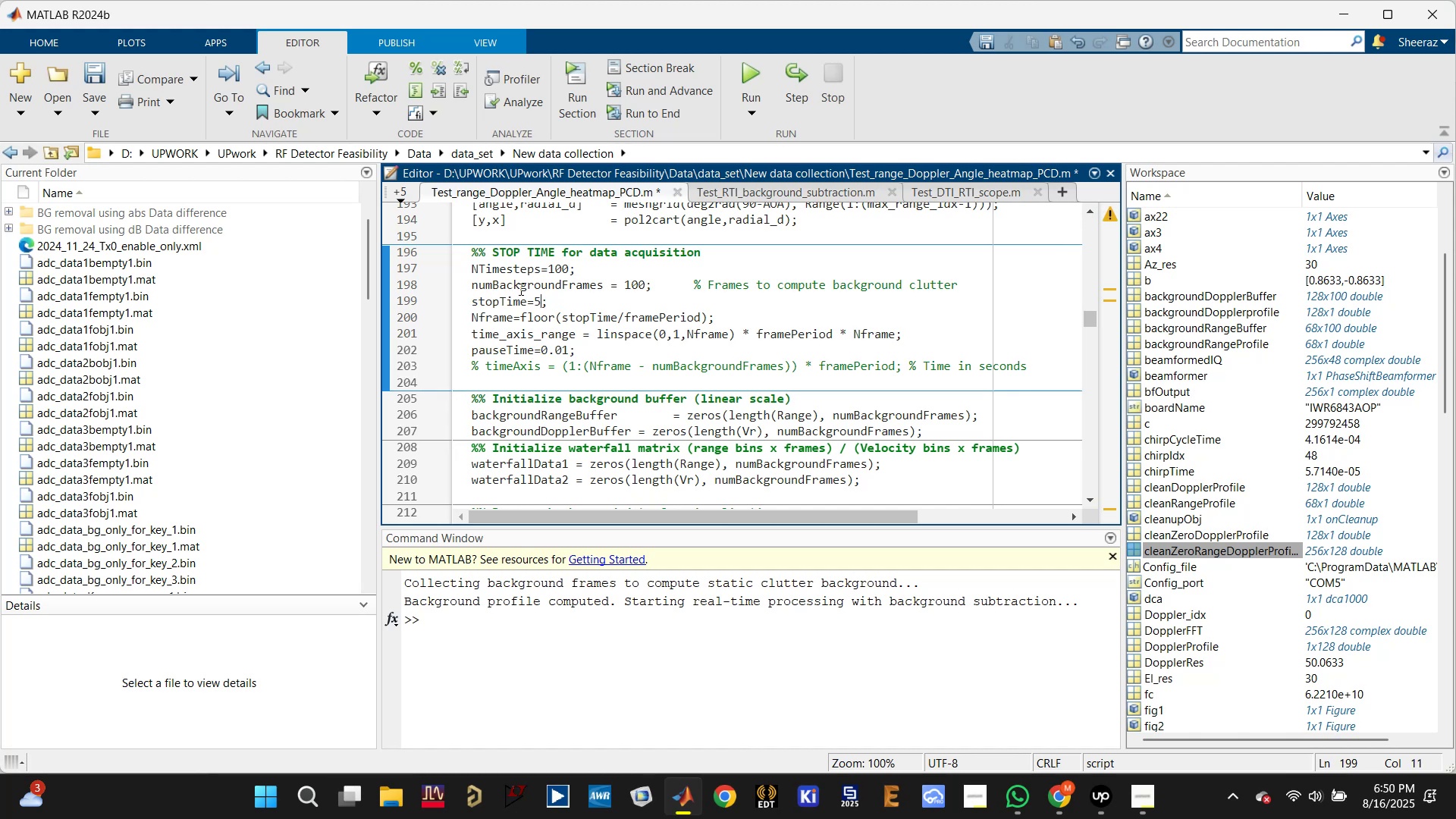 
left_click([507, 299])
 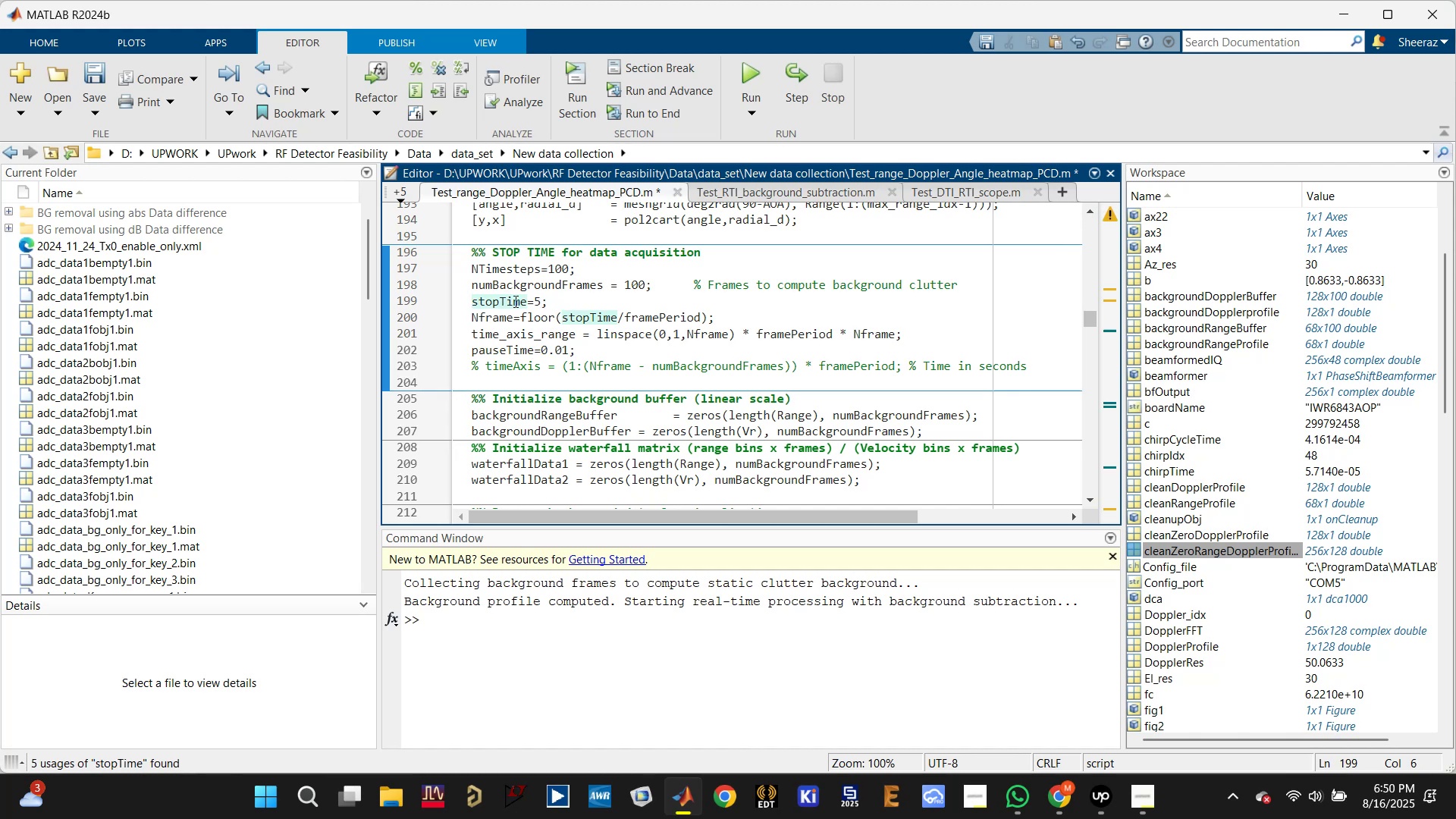 
scroll: coordinate [557, 435], scroll_direction: down, amount: 23.0
 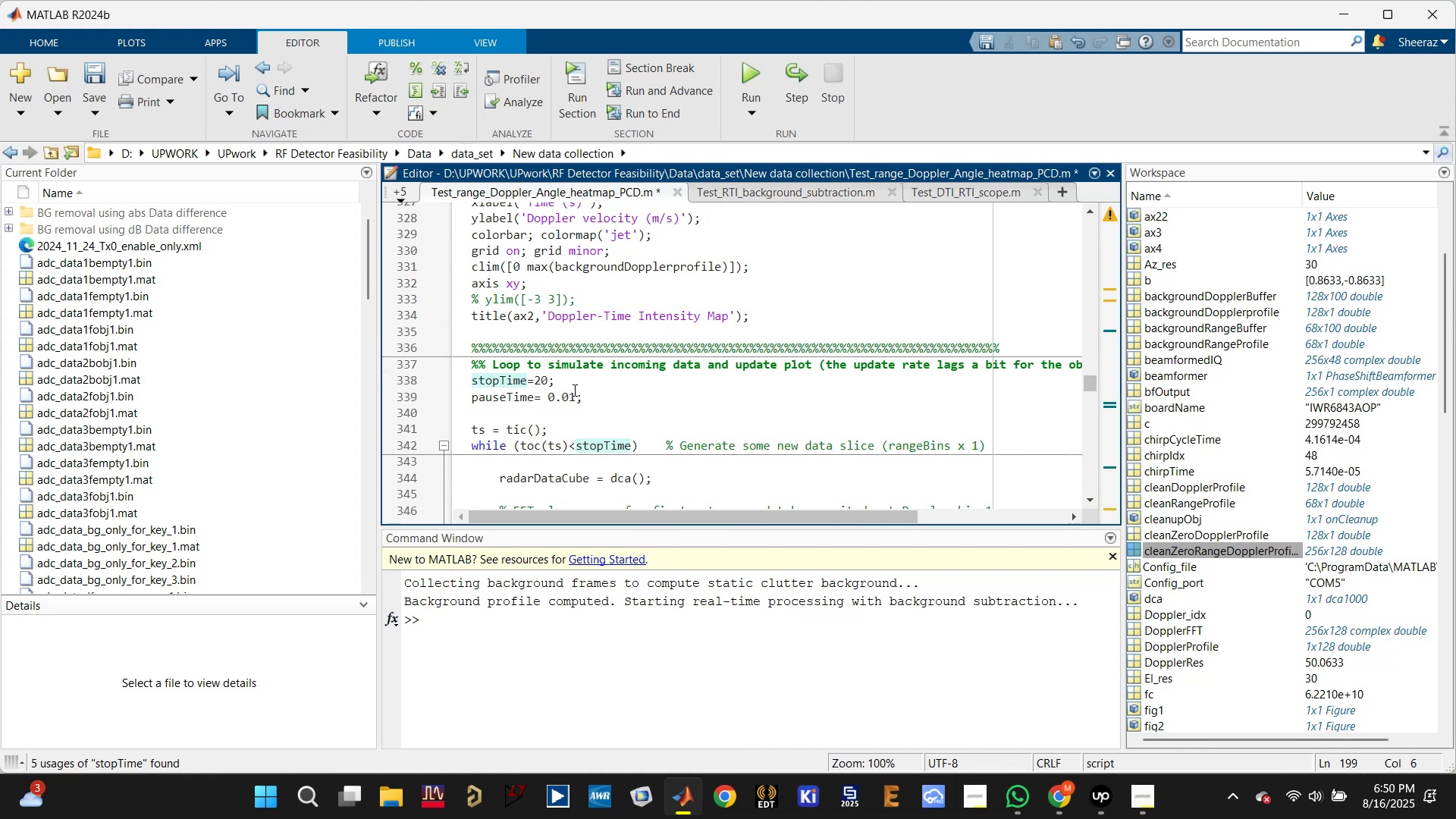 
left_click([748, 74])
 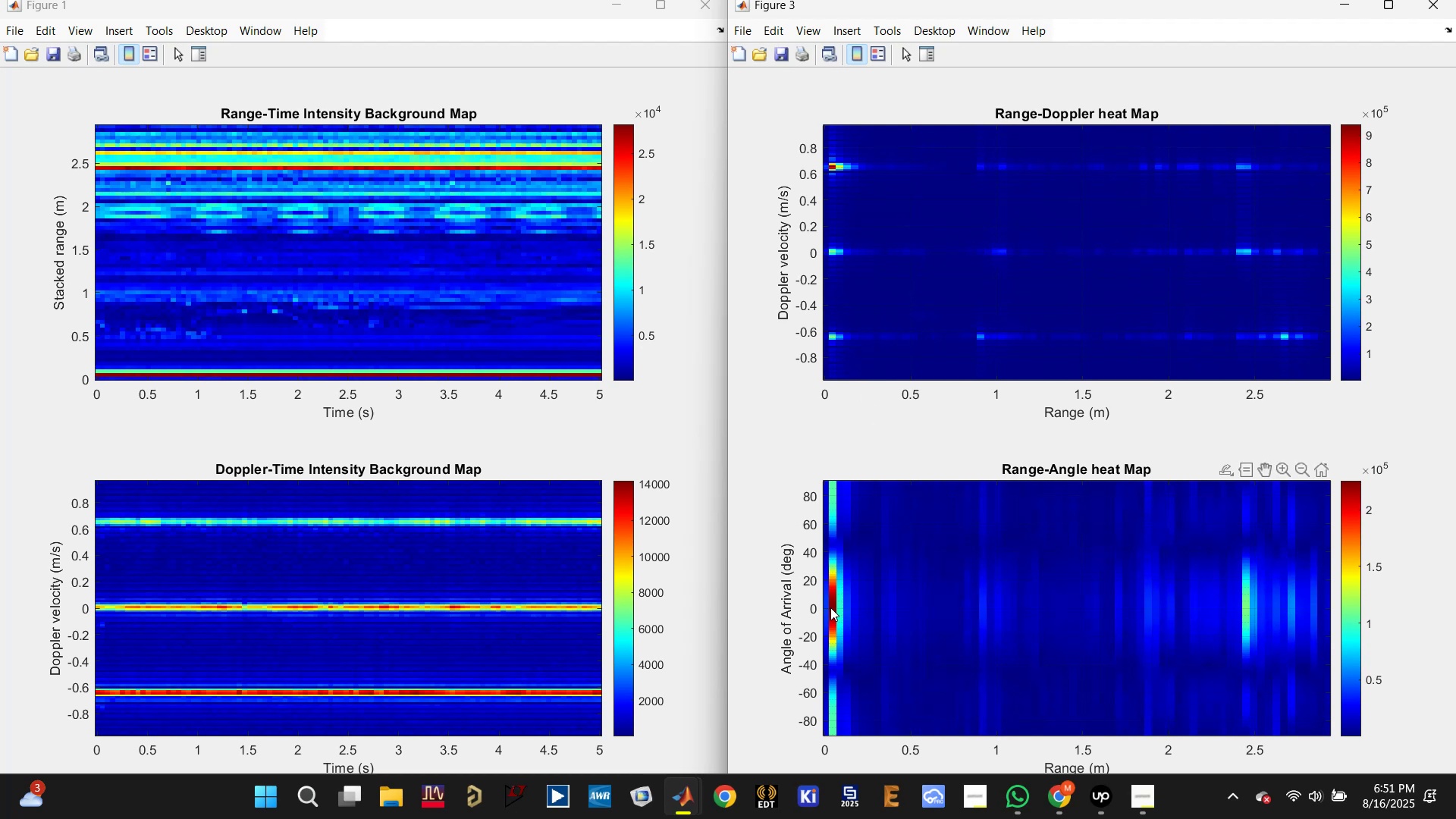 
wait(67.95)
 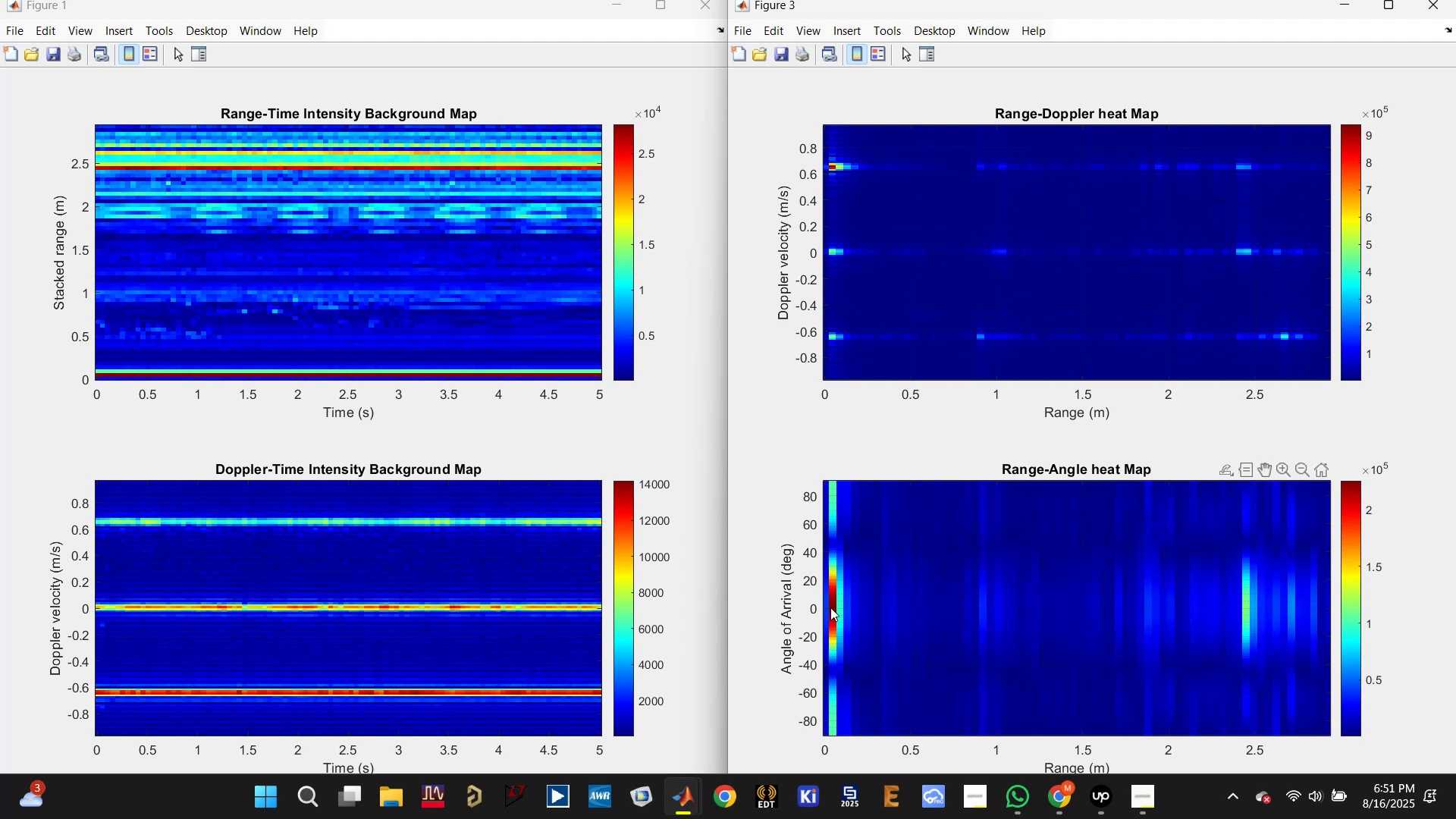 
left_click([1433, 3])
 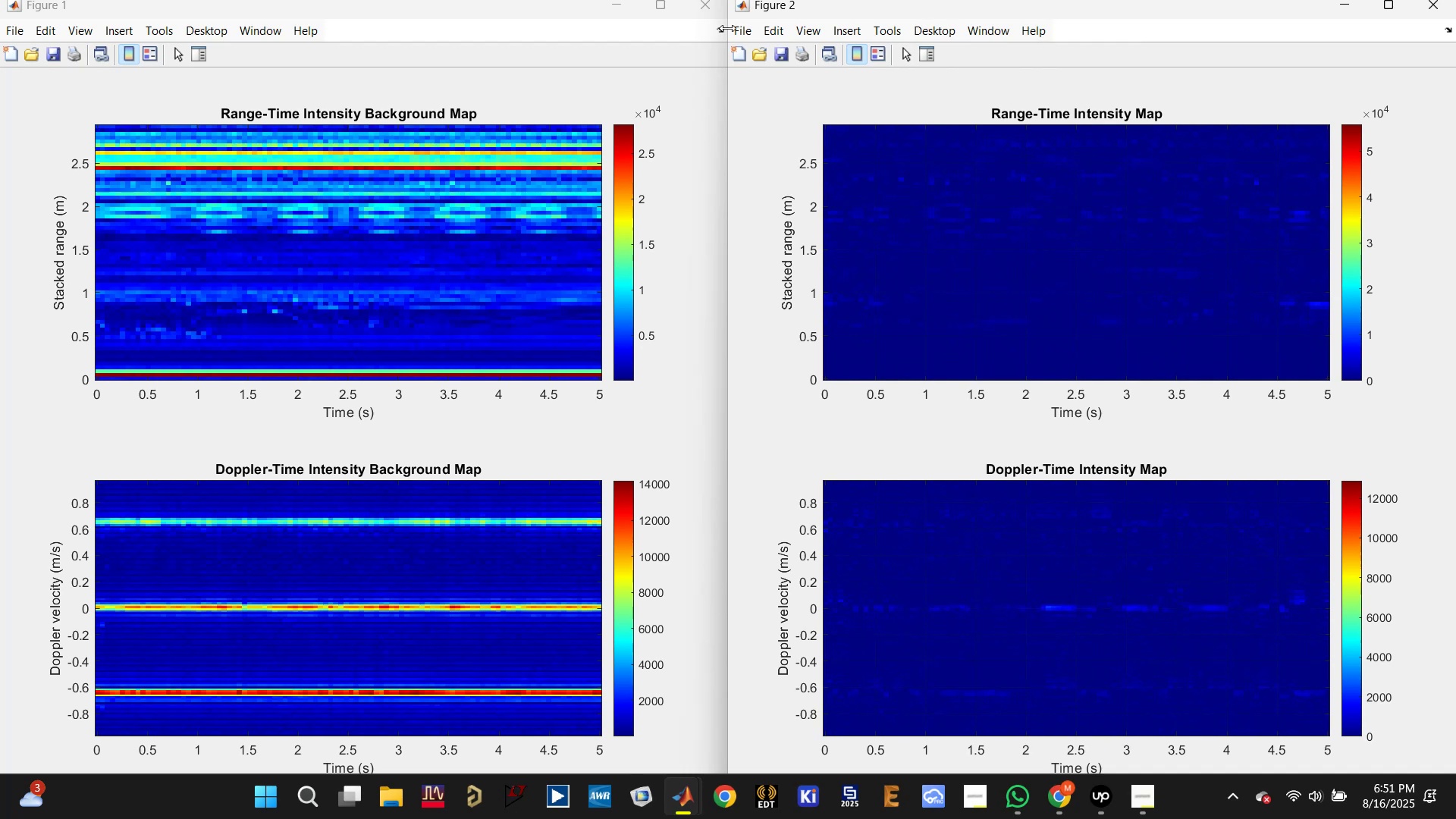 
left_click([709, 11])
 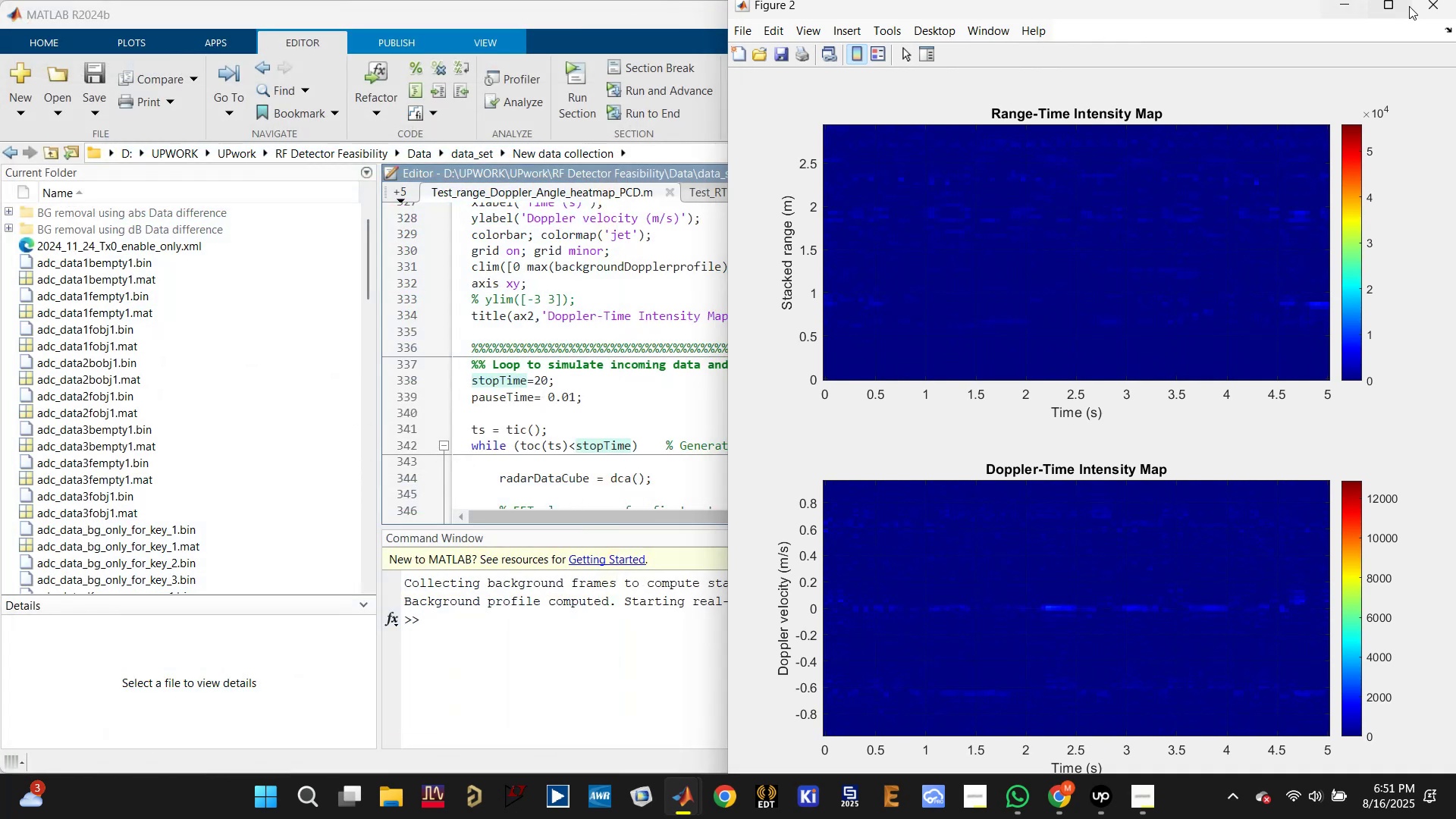 
left_click([1420, 2])
 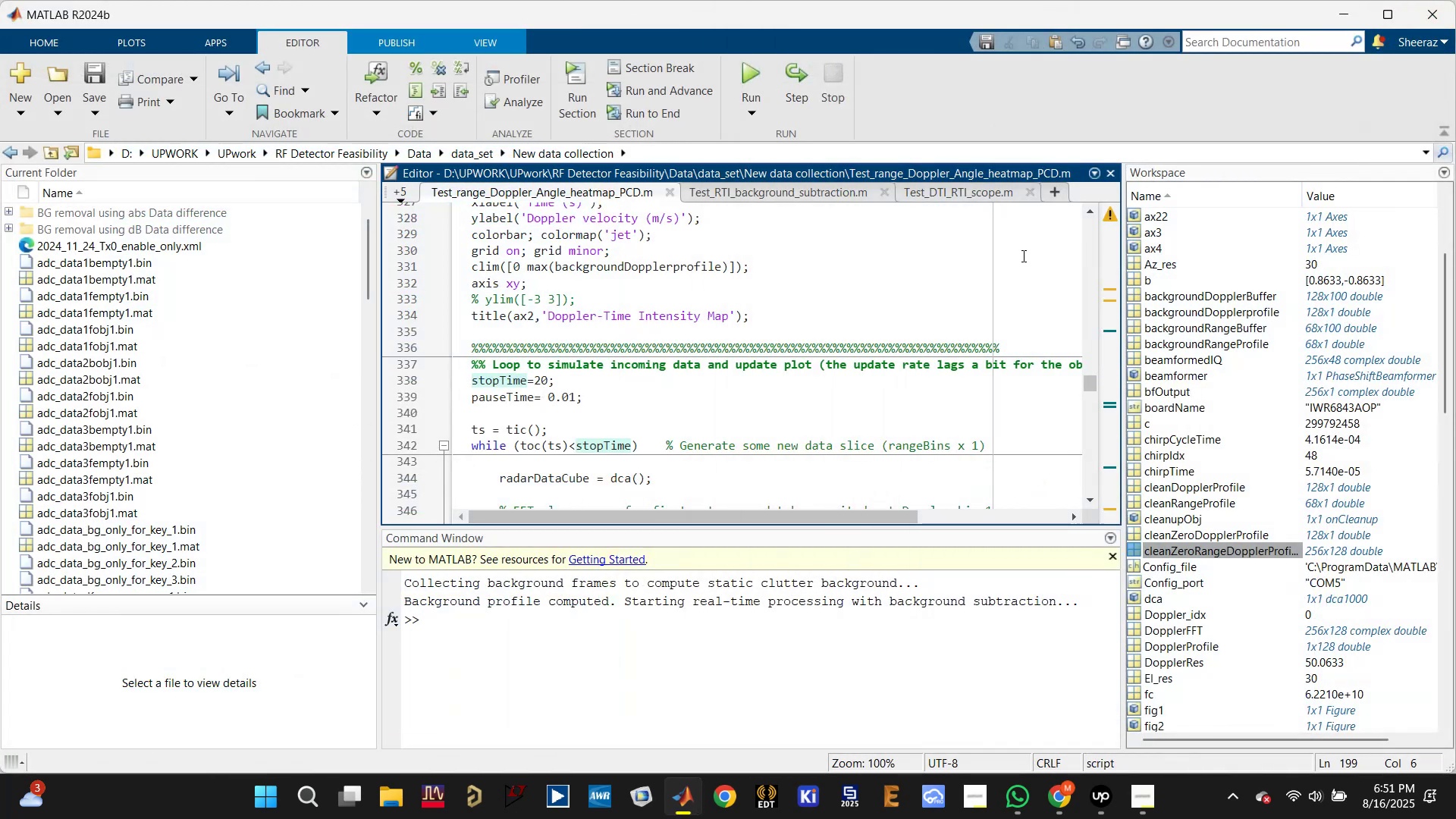 
left_click([706, 648])
 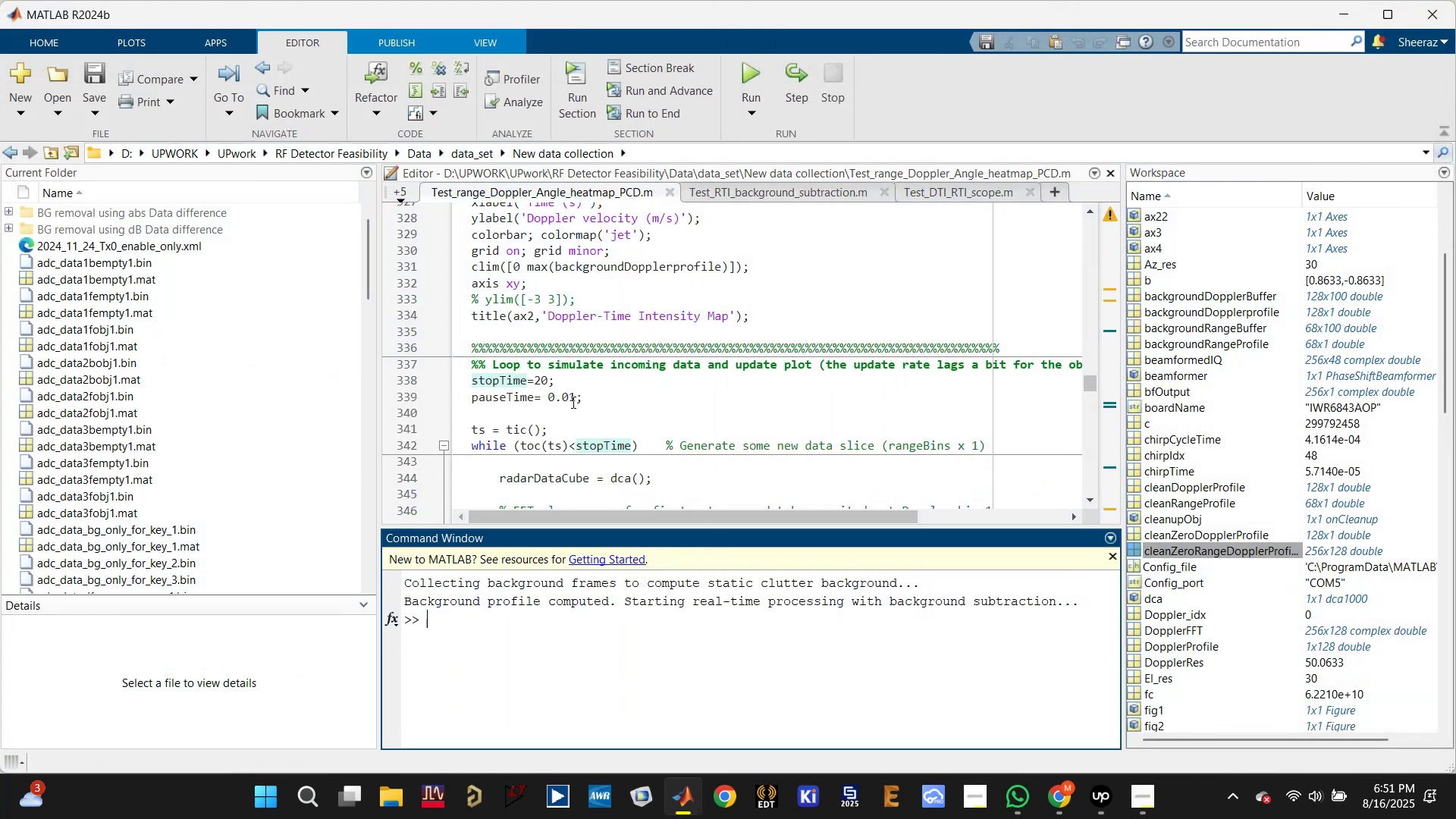 
key(Control+S)
 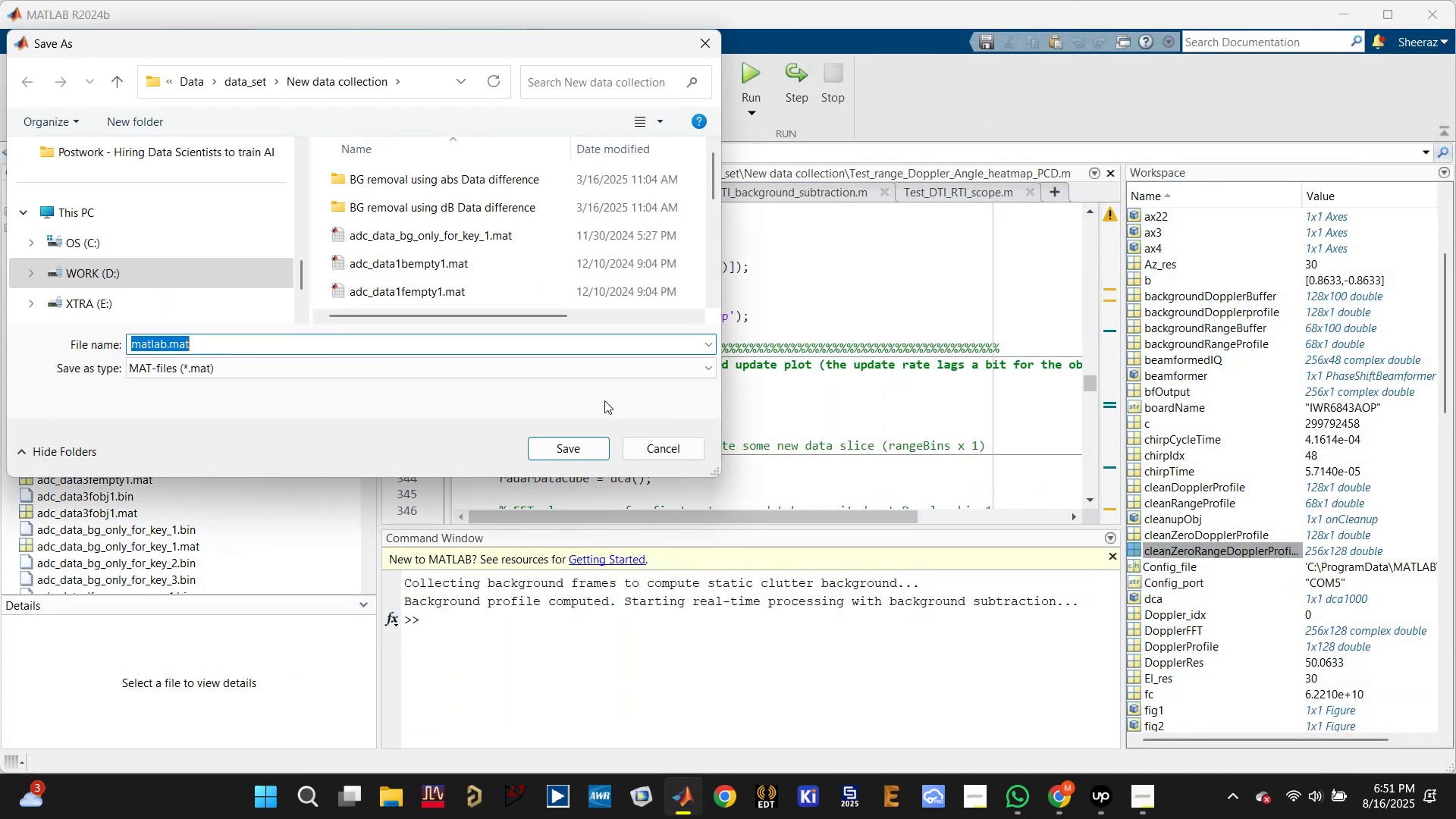 
left_click([649, 444])
 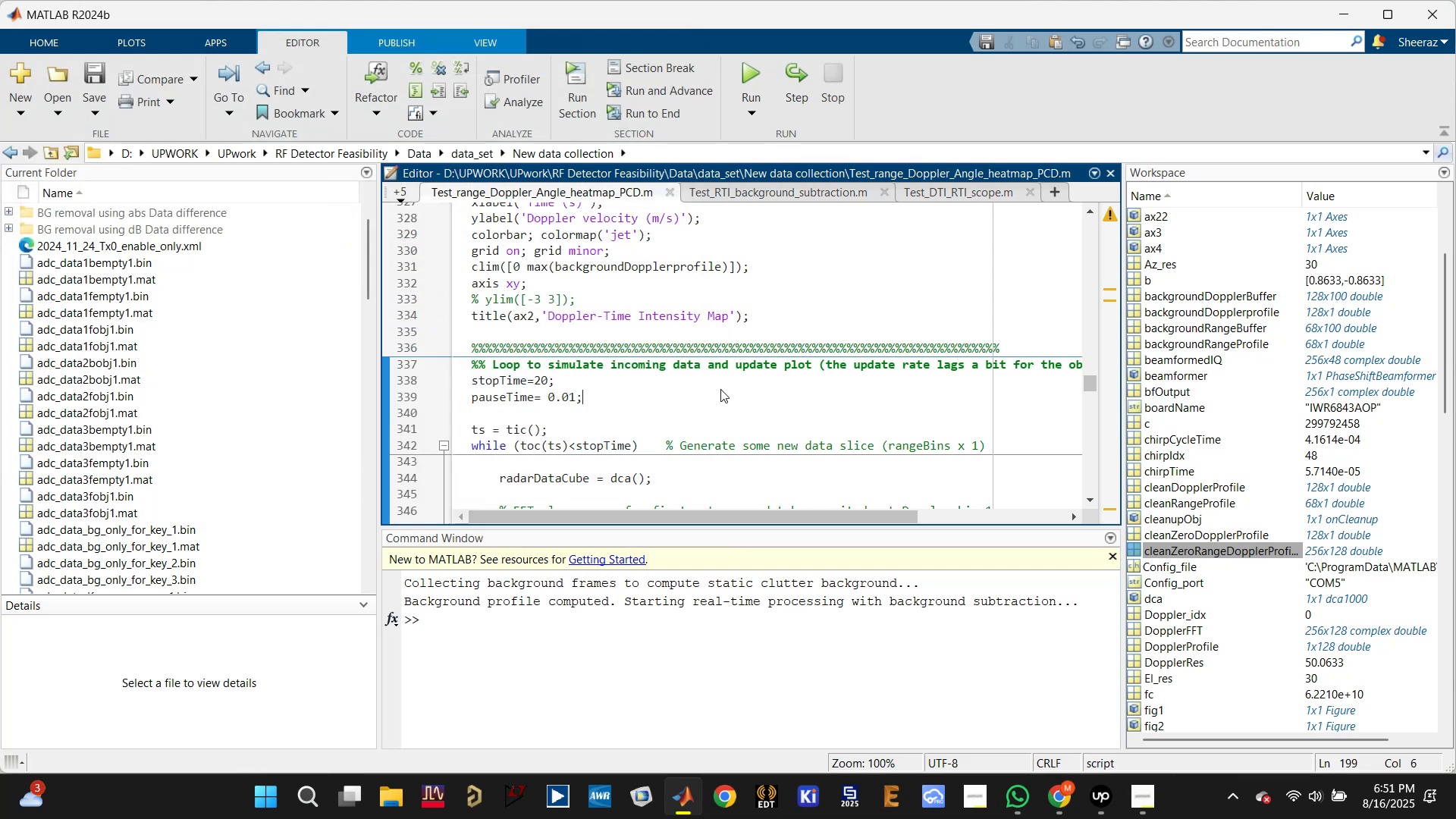 
key(Control+S)
 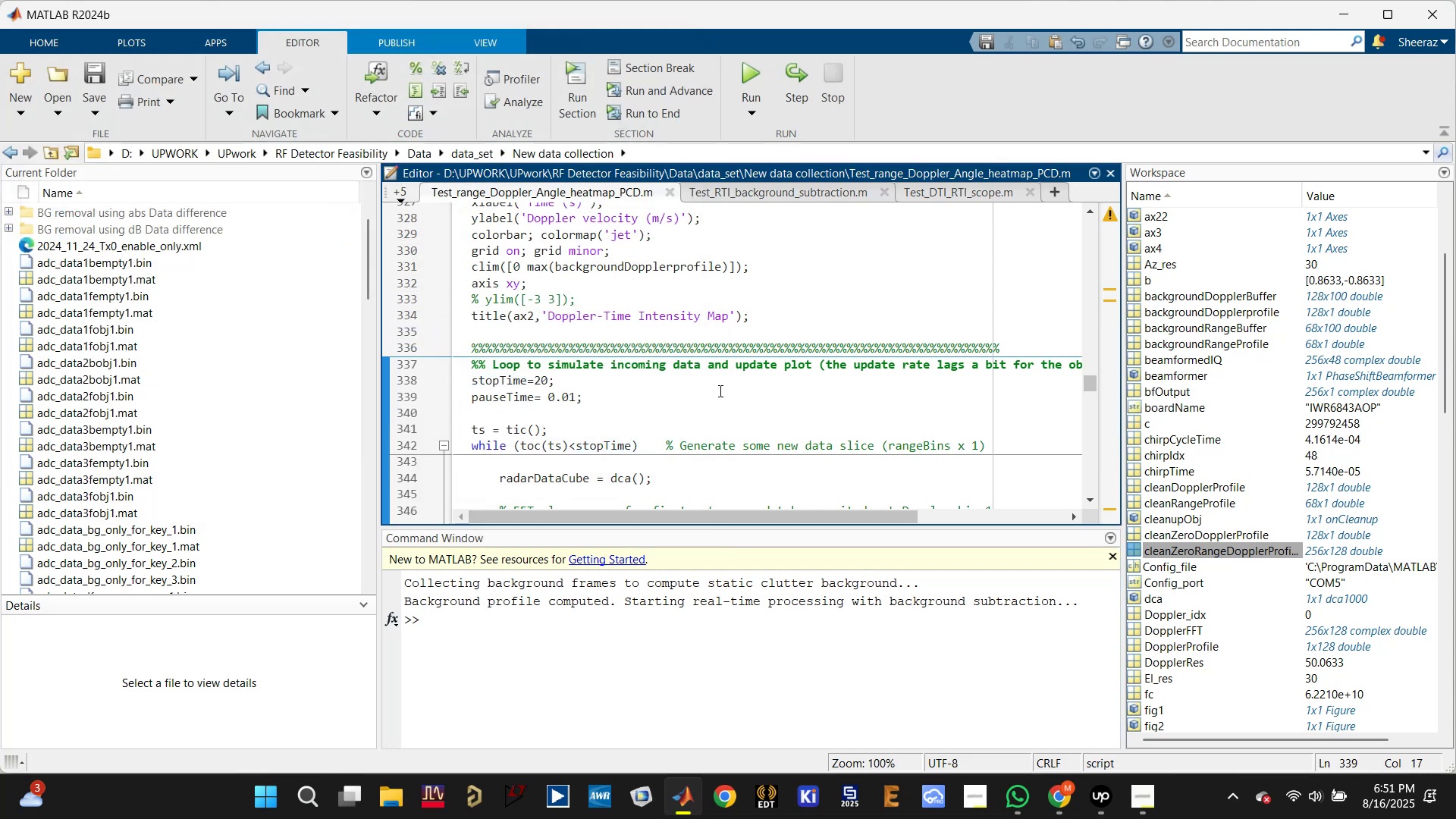 
scroll: coordinate [700, 394], scroll_direction: down, amount: 30.0
 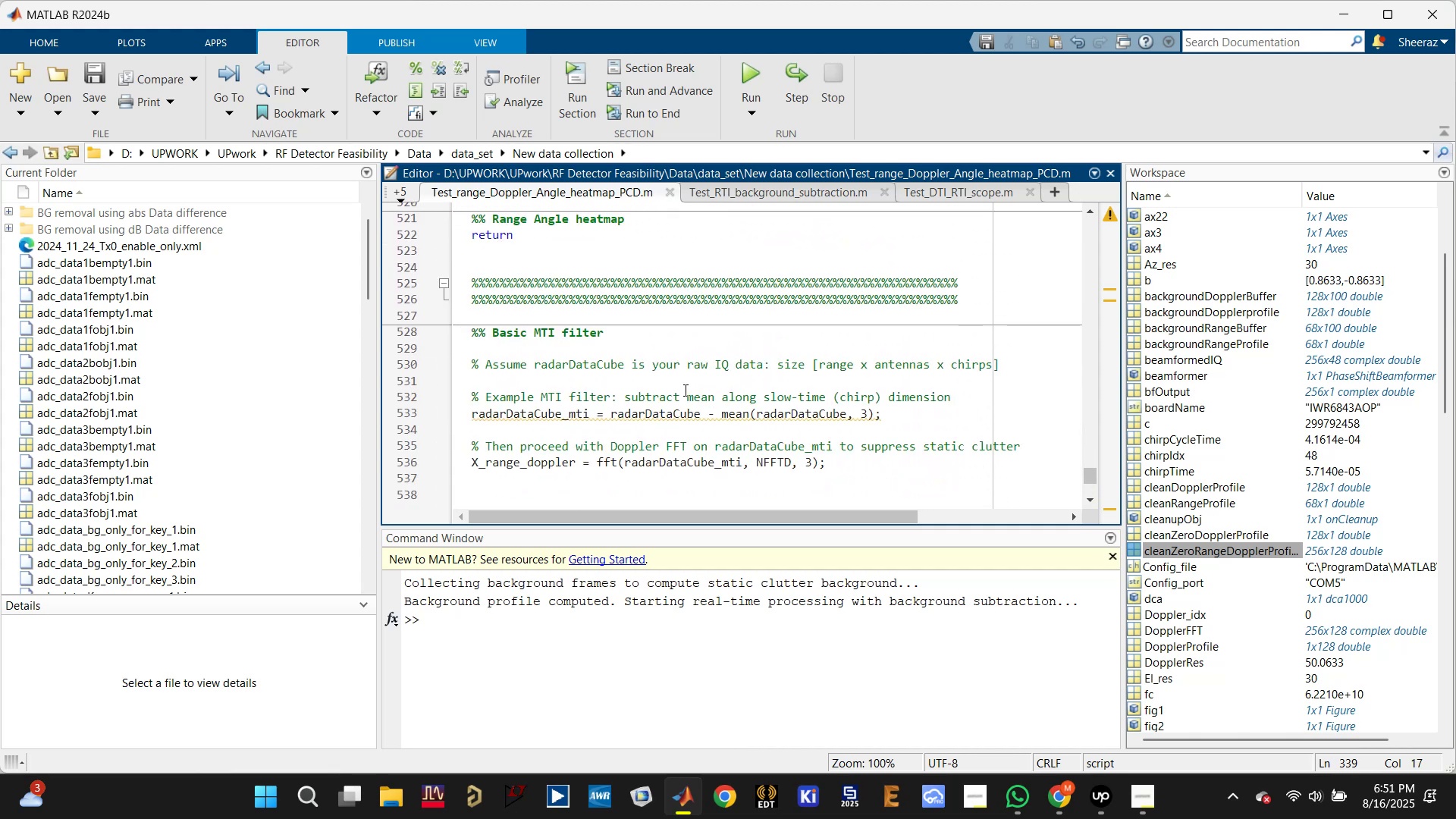 
scroll: coordinate [639, 346], scroll_direction: up, amount: 2.0
 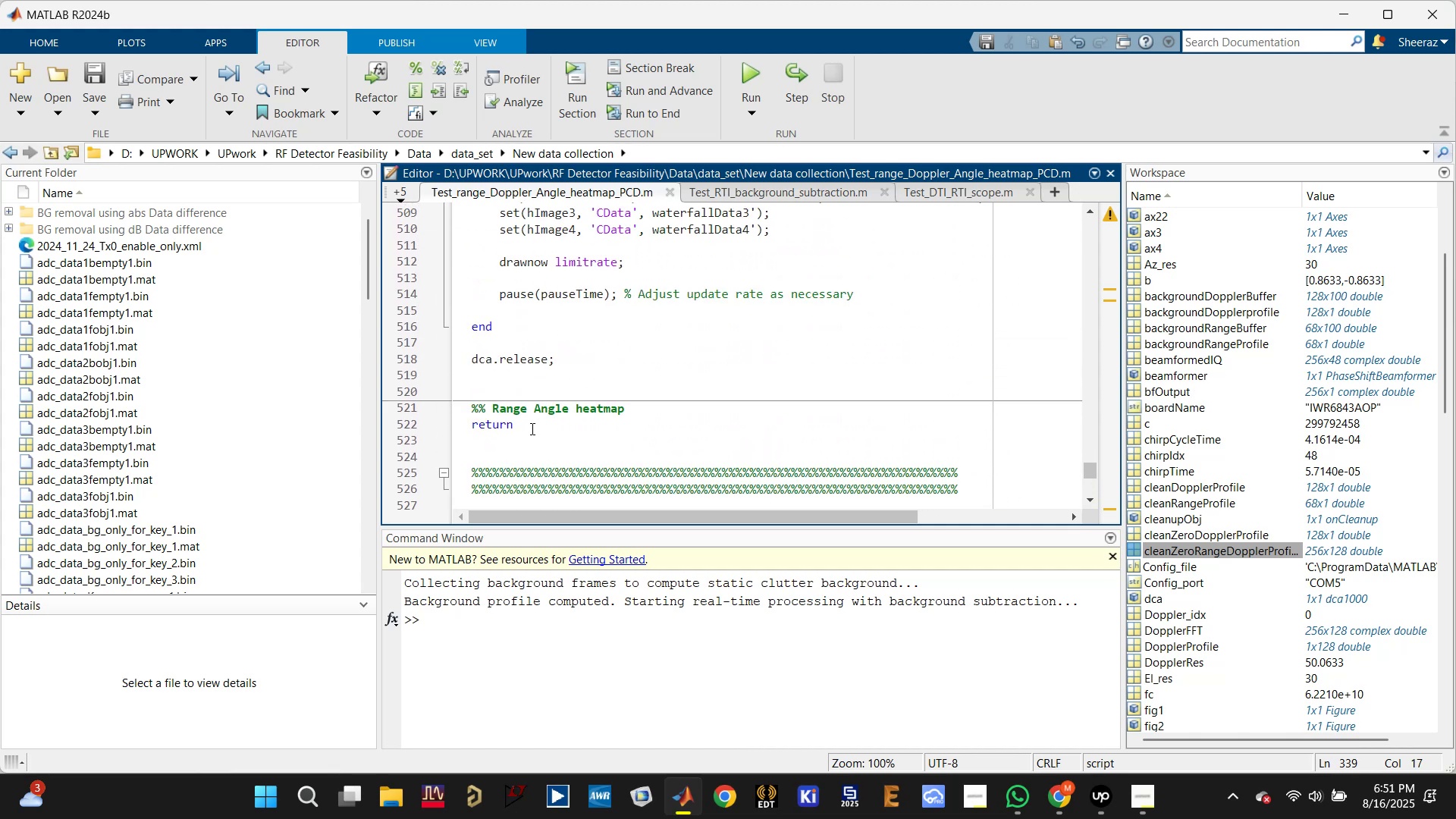 
double_click([531, 422])
 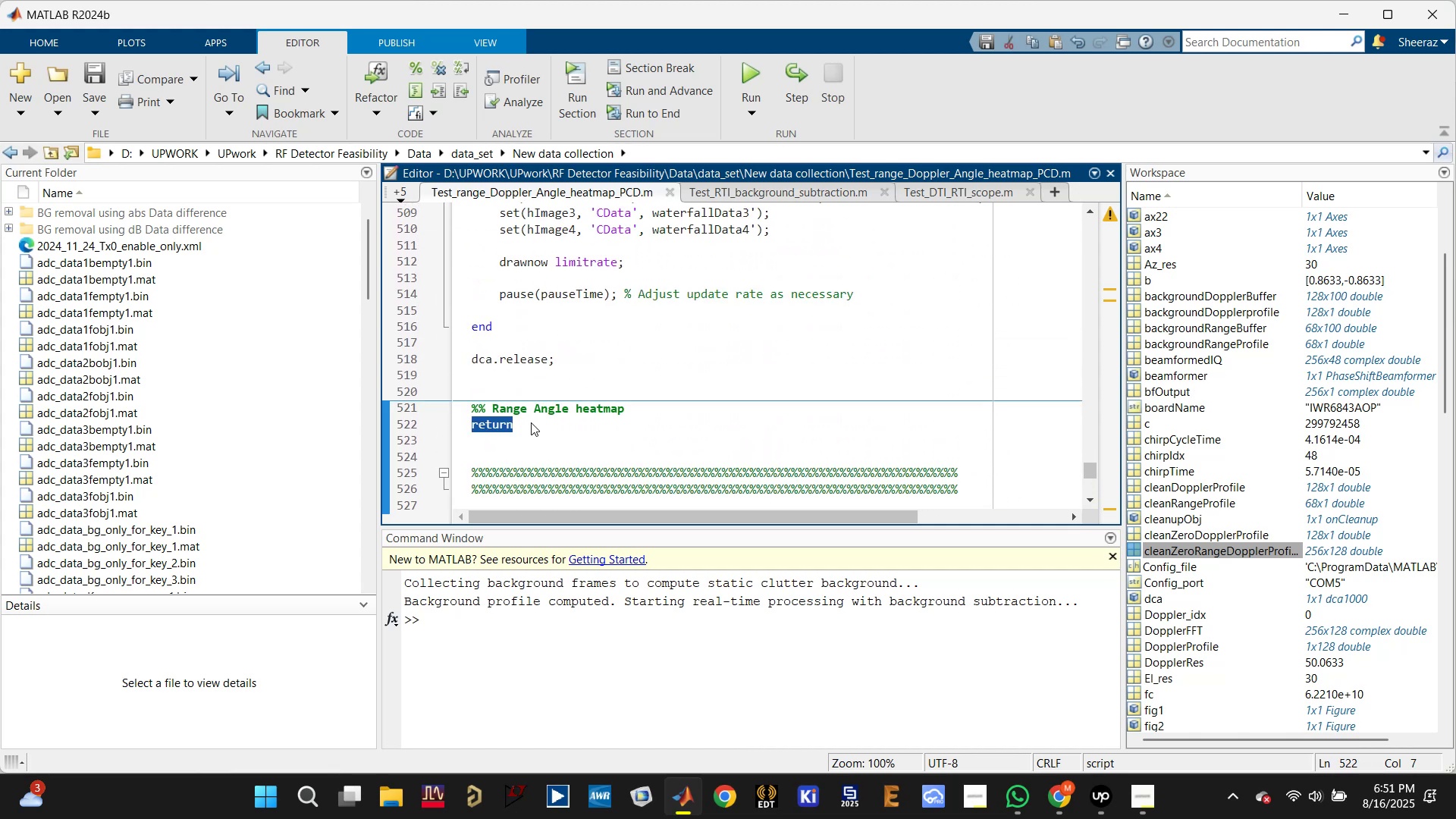 
key(Backspace)
 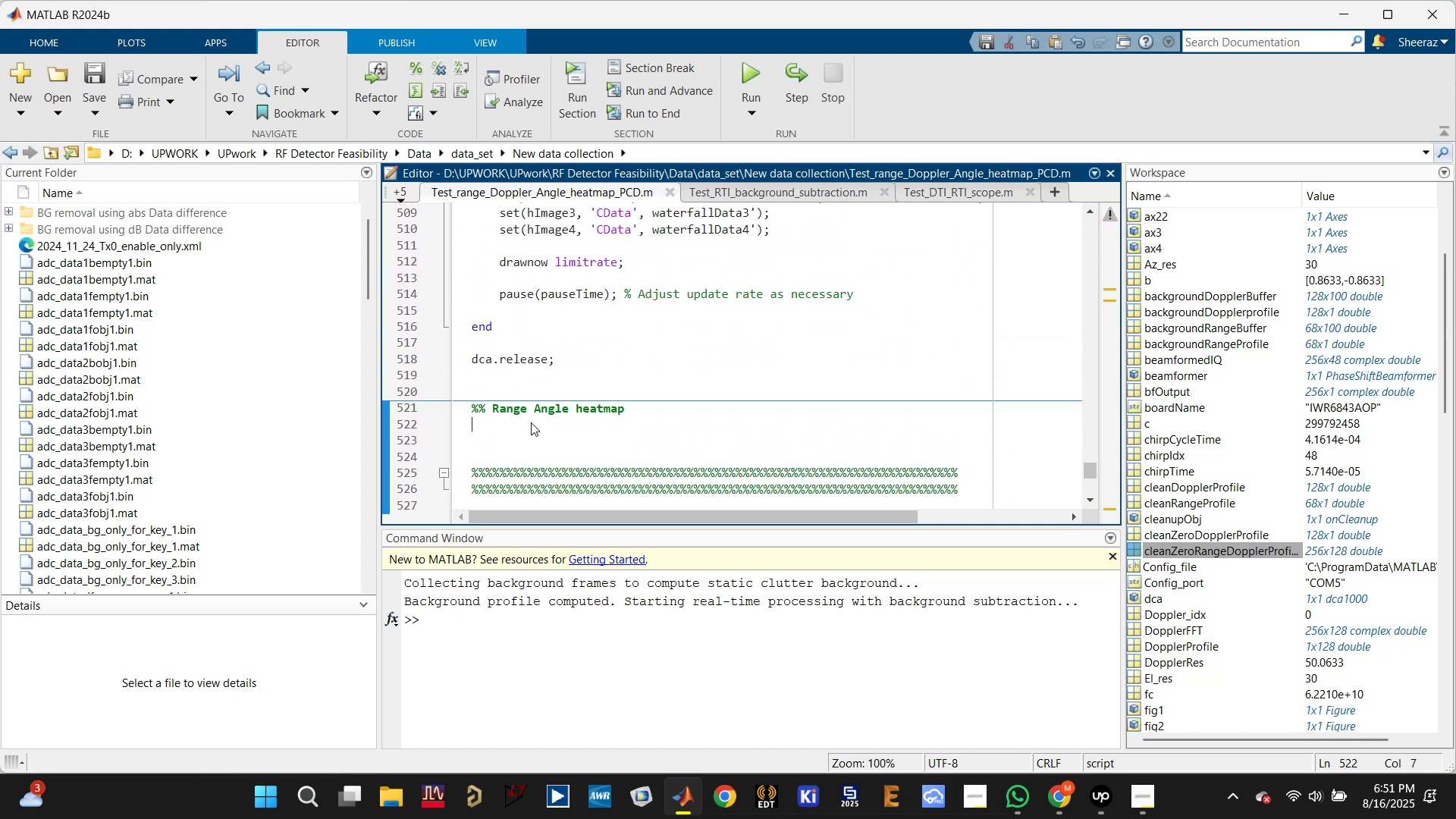 
key(Backspace)
 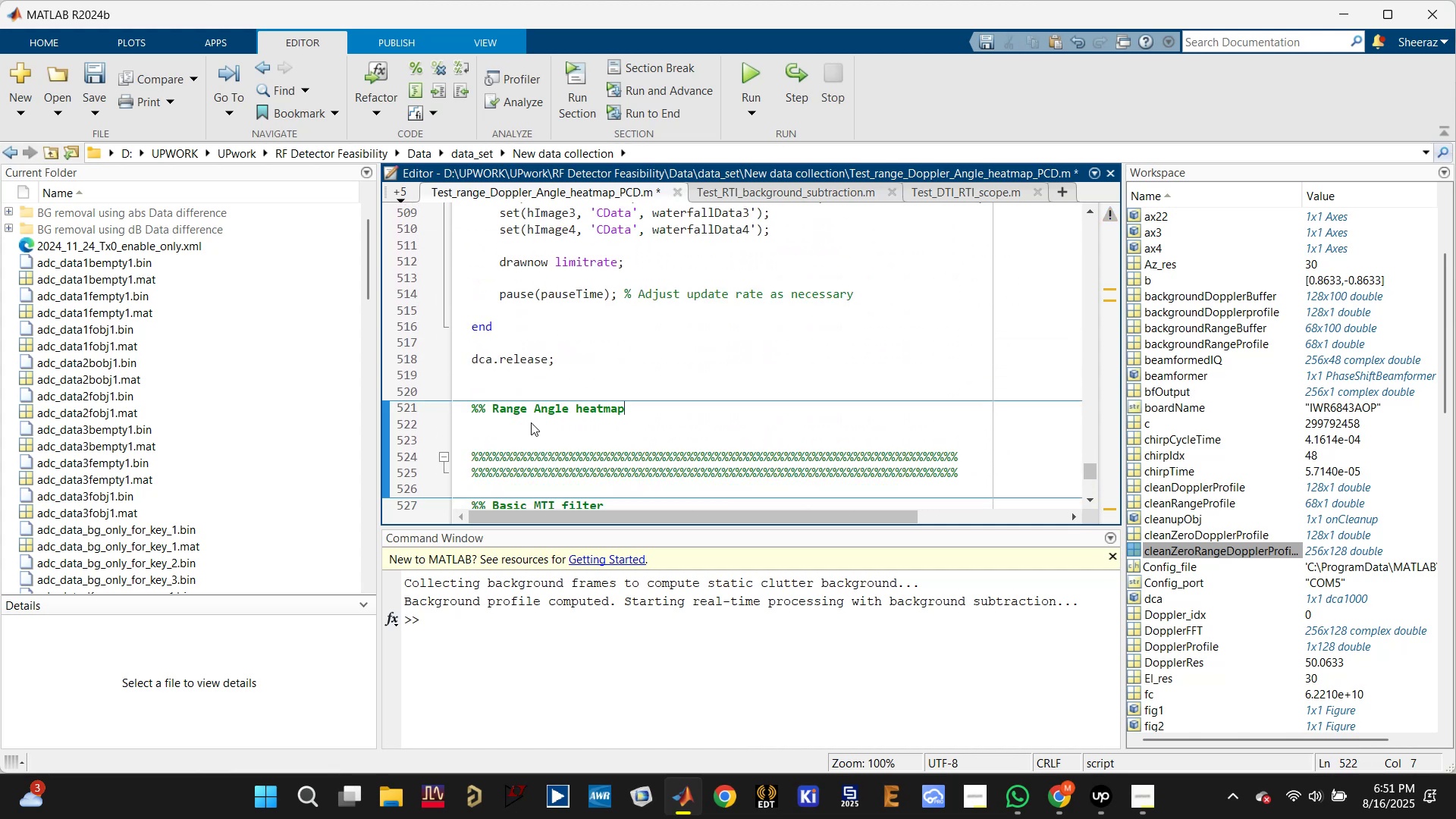 
key(Backspace)
 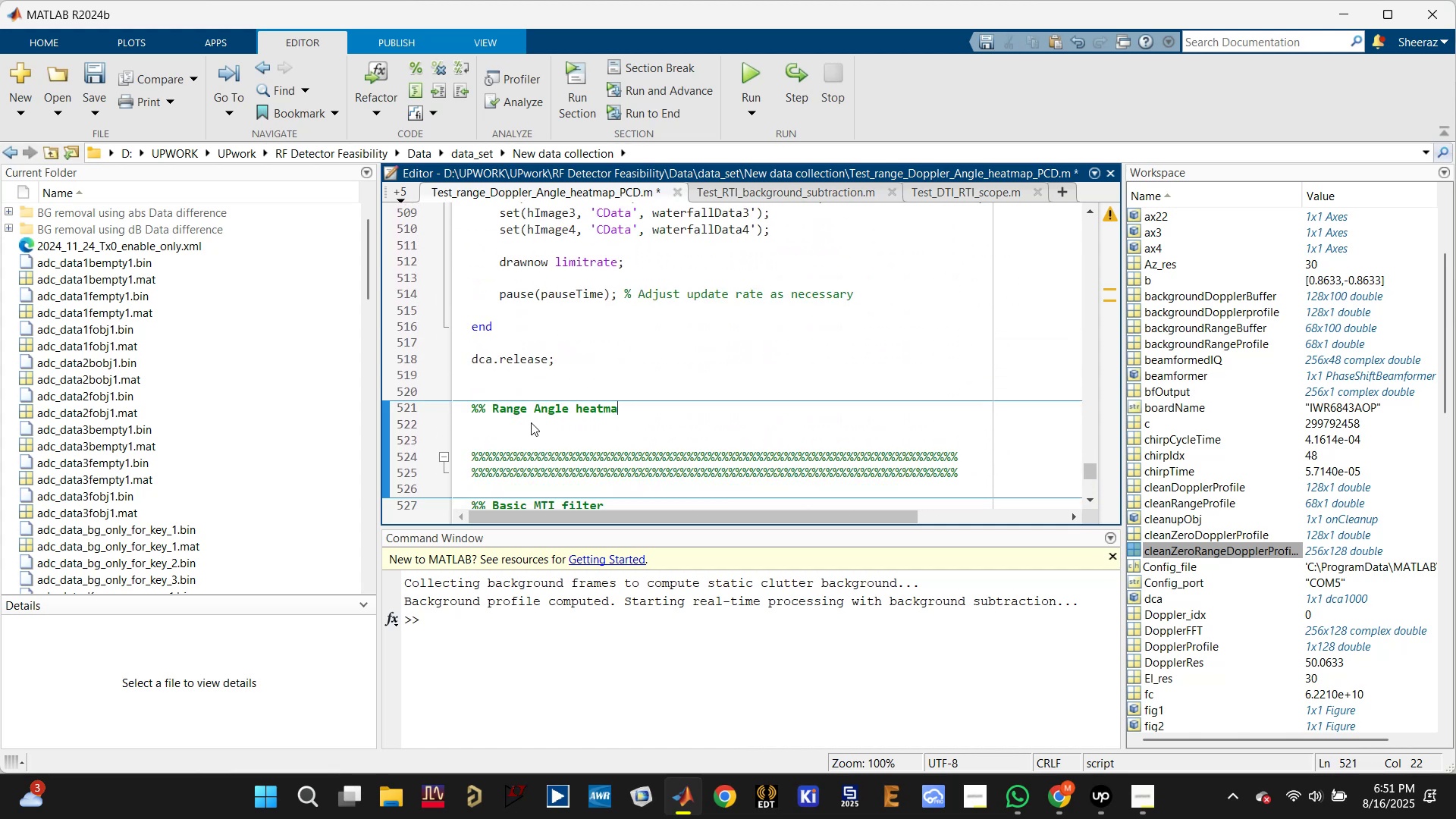 
key(Control+Z)
 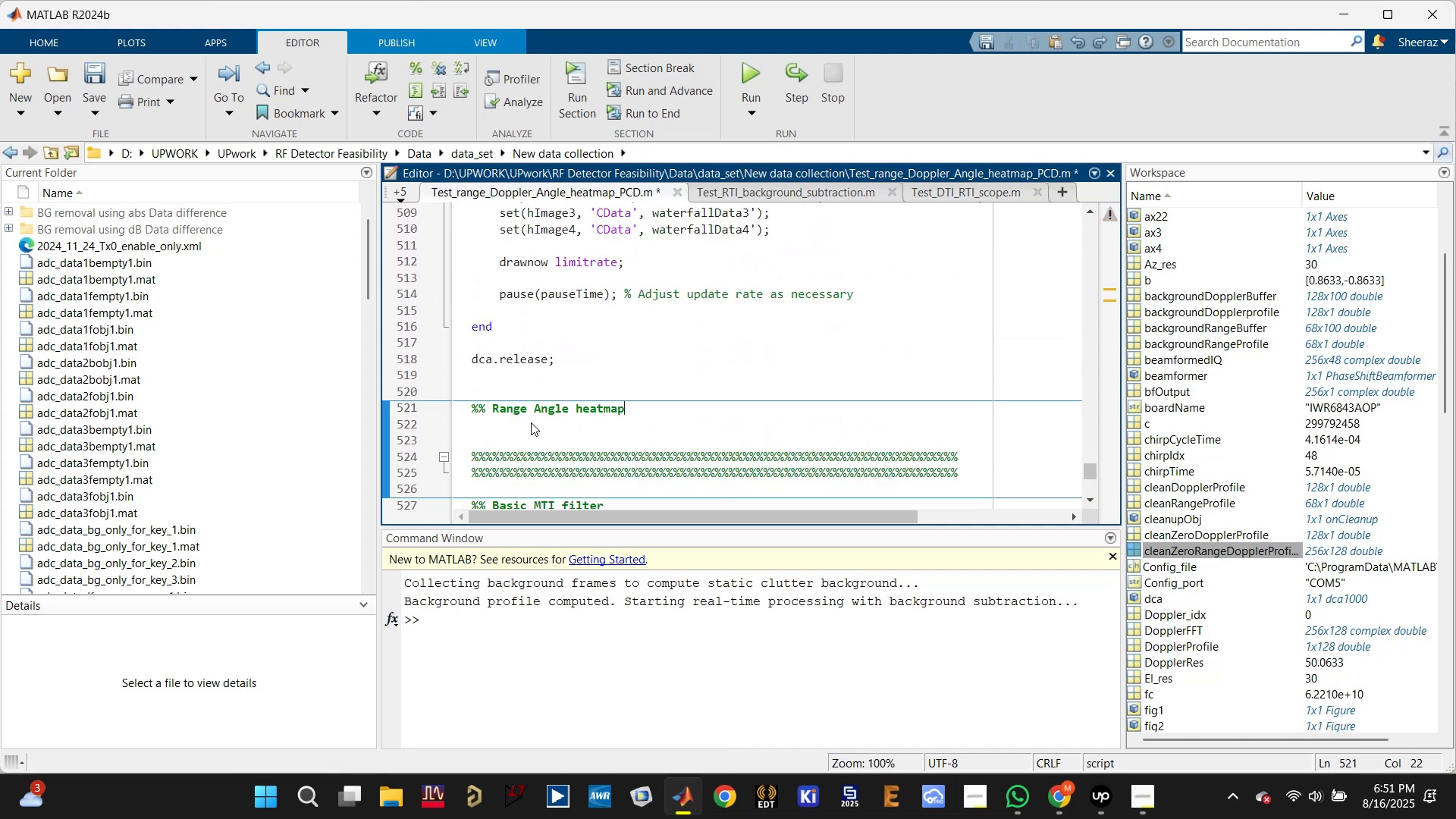 
key(Control+S)
 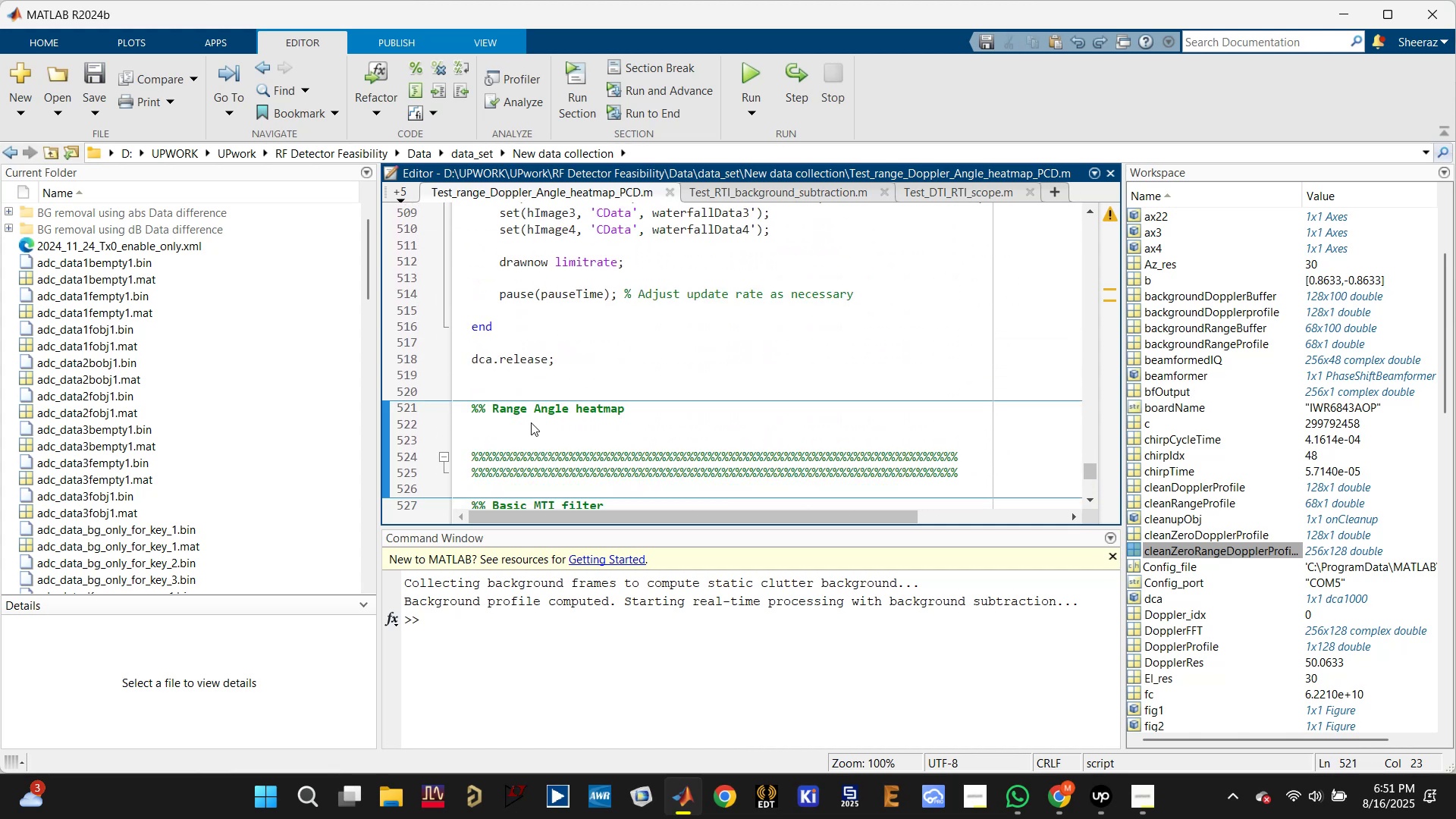 
key(Enter)
 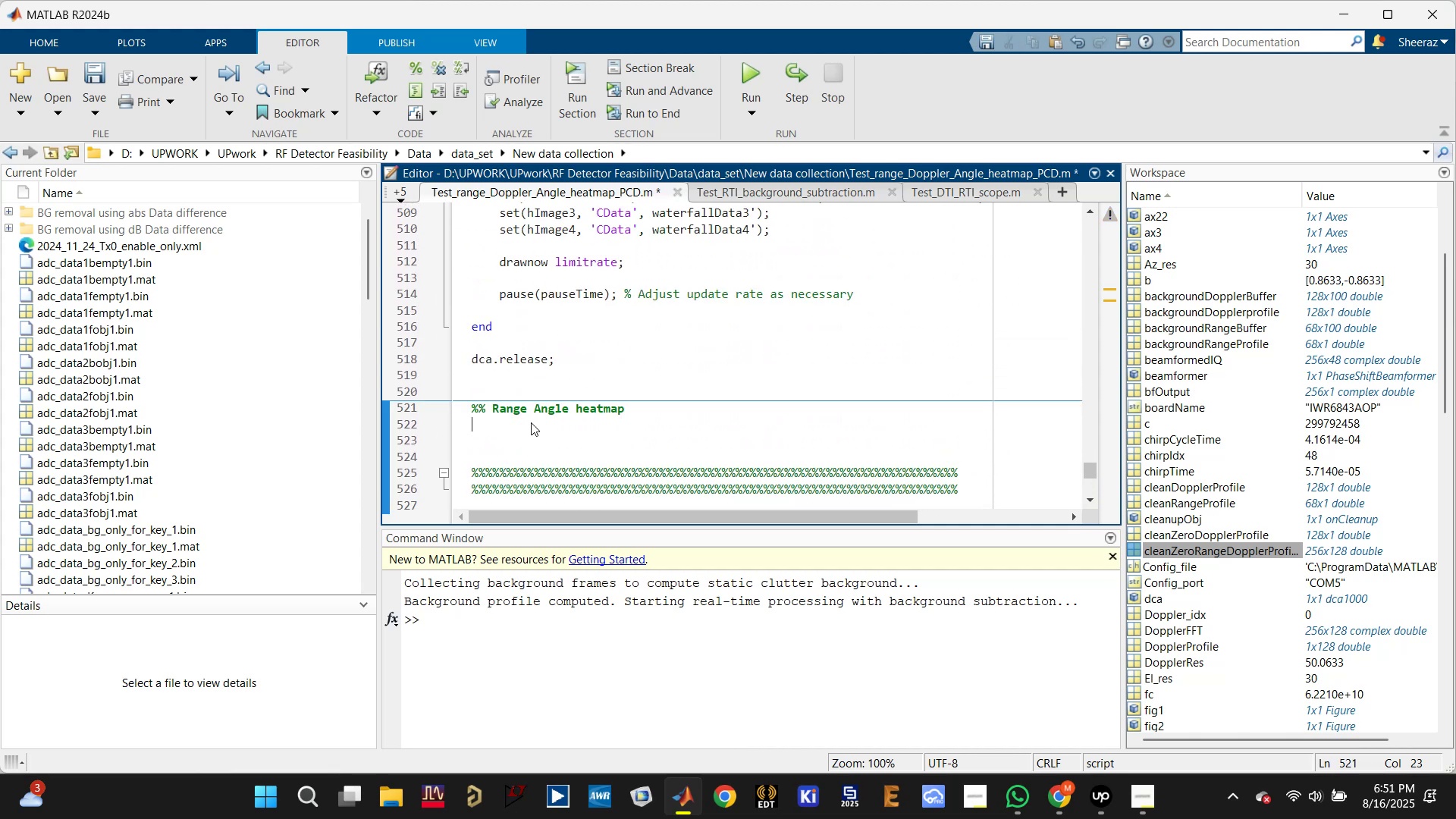 
key(Enter)
 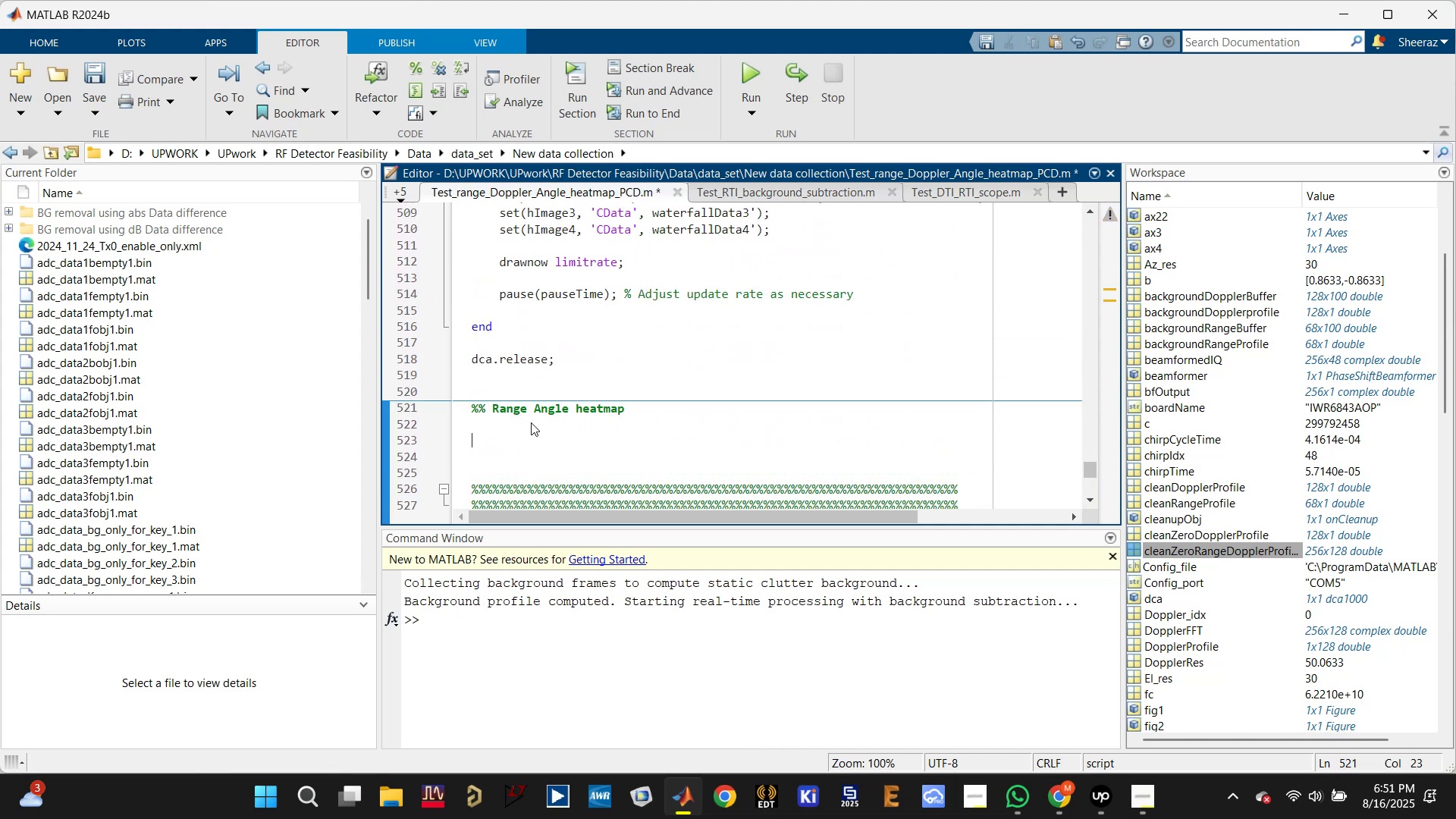 
key(Enter)
 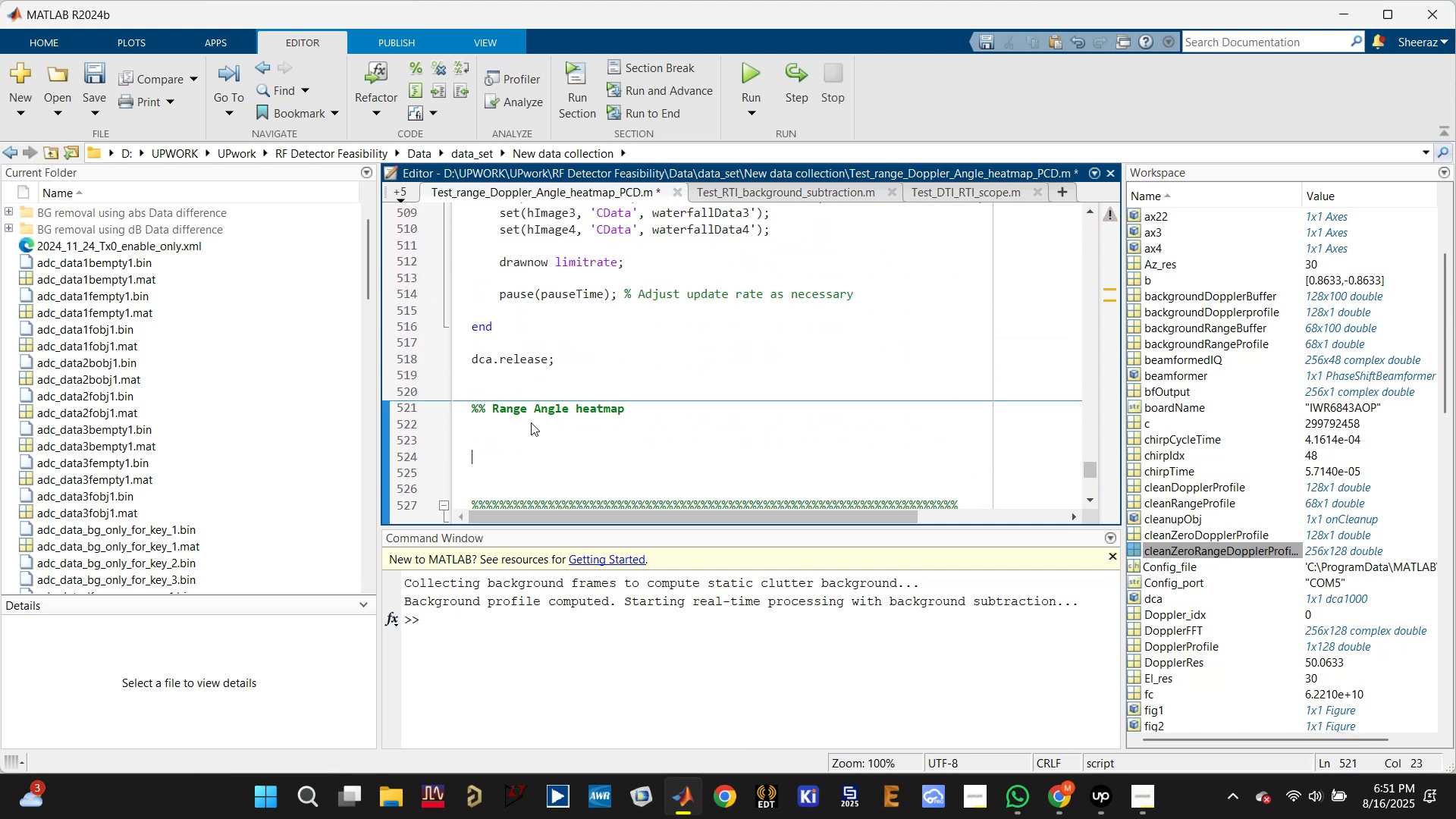 
key(Enter)
 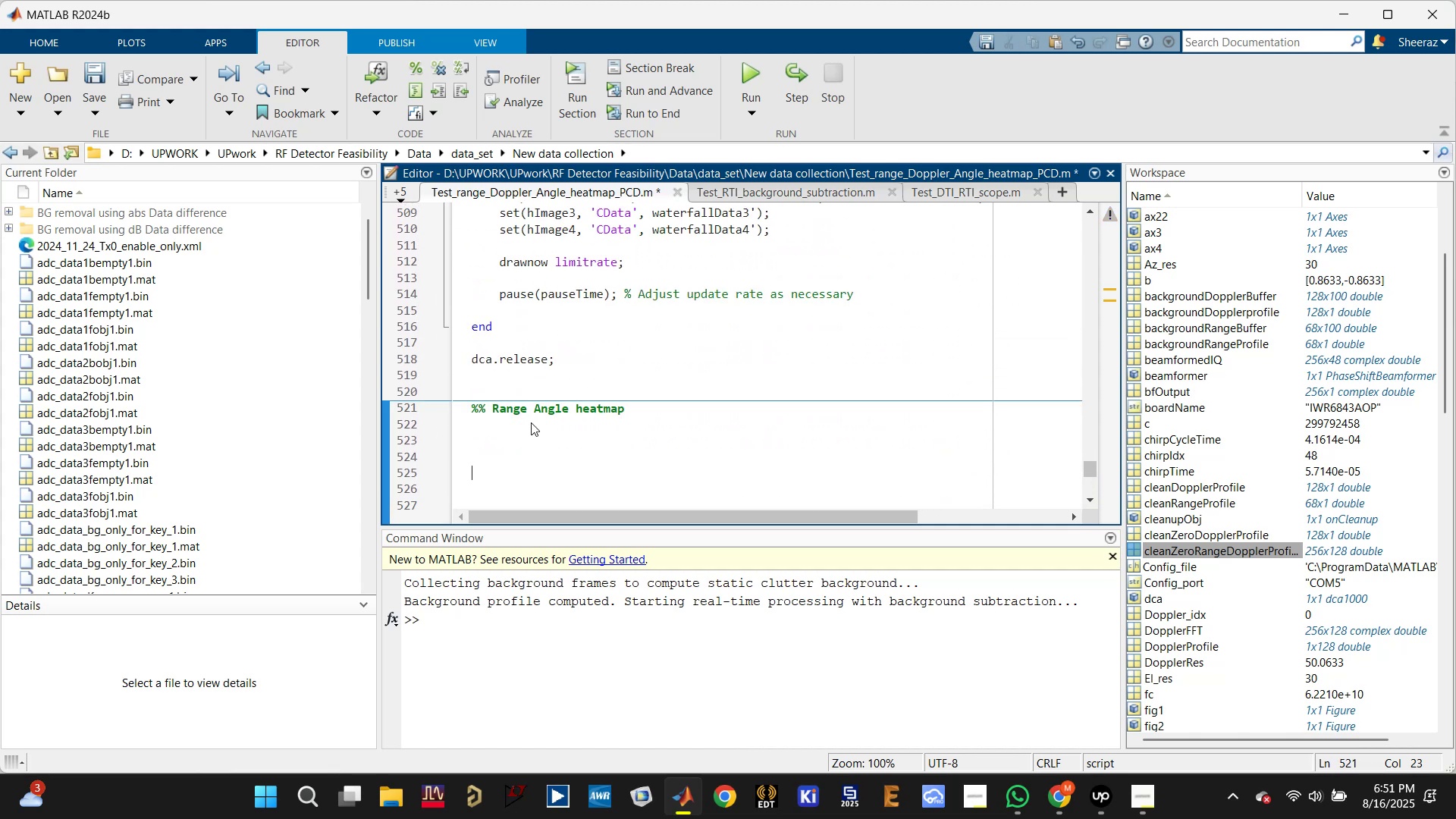 
key(Enter)
 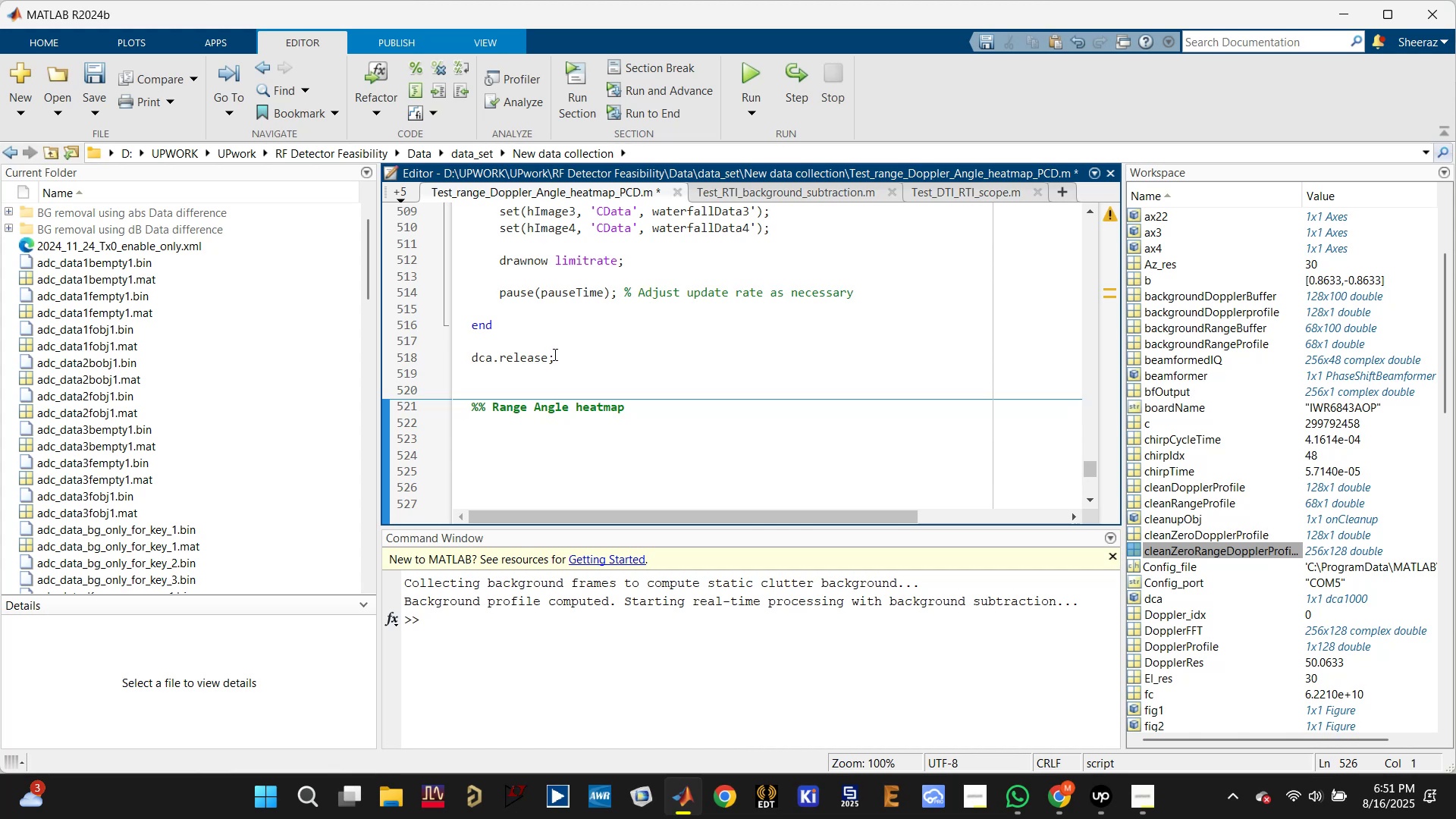 
left_click([574, 337])
 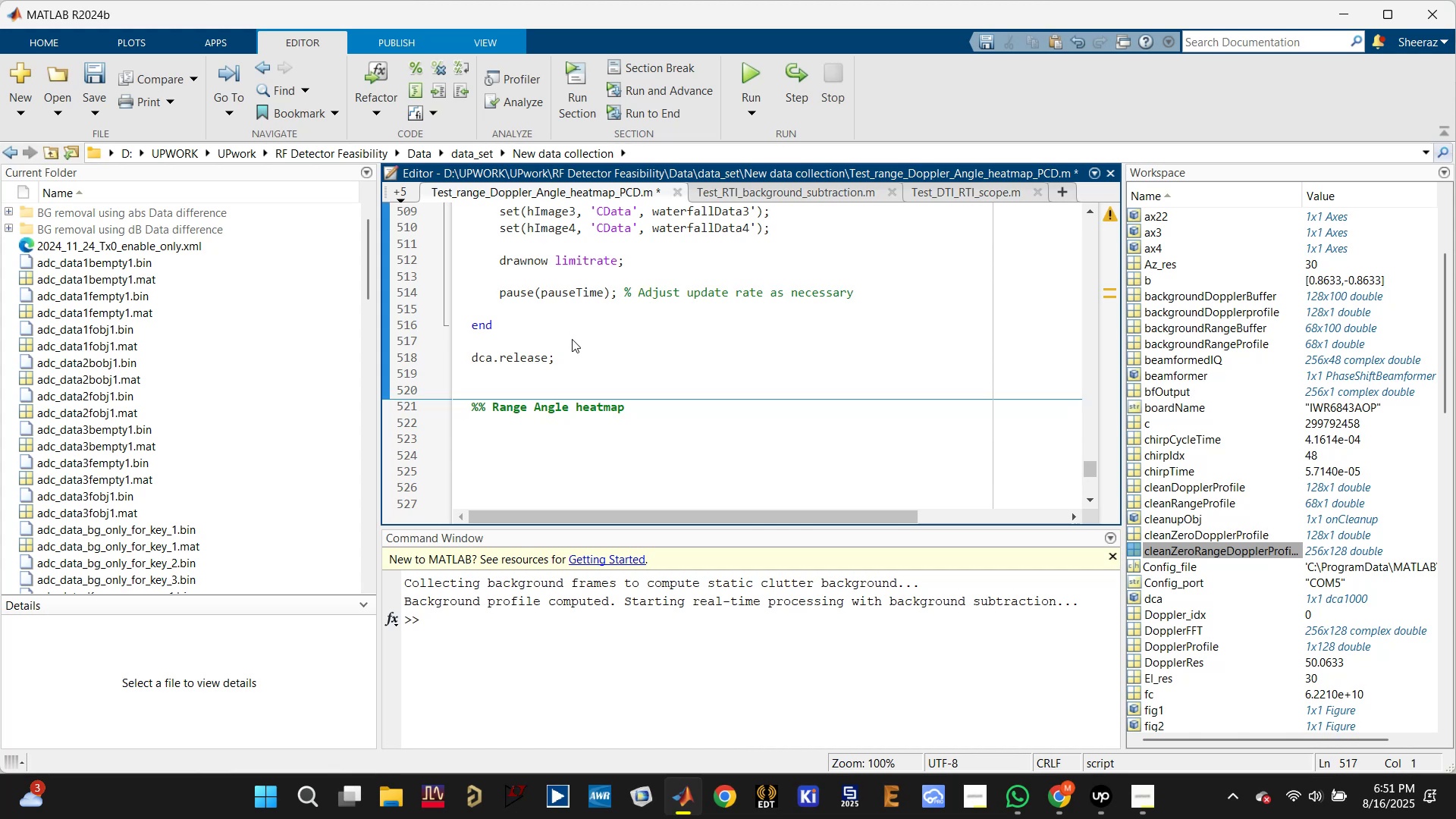 
scroll: coordinate [592, 347], scroll_direction: up, amount: 1.0
 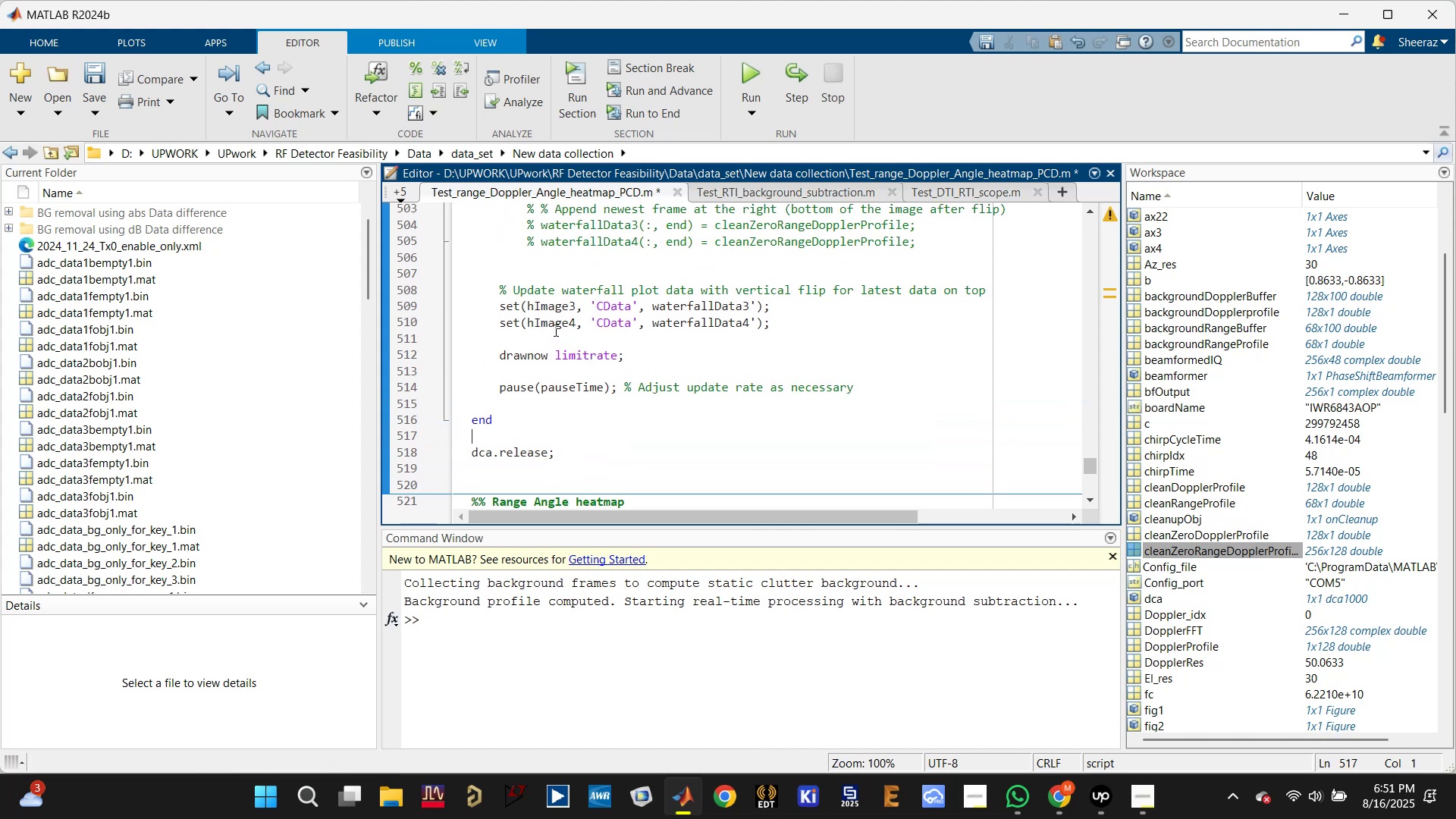 
double_click([553, 324])
 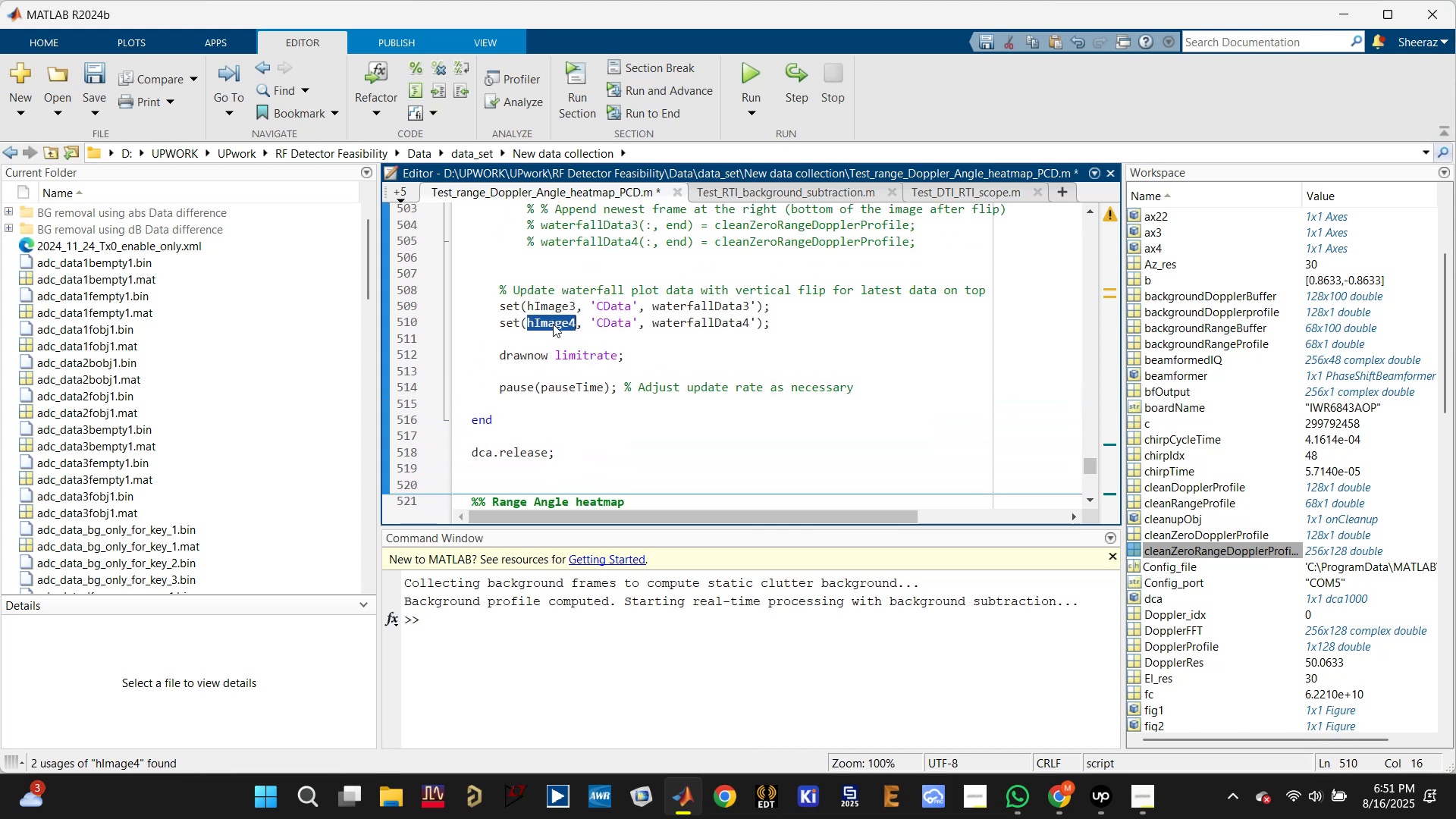 
triple_click([553, 324])
 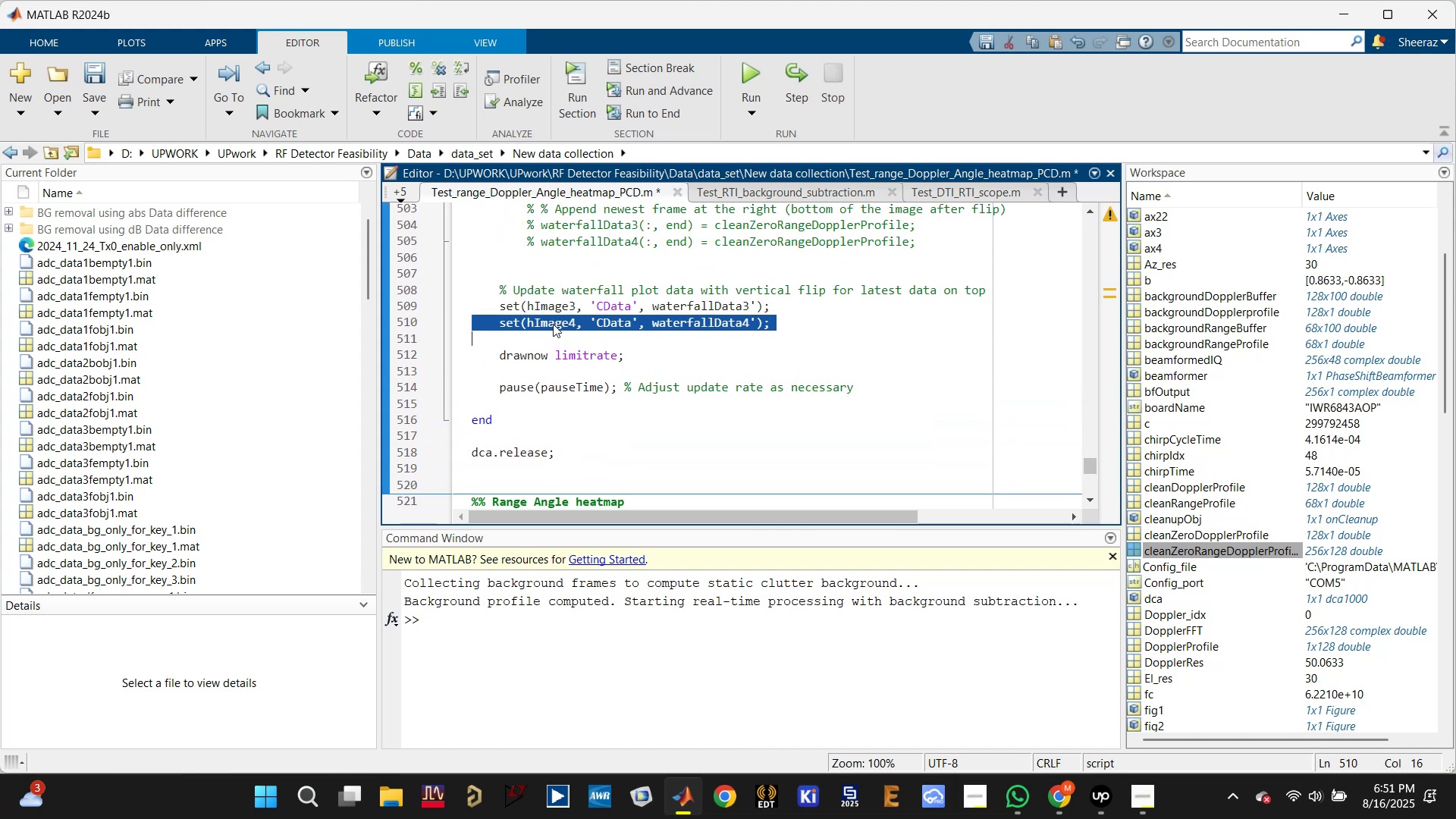 
triple_click([553, 324])
 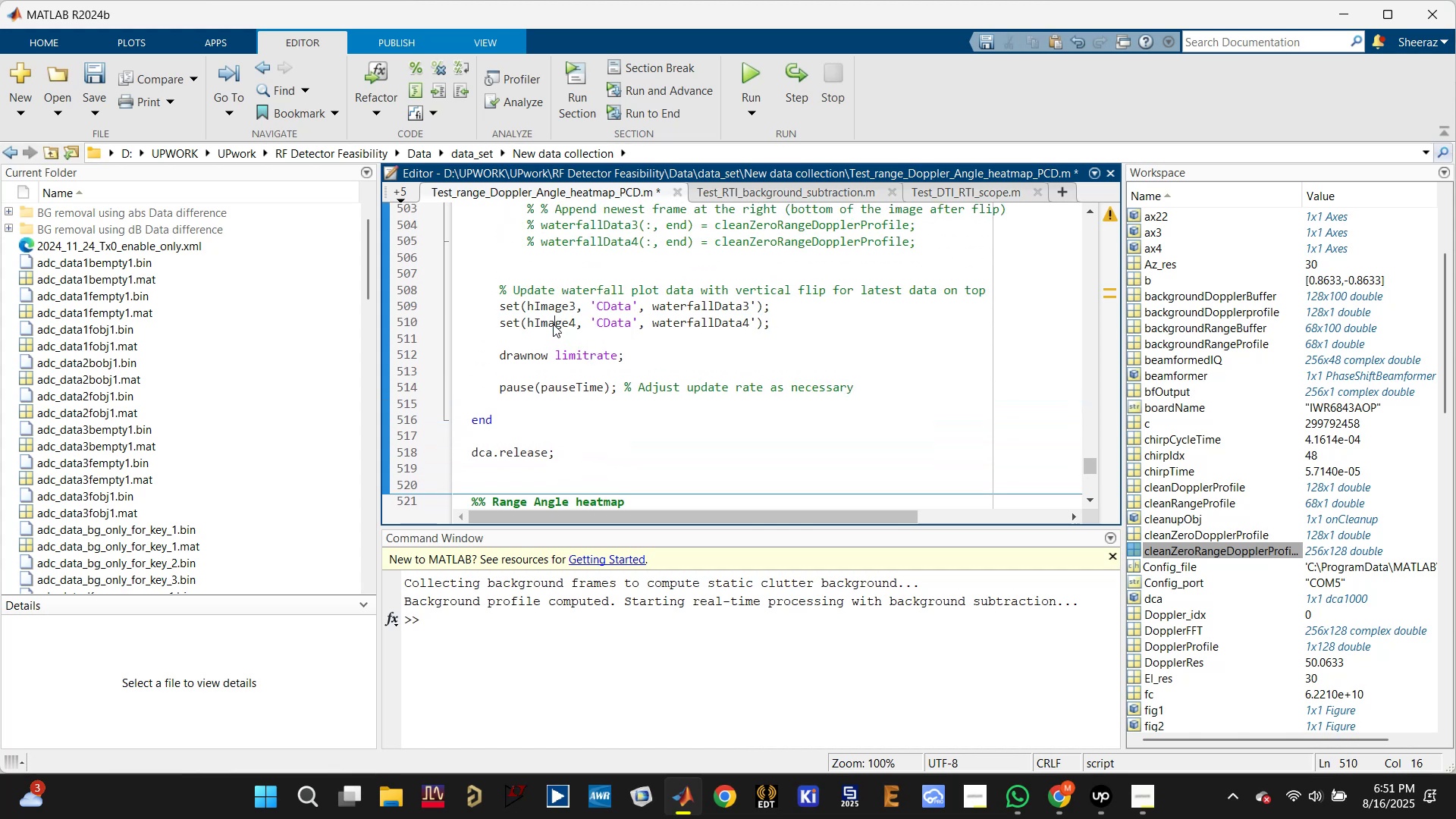 
triple_click([553, 324])
 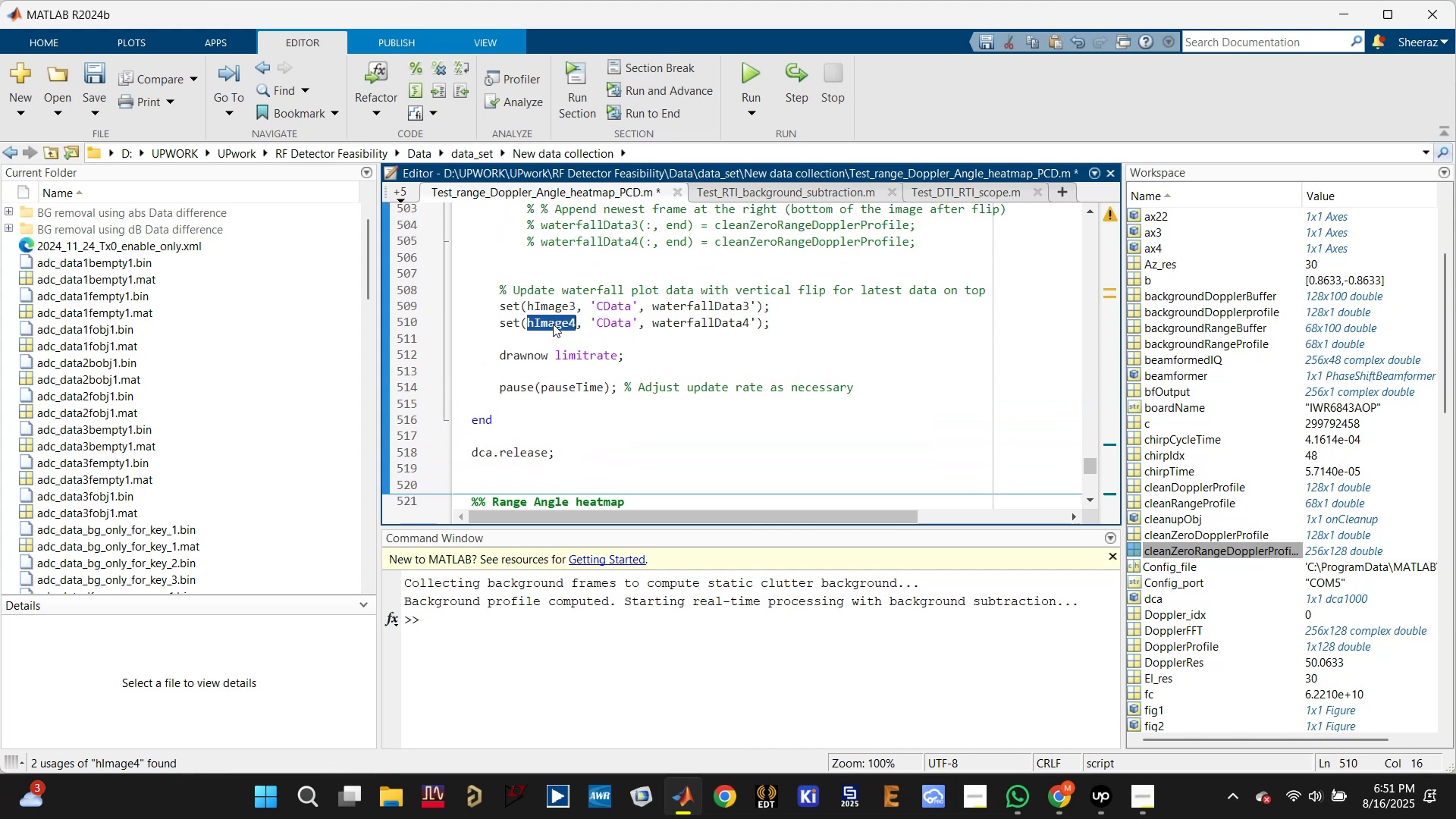 
triple_click([552, 324])
 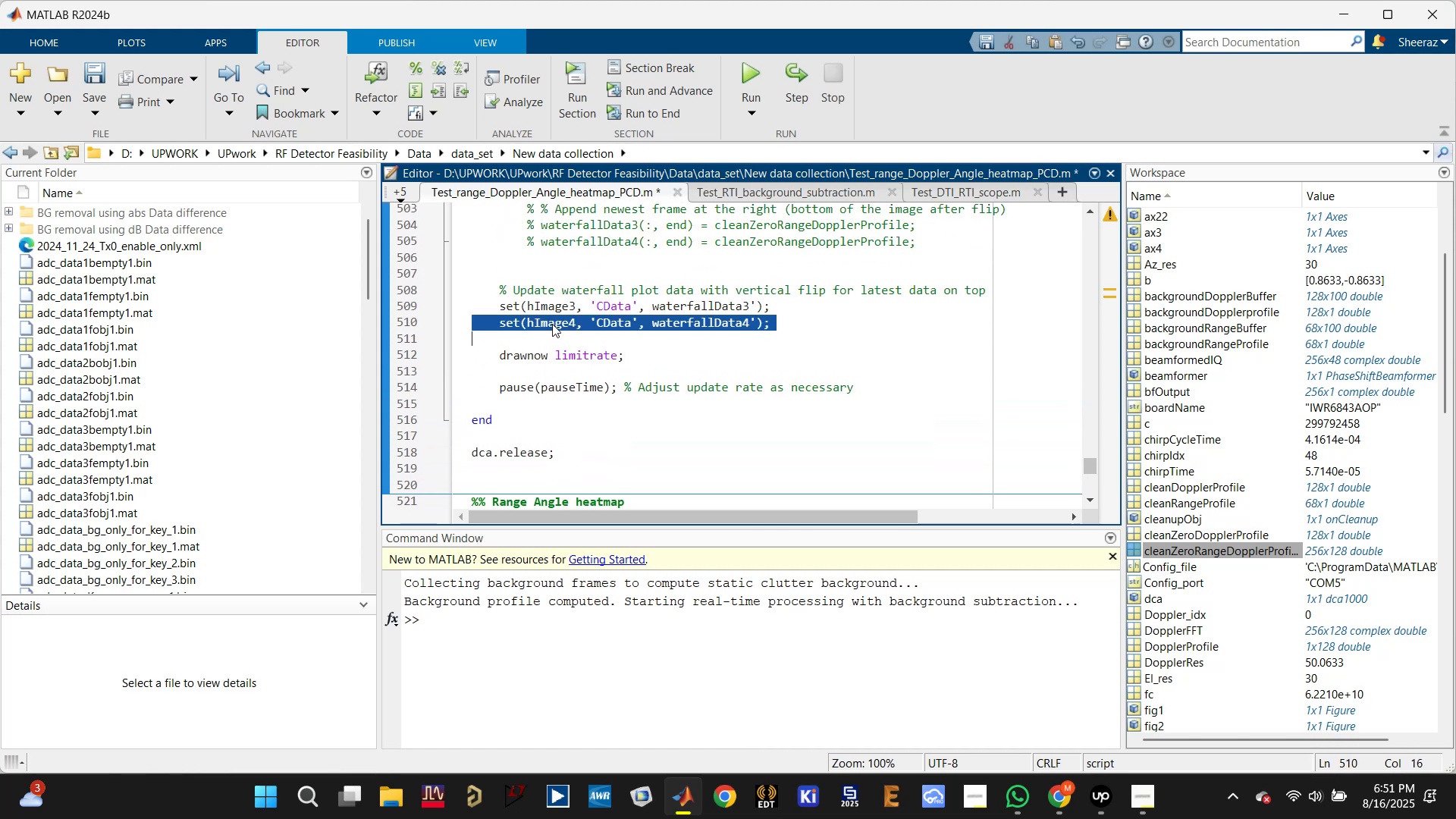 
key(Control+C)
 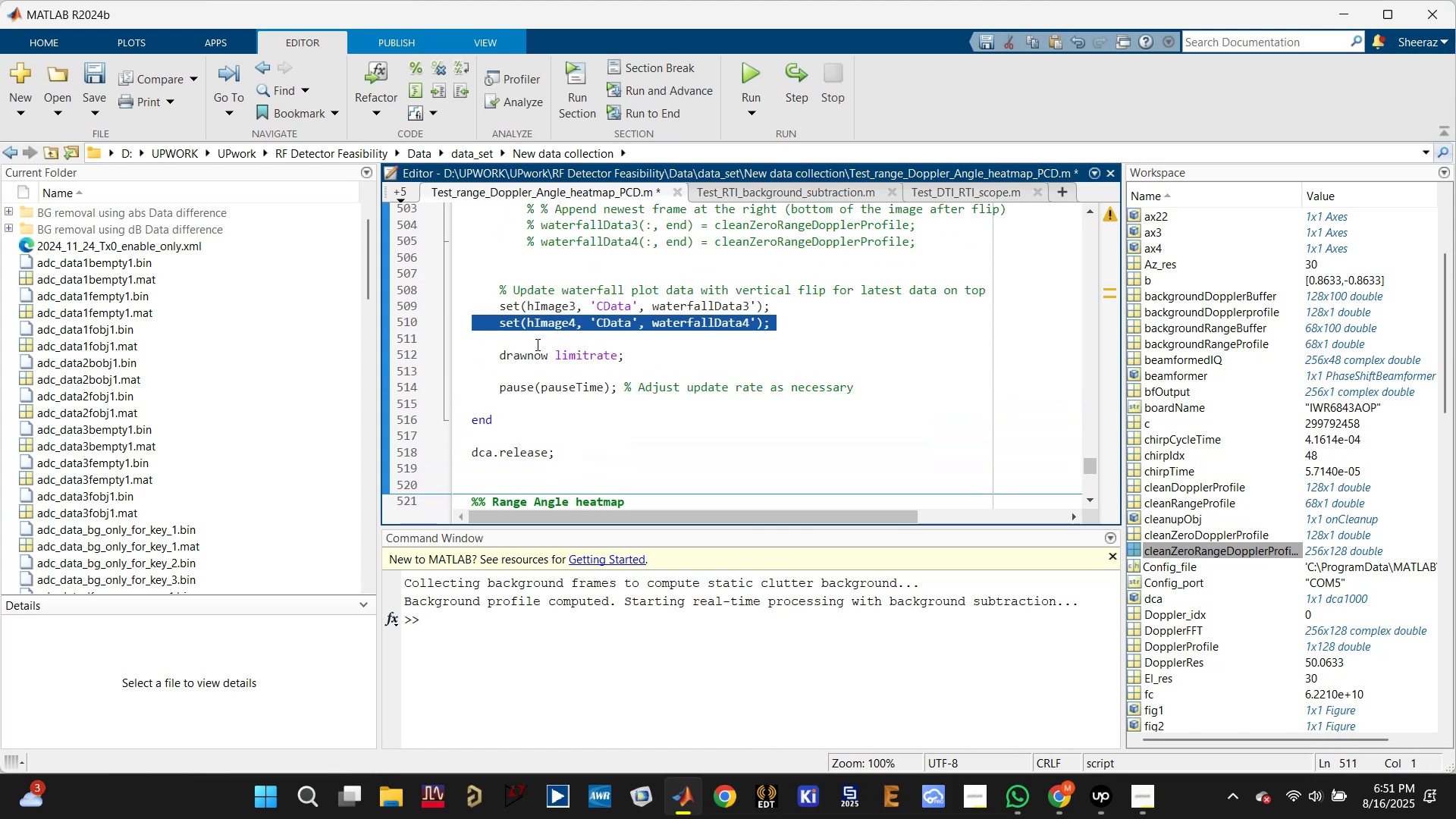 
left_click([538, 339])
 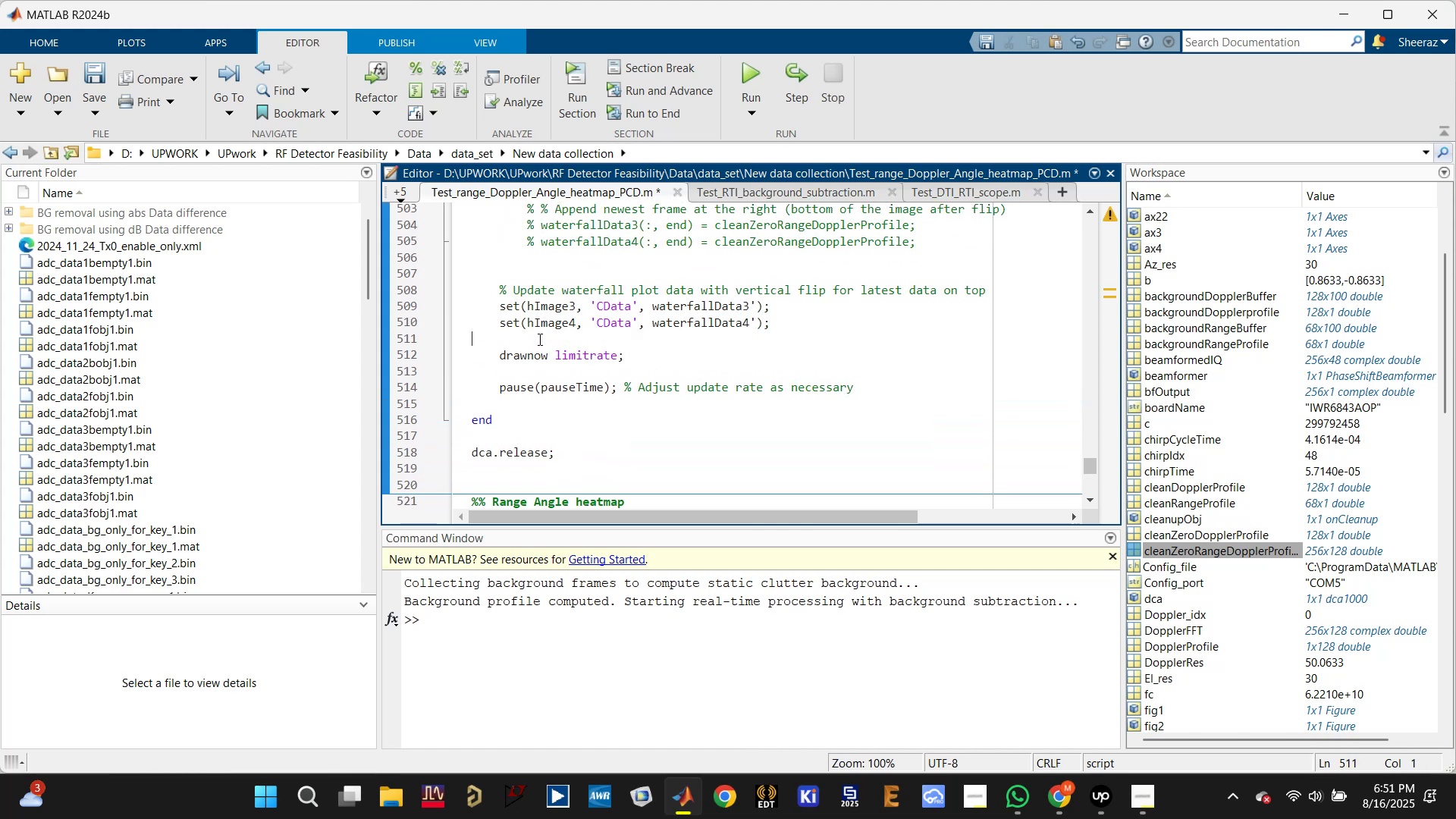 
key(Control+V)
 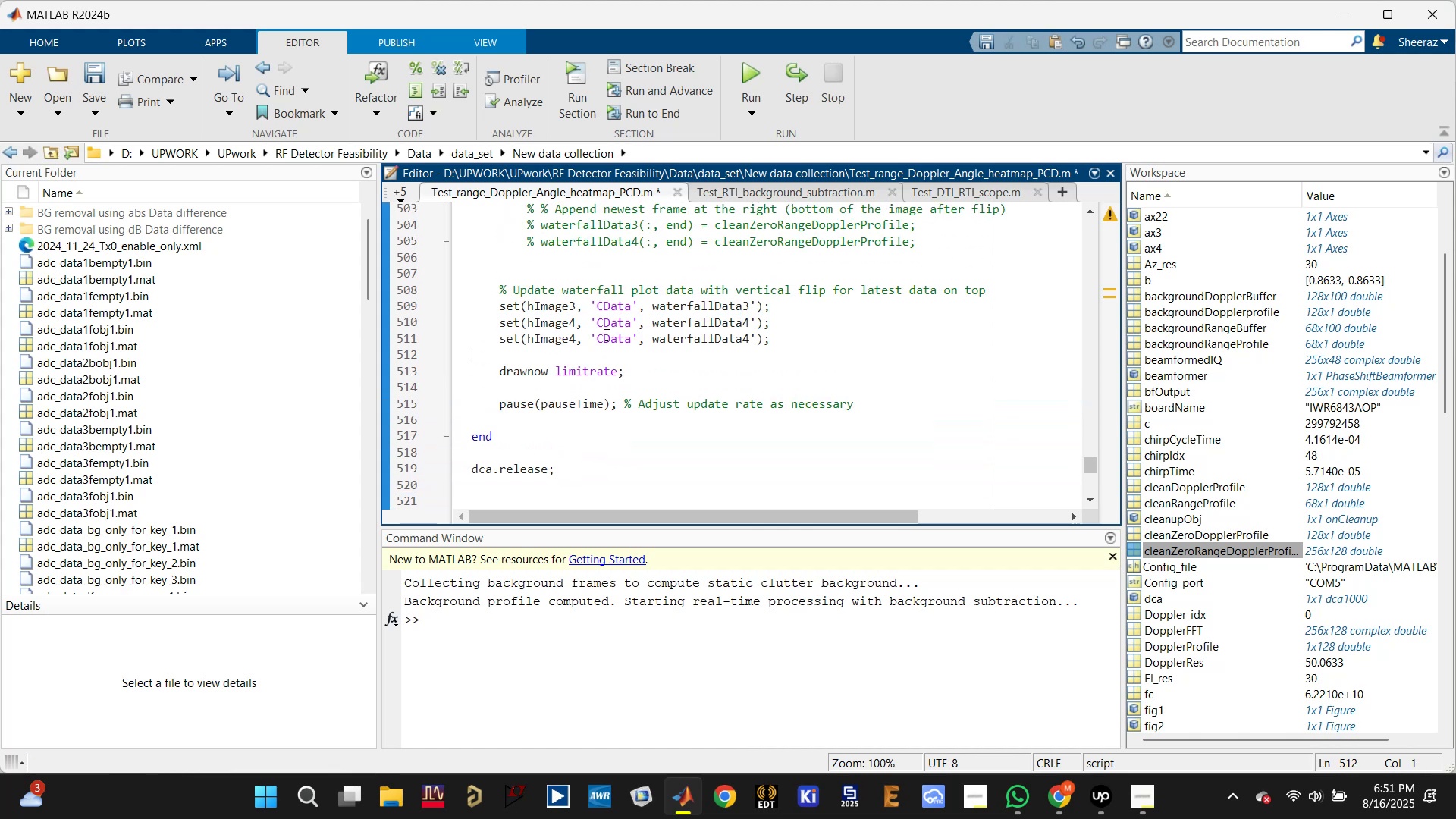 
double_click([560, 339])
 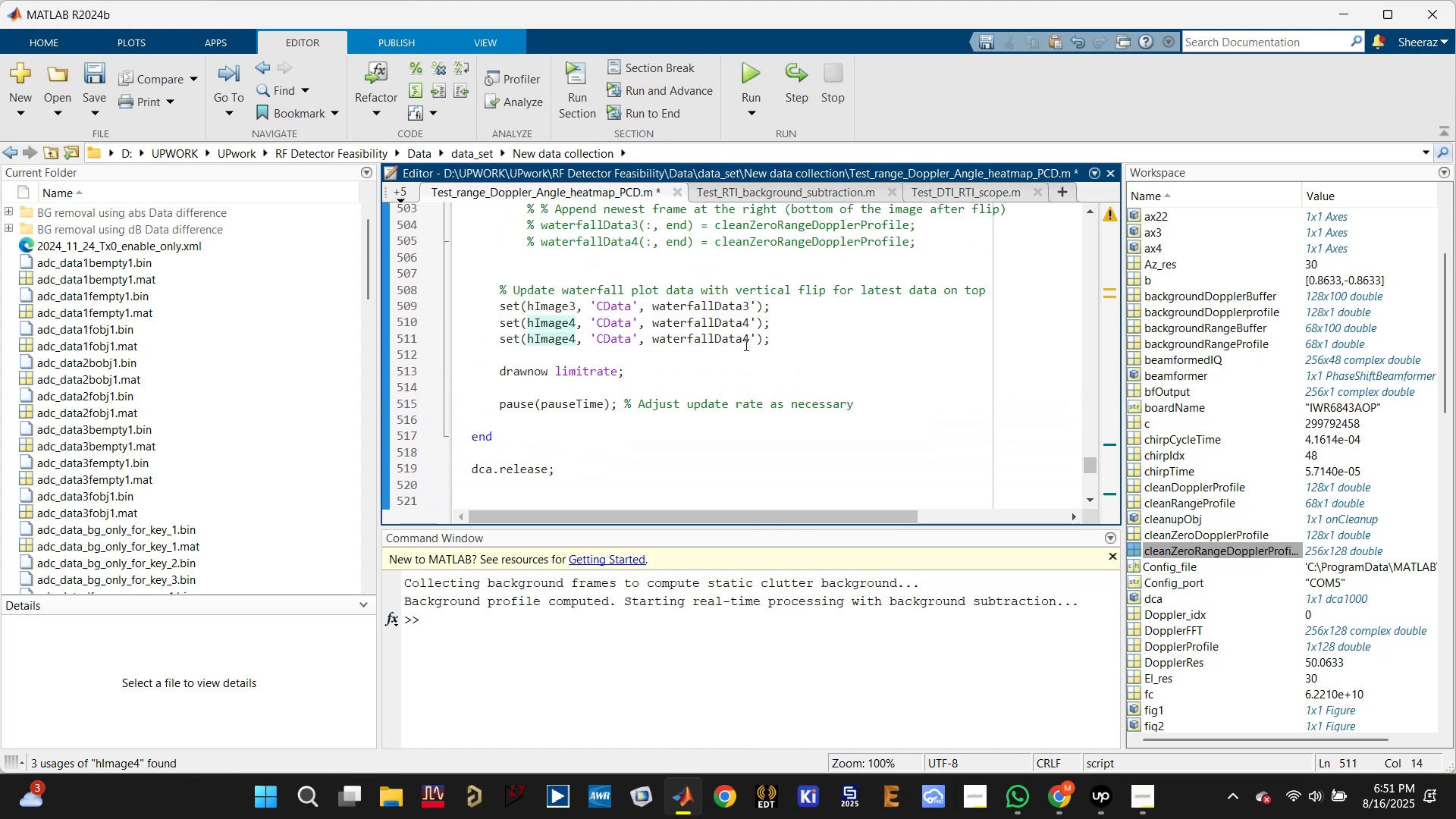 
left_click([746, 344])
 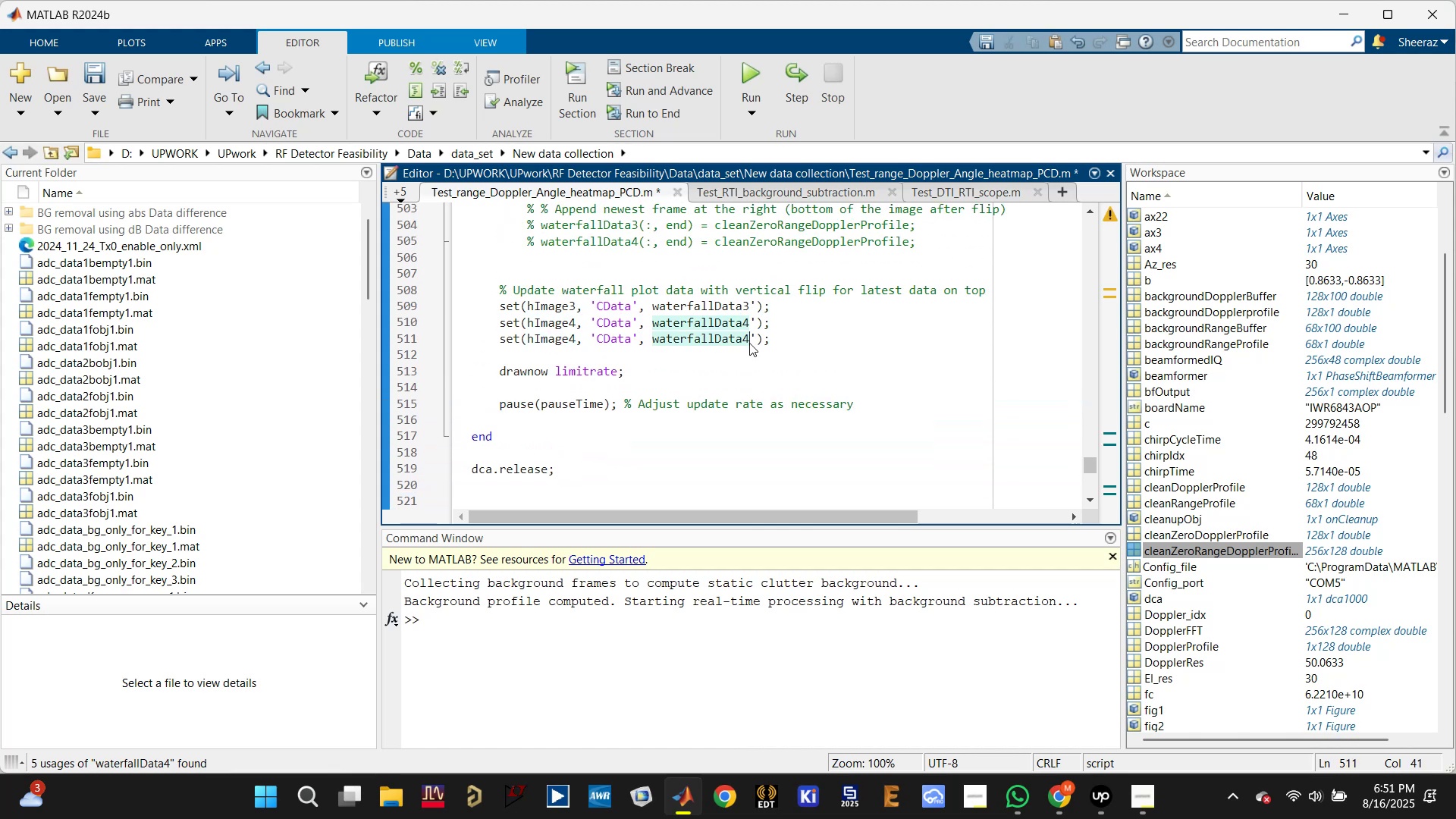 
left_click_drag(start_coordinate=[750, 342], to_coordinate=[745, 341])
 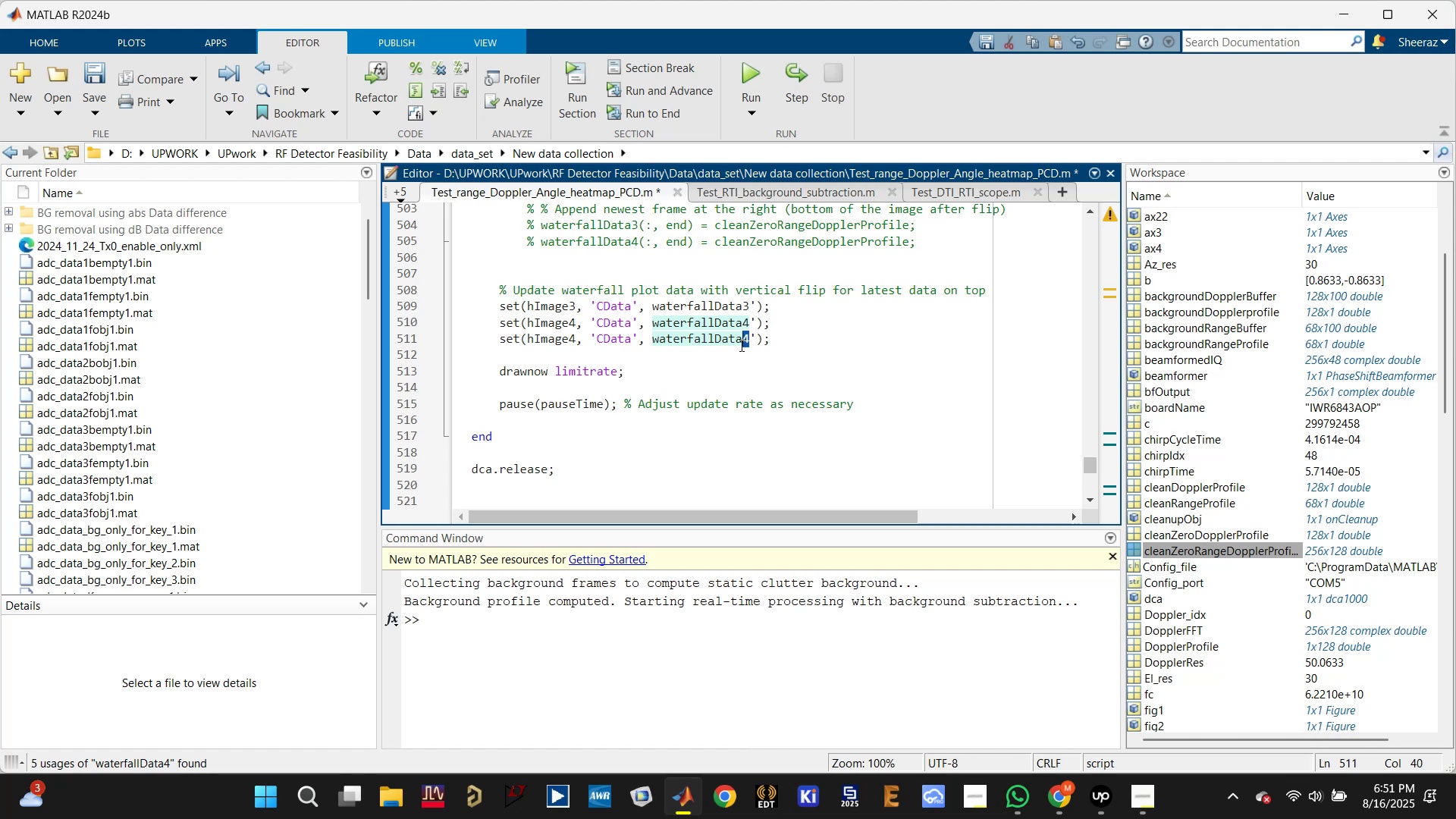 
type(55)
 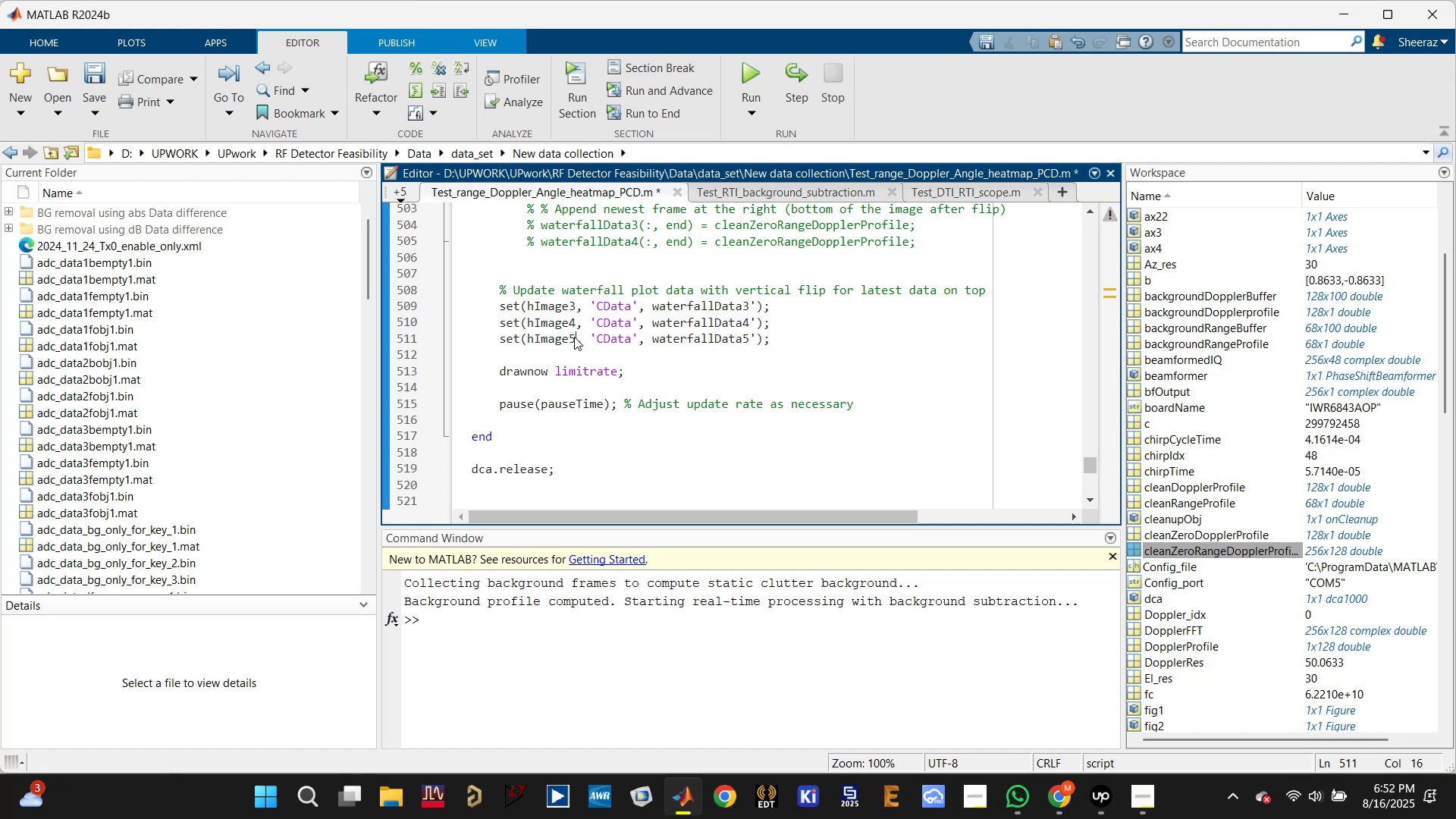 
left_click_drag(start_coordinate=[570, 338], to_coordinate=[574, 337])
 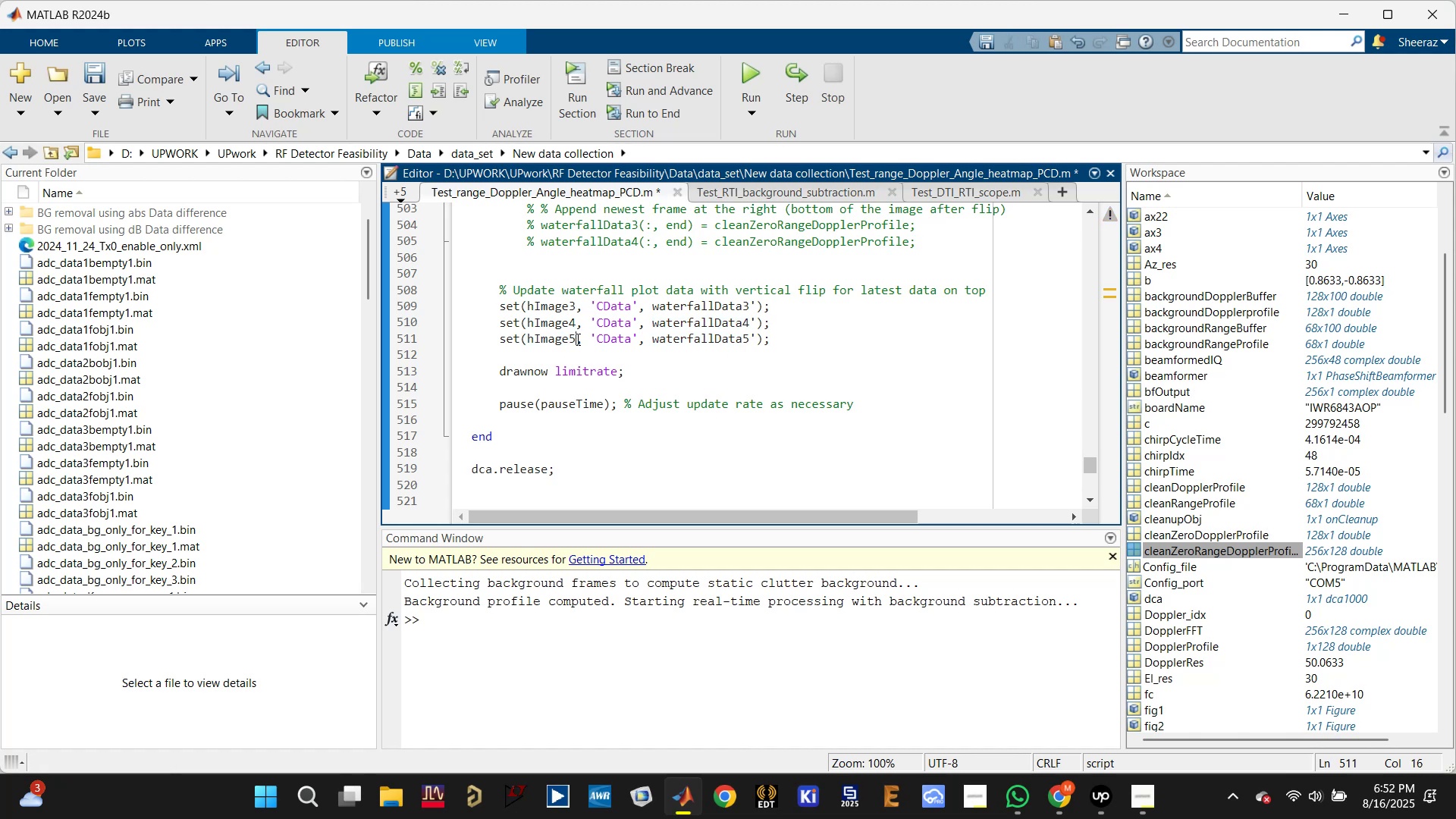 
left_click([610, 366])
 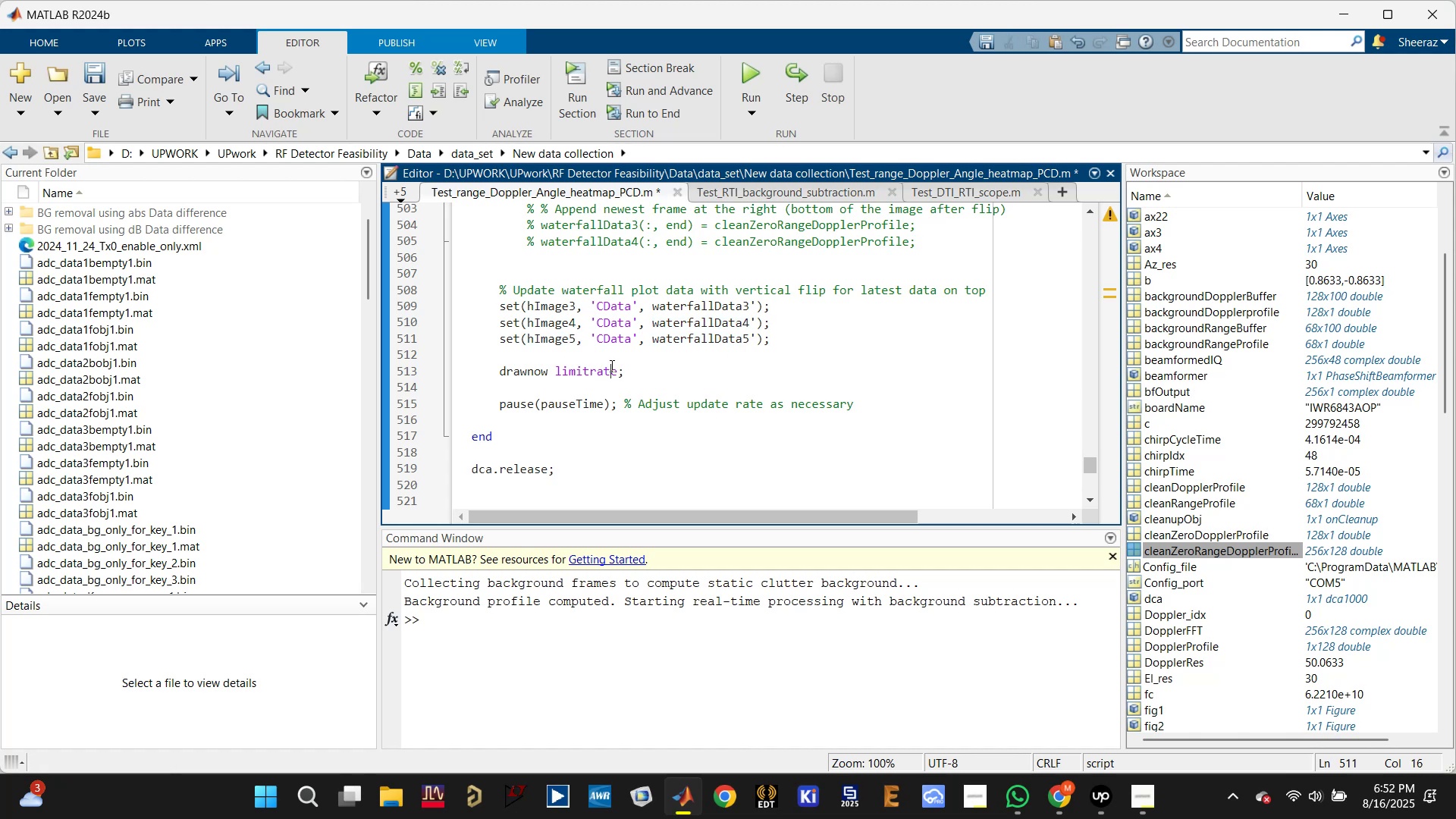 
key(Control+S)
 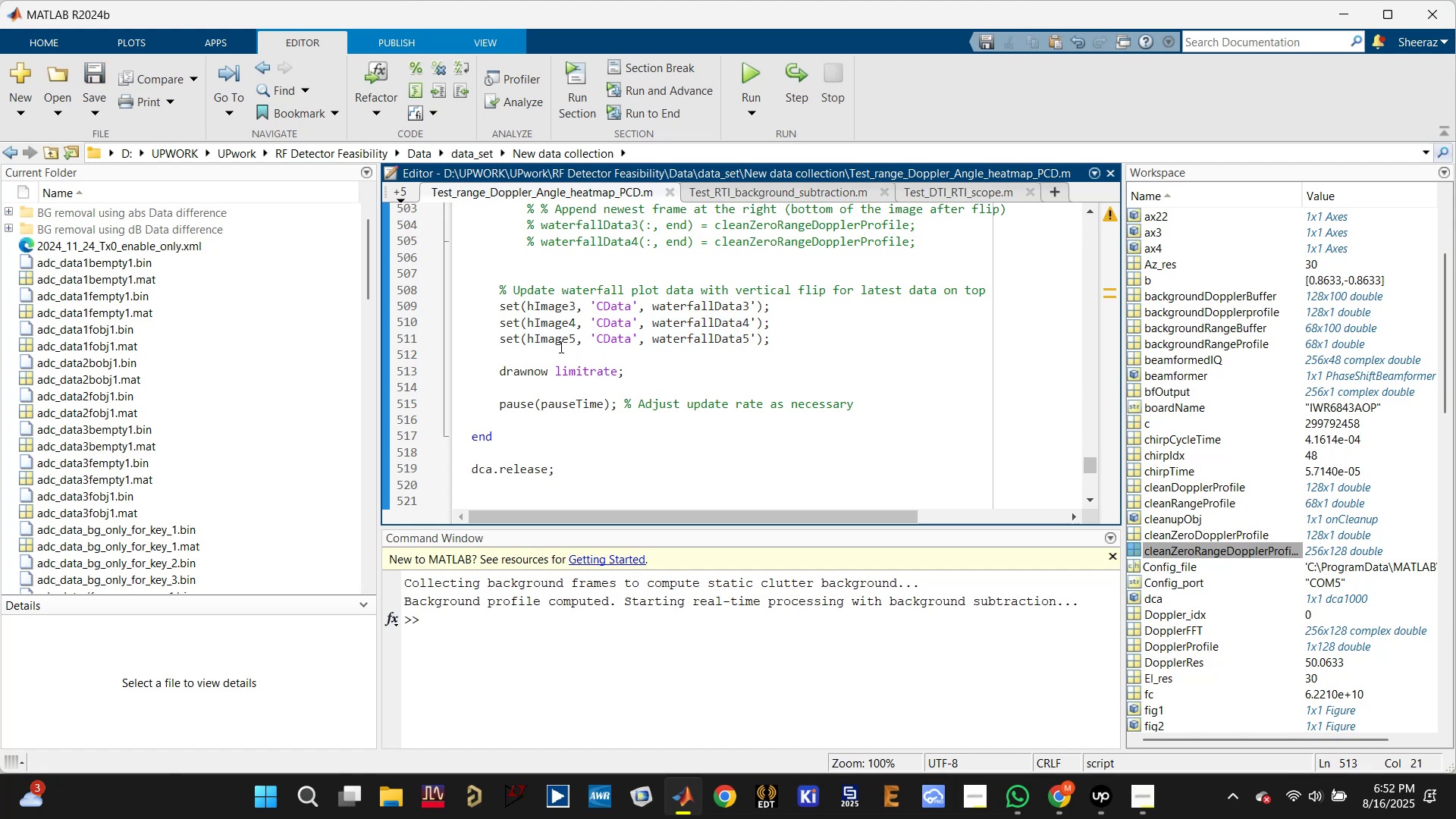 
left_click([557, 338])
 